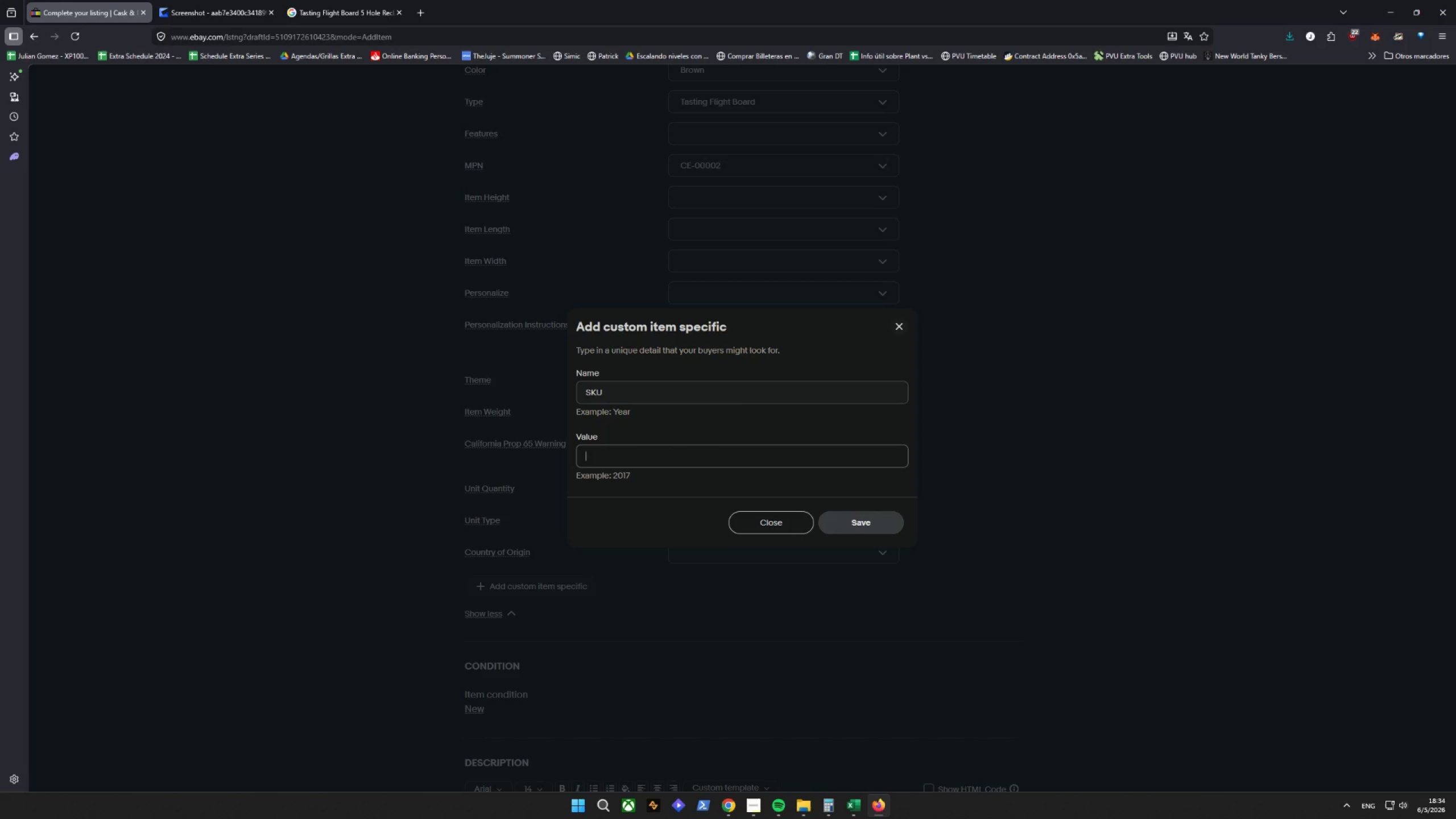 
key(Control+V)
 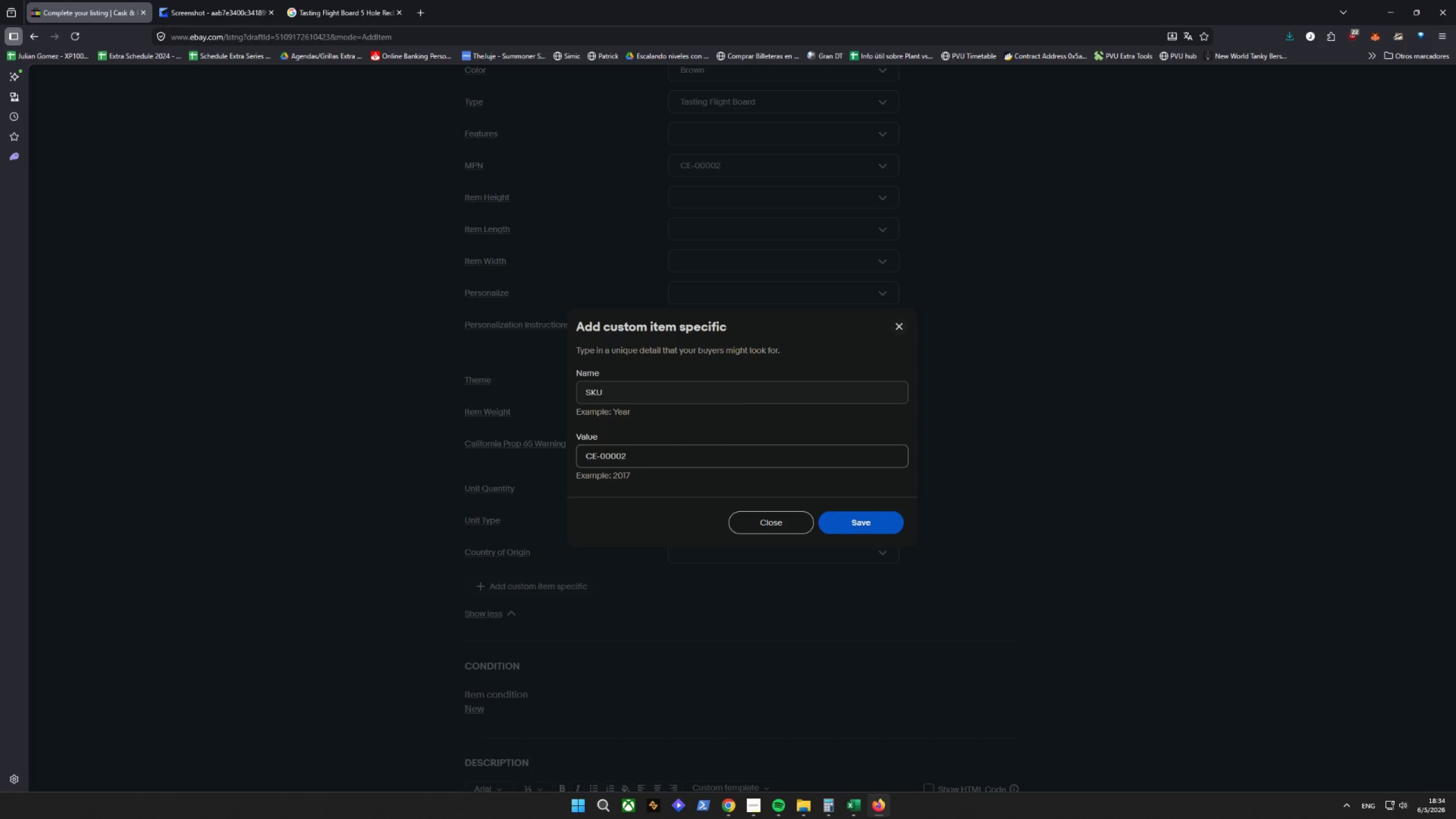 
key(Enter)
 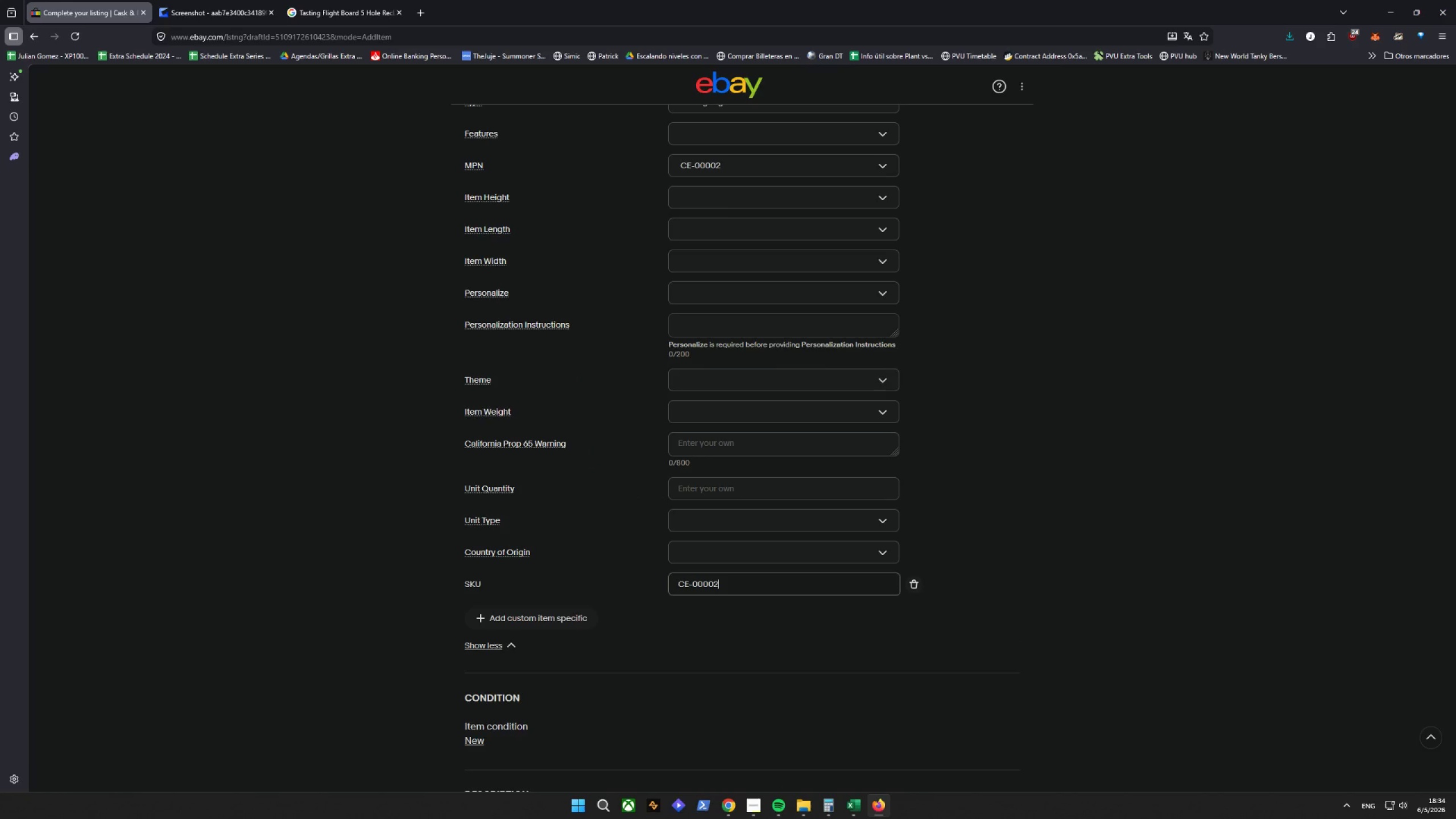 
wait(7.67)
 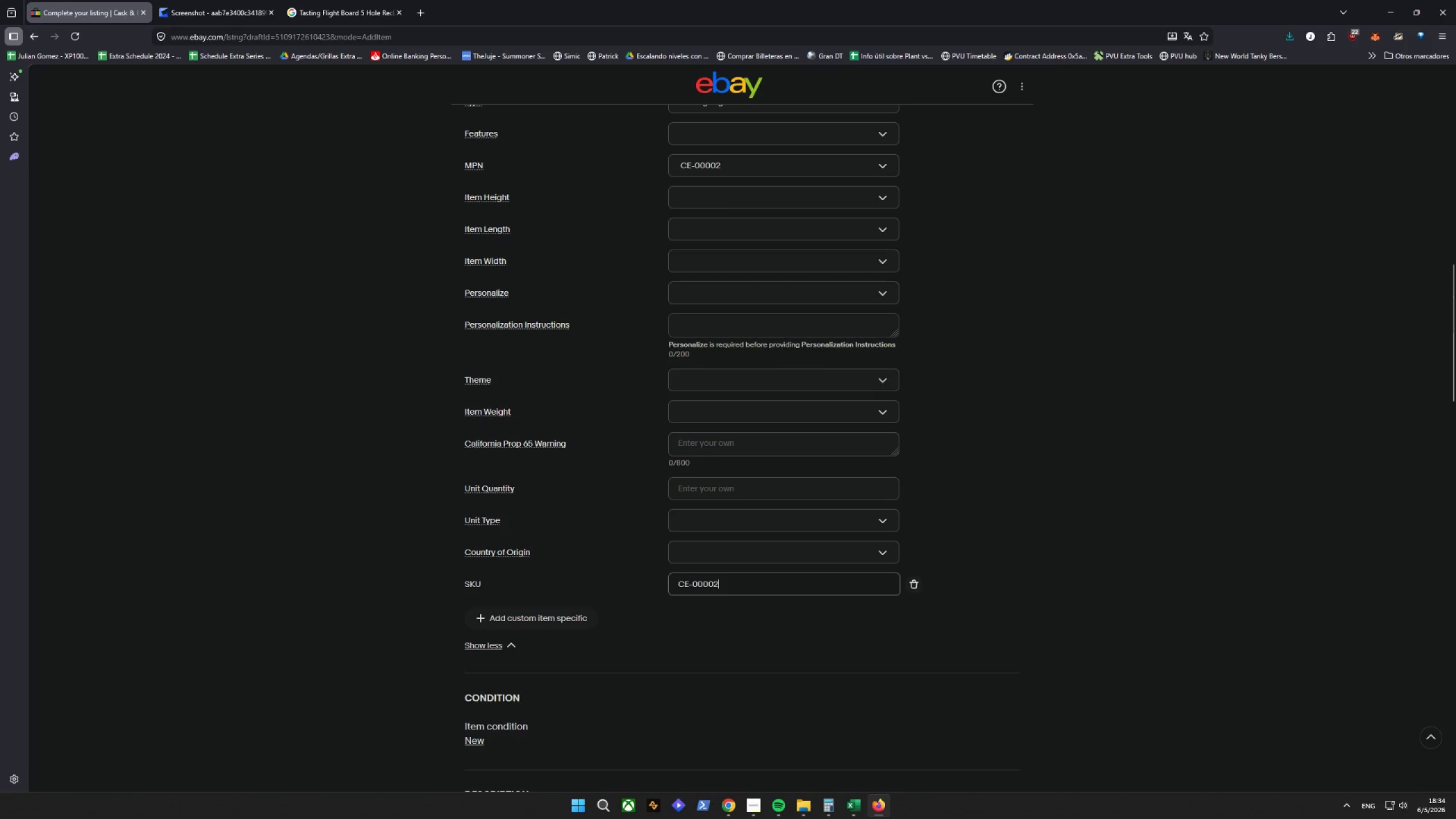 
scroll: coordinate [574, 316], scroll_direction: up, amount: 4.0
 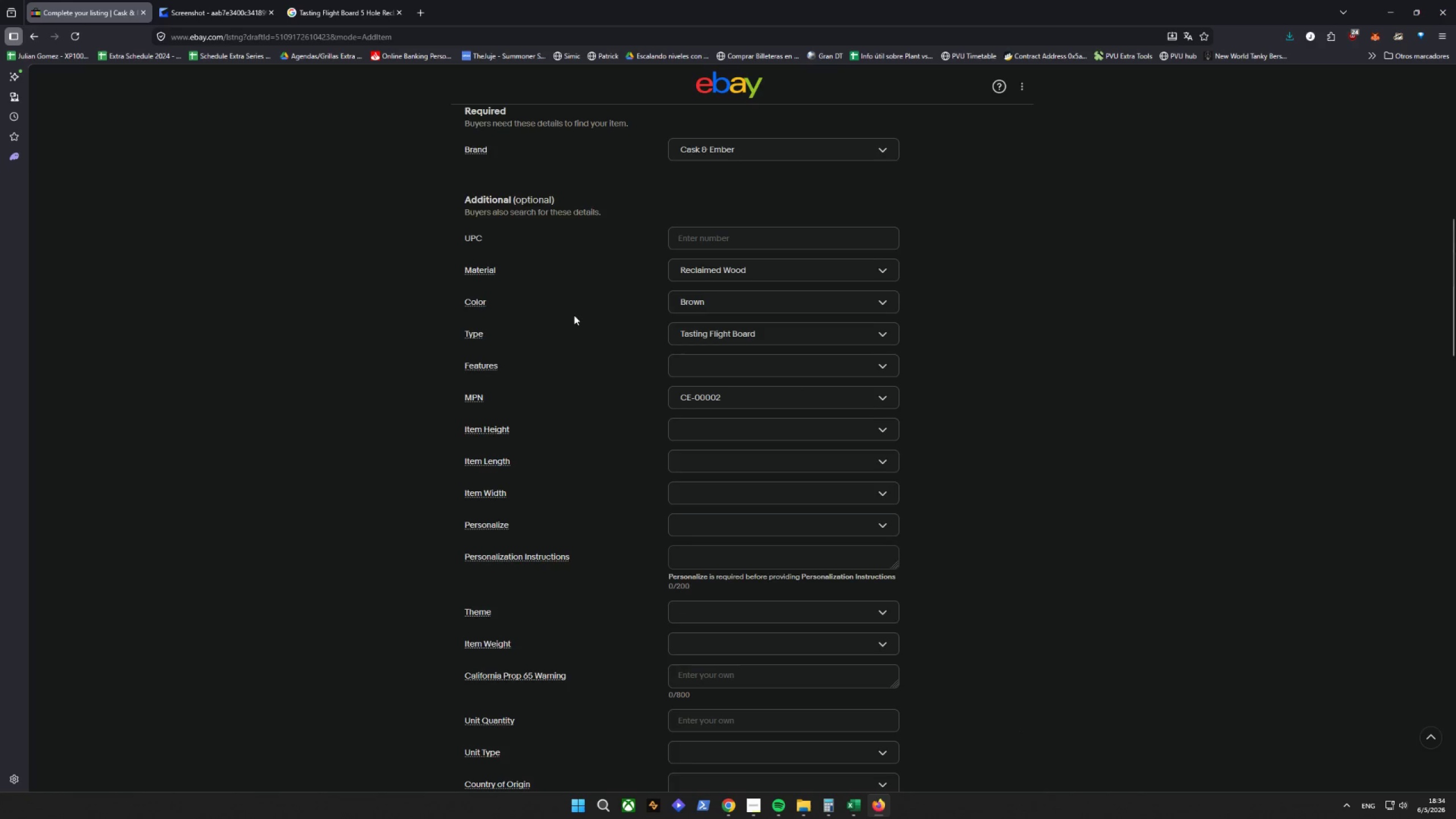 
scroll: coordinate [574, 315], scroll_direction: down, amount: 3.0
 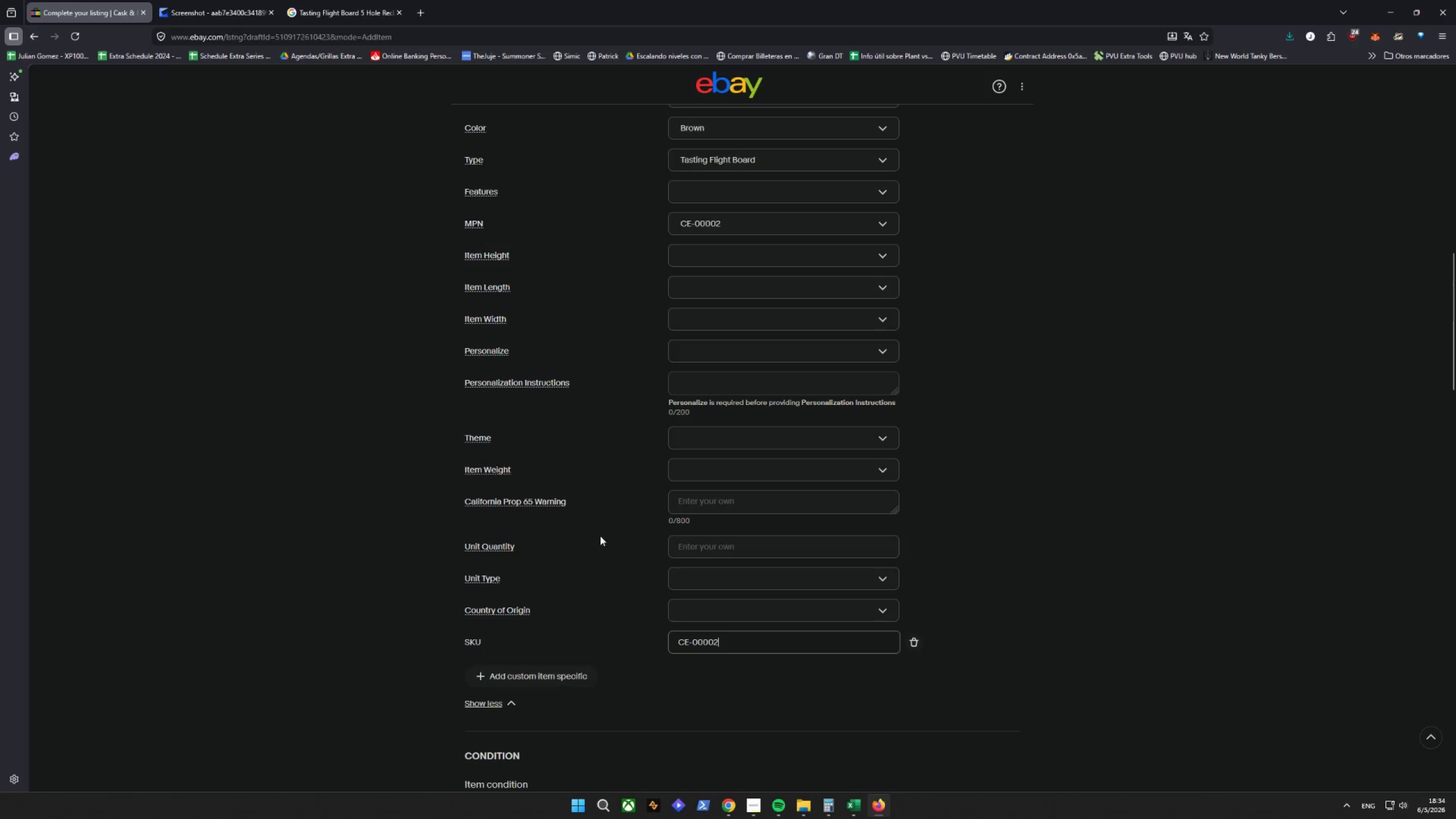 
left_click([741, 470])
 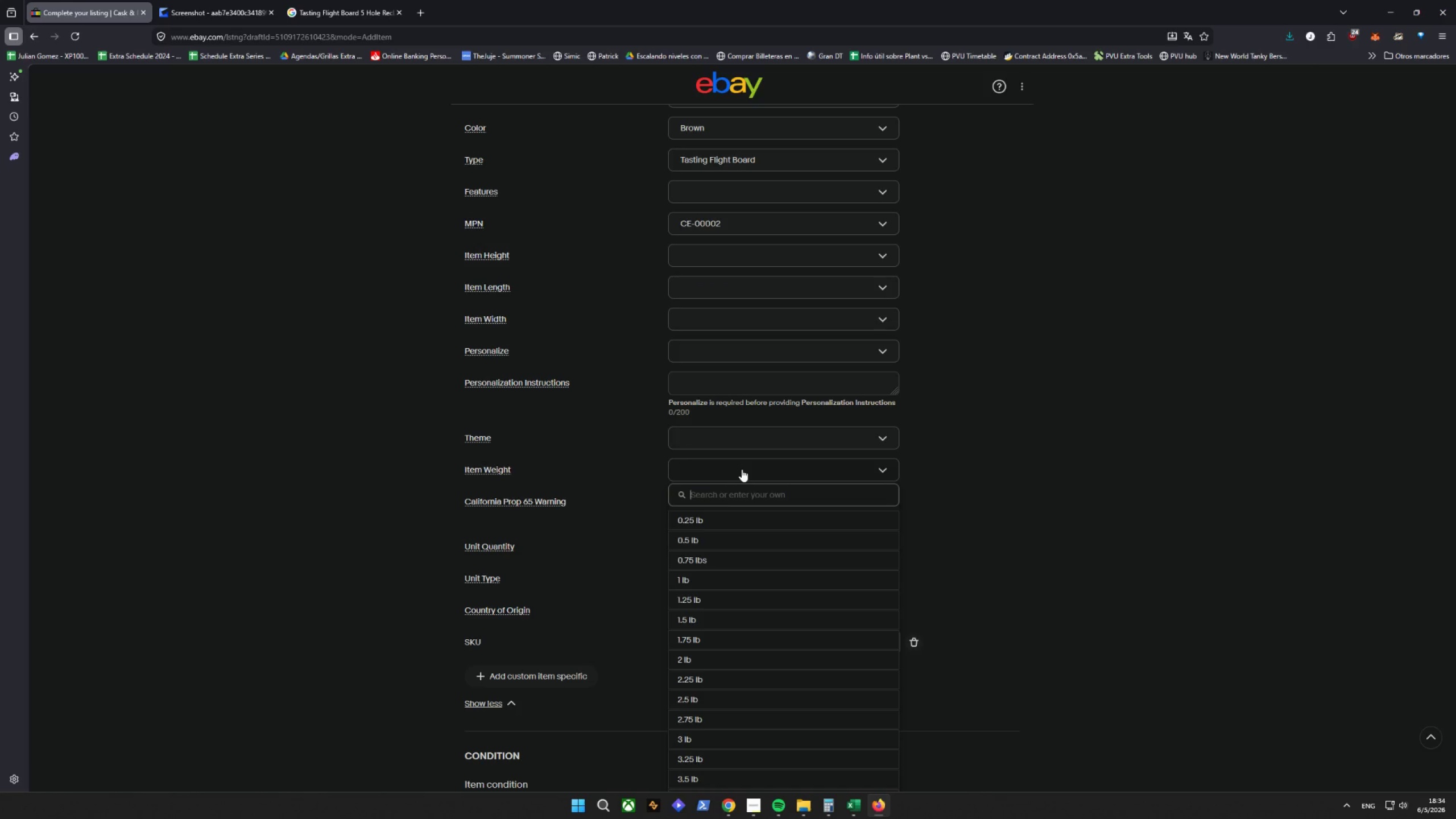 
wait(6.86)
 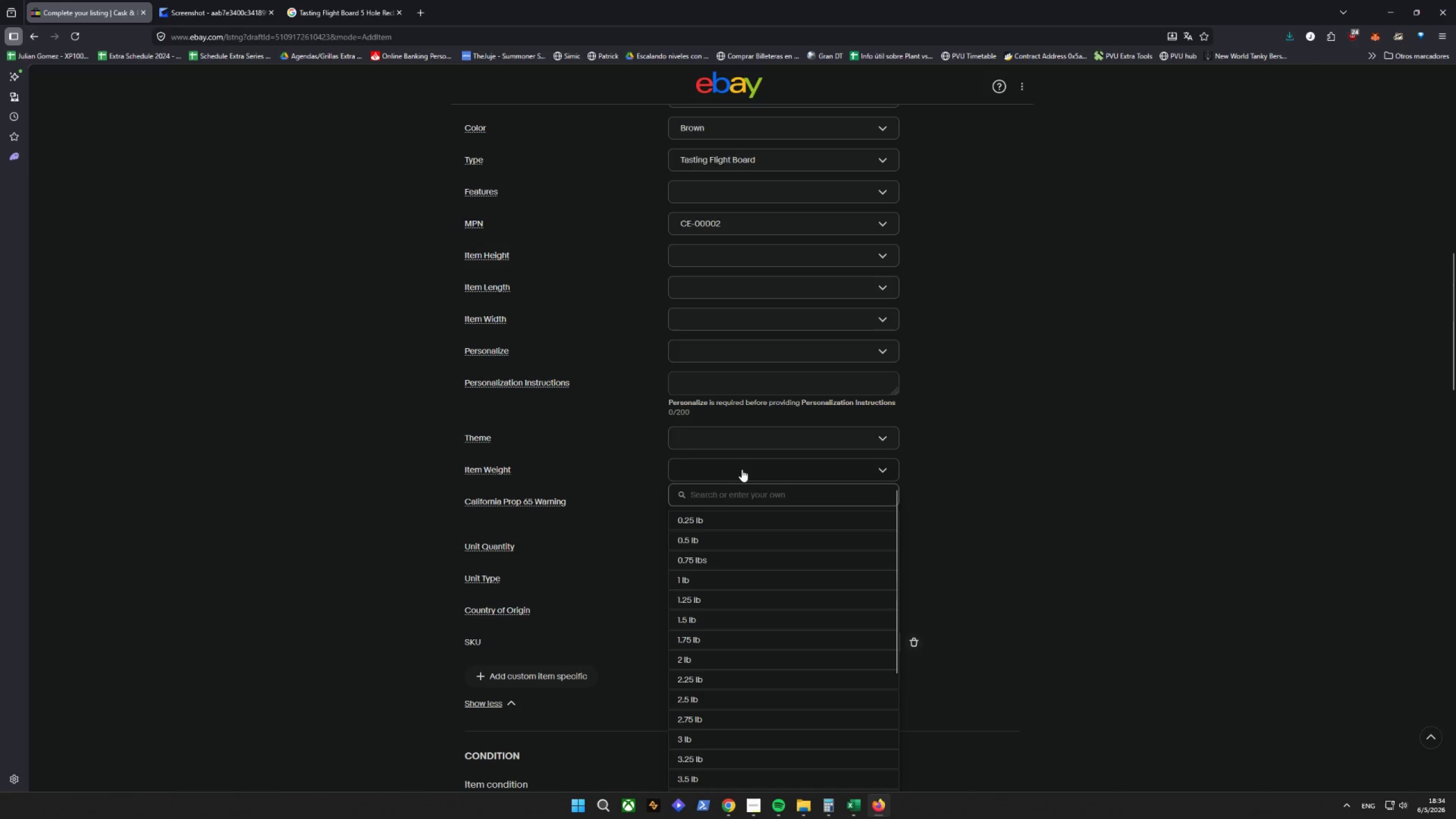 
left_click([704, 741])
 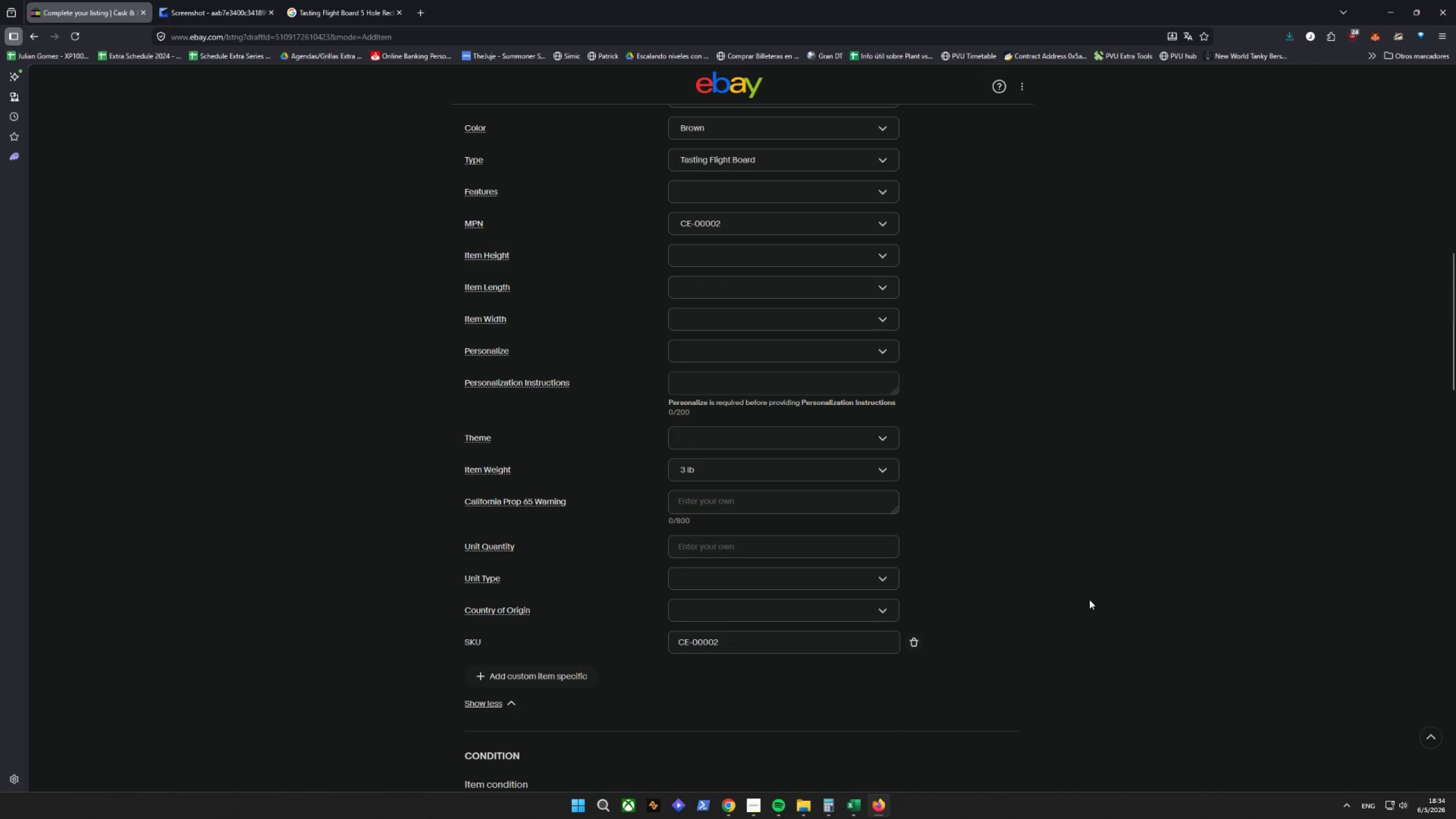 
left_click([855, 799])
 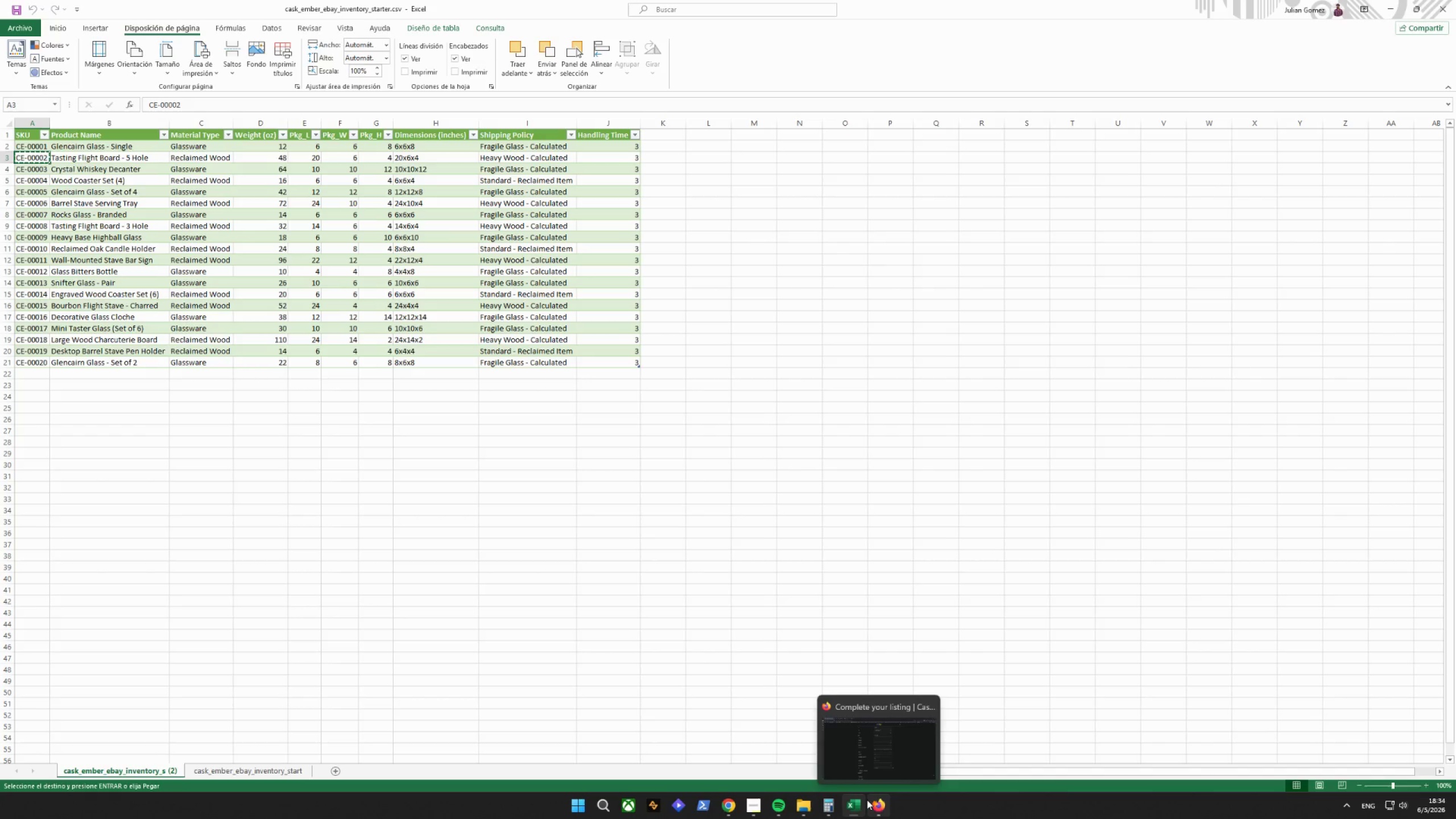 
wait(5.83)
 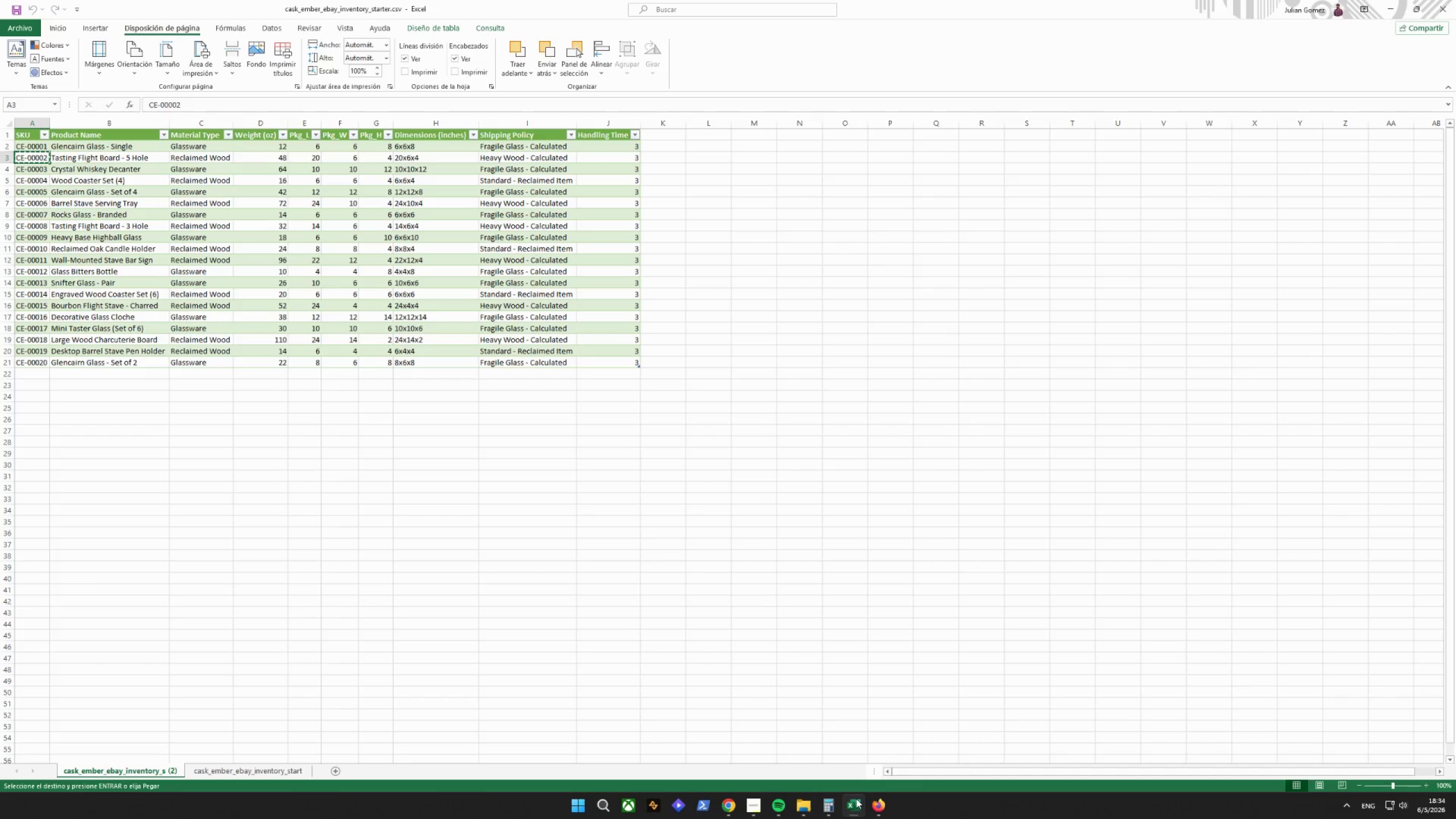 
left_click([867, 800])
 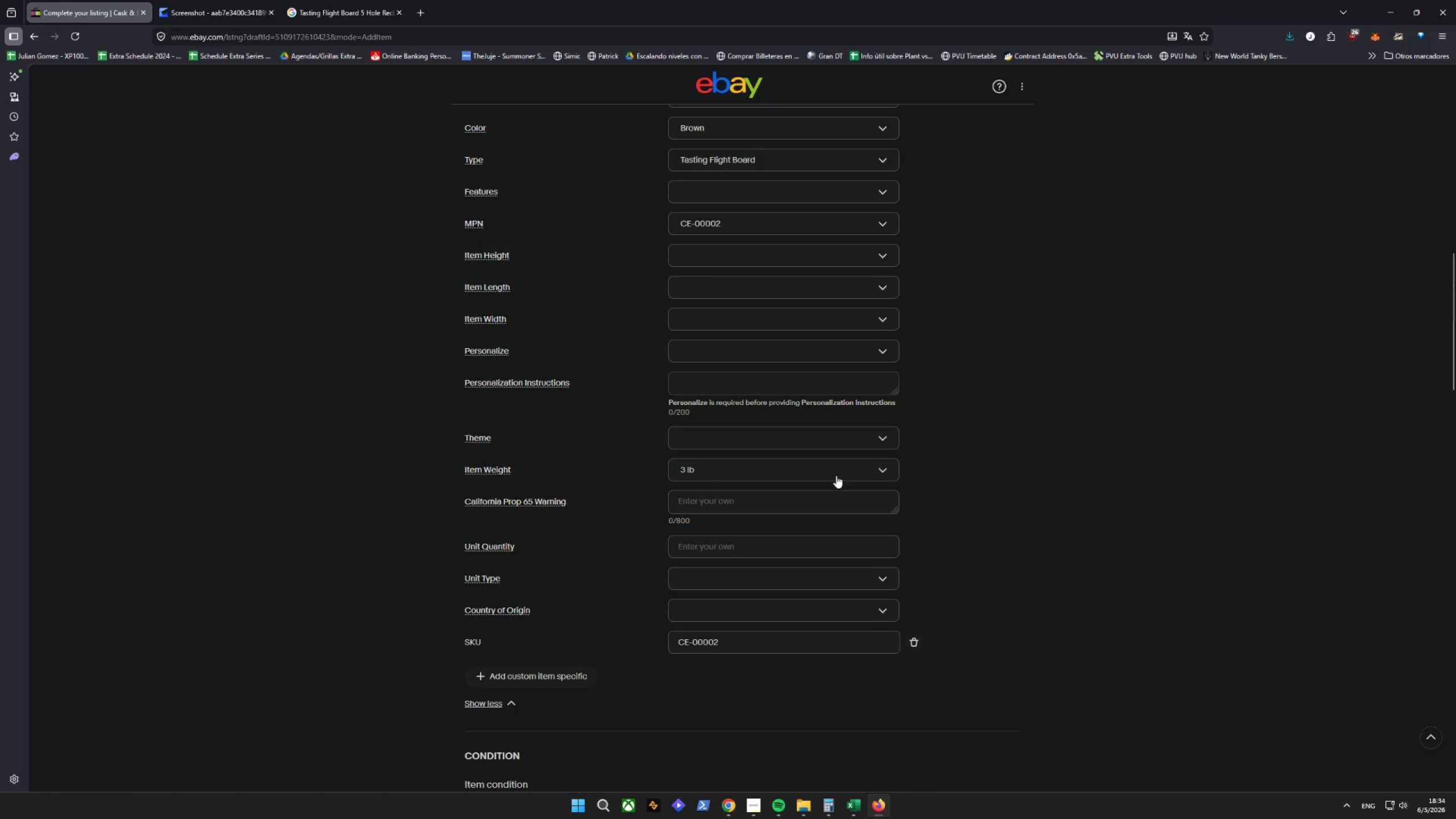 
wait(5.62)
 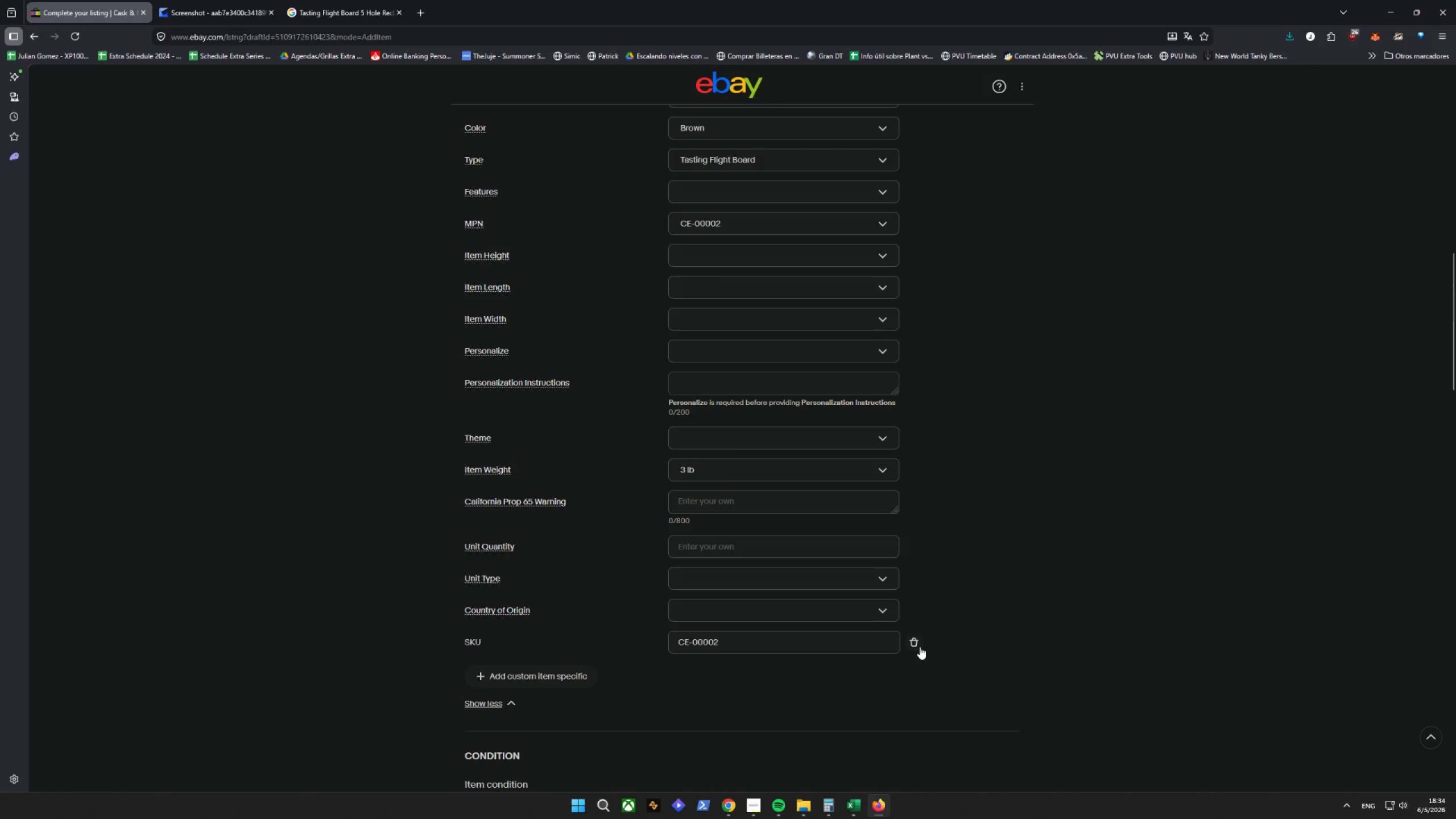 
left_click([498, 706])
 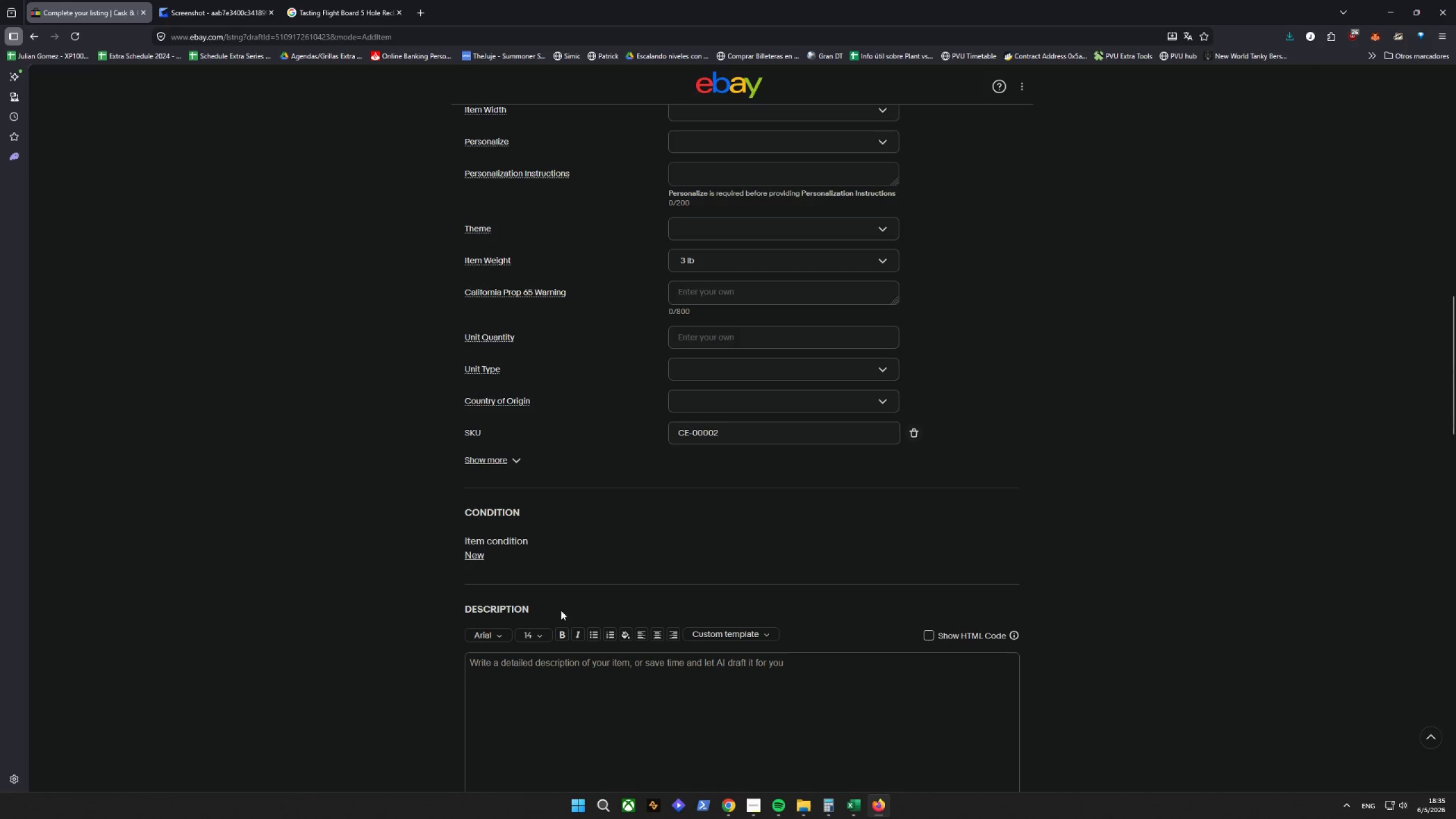 
left_click([510, 457])
 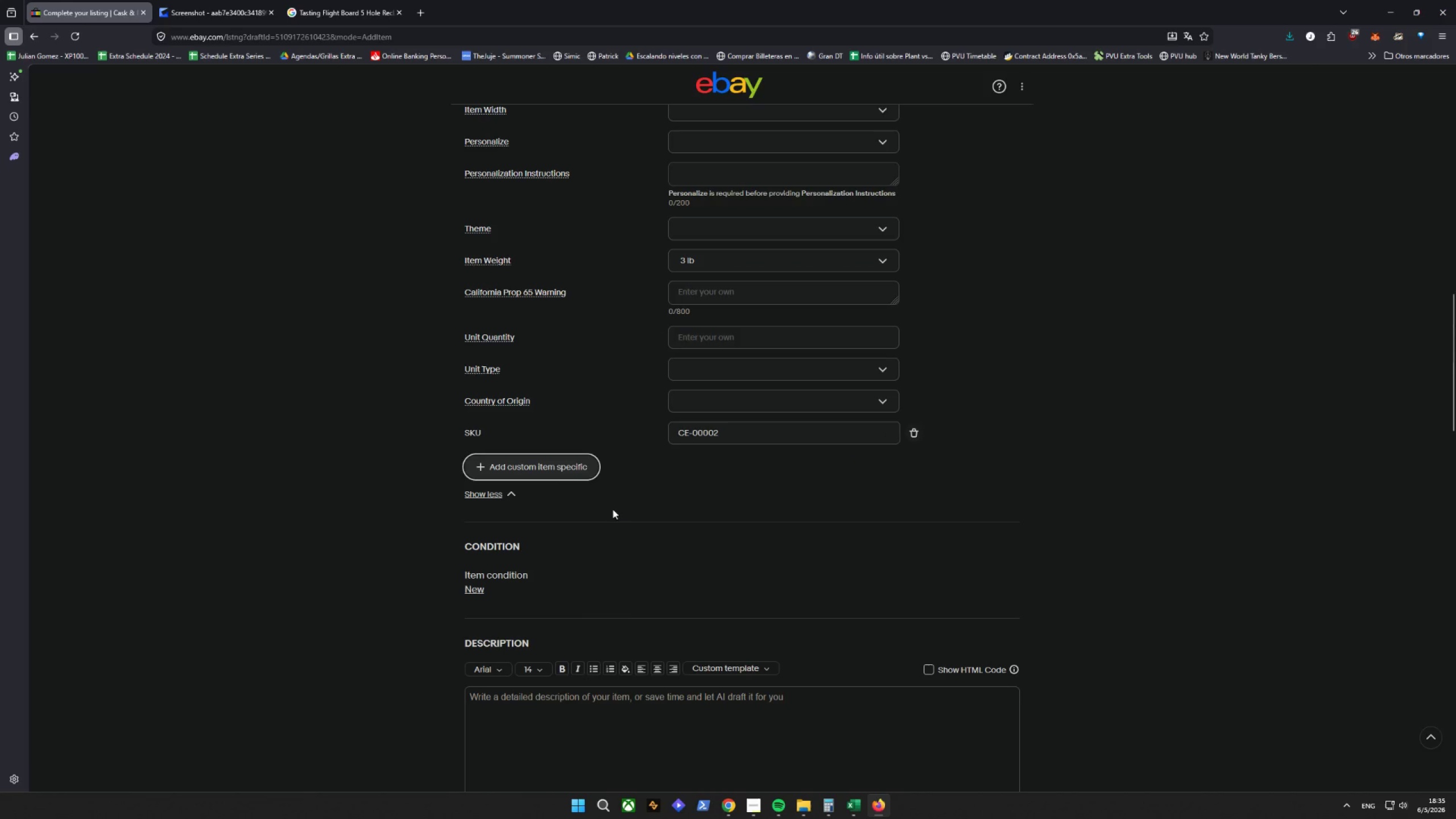 
left_click([574, 472])
 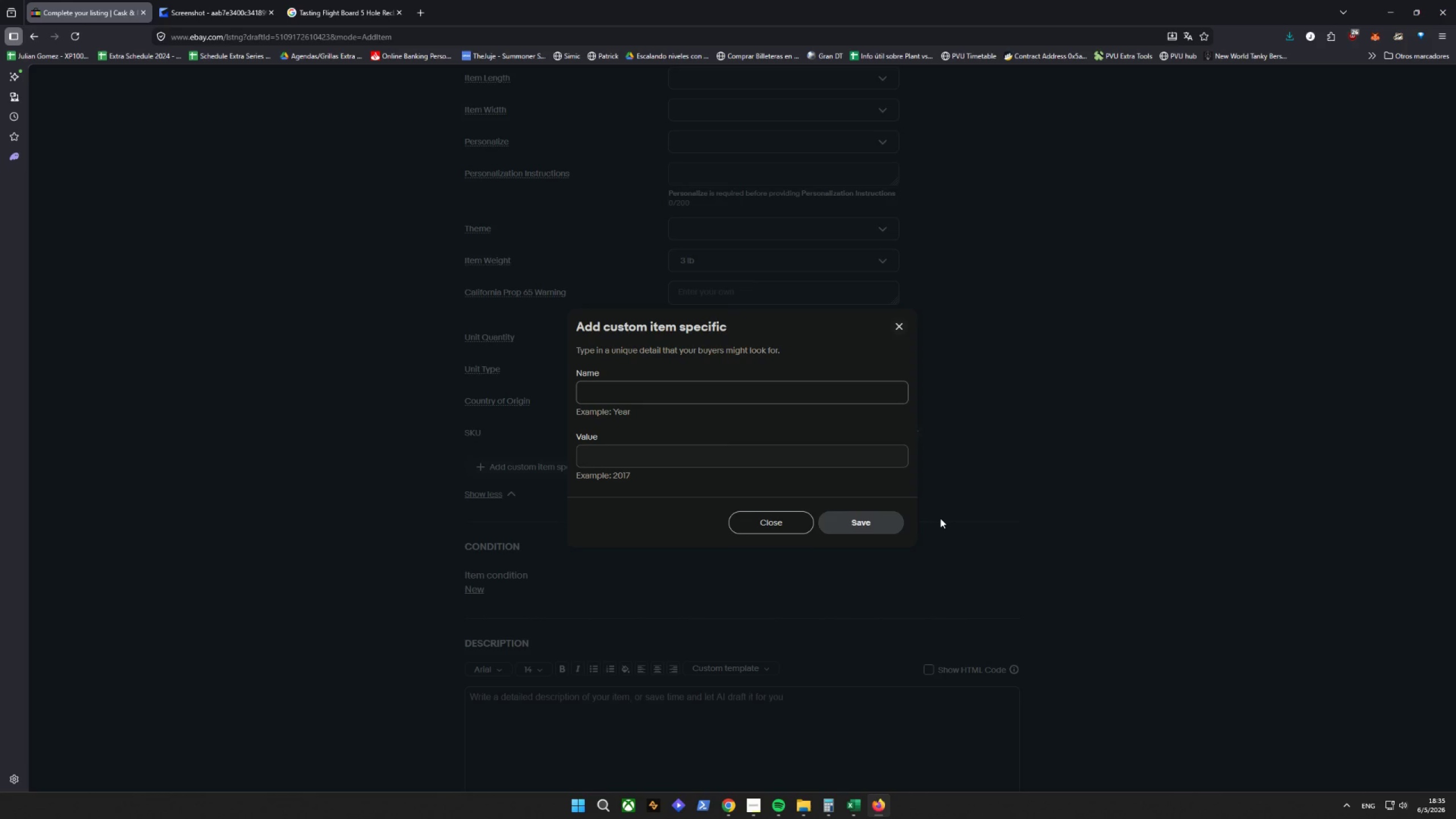 
type(PA)
key(Backspace)
type(ackage di)
key(Backspace)
key(Backspace)
type(Dimensions)
key(Tab)
 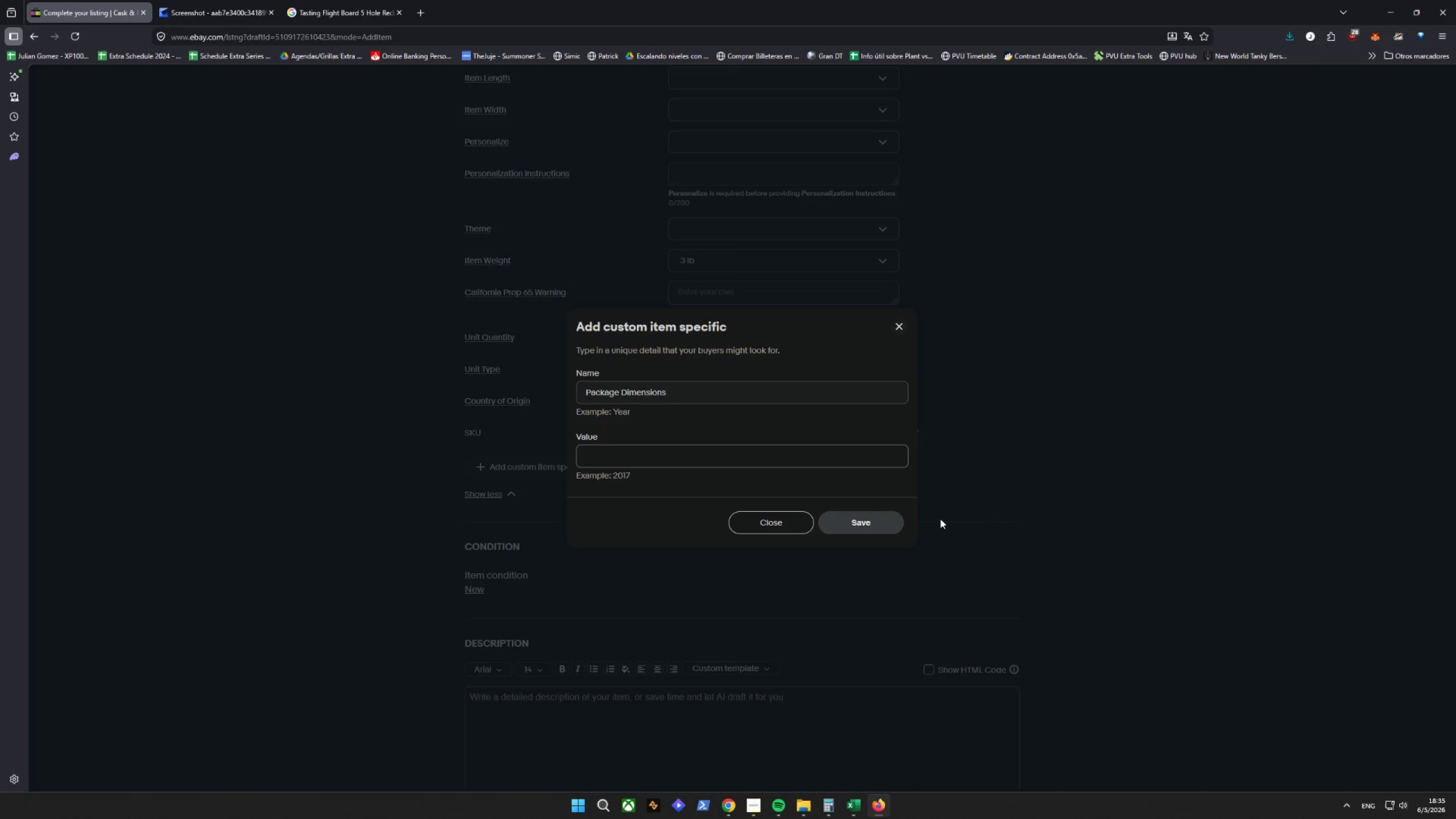 
type(20 x 6 x 4 in)
 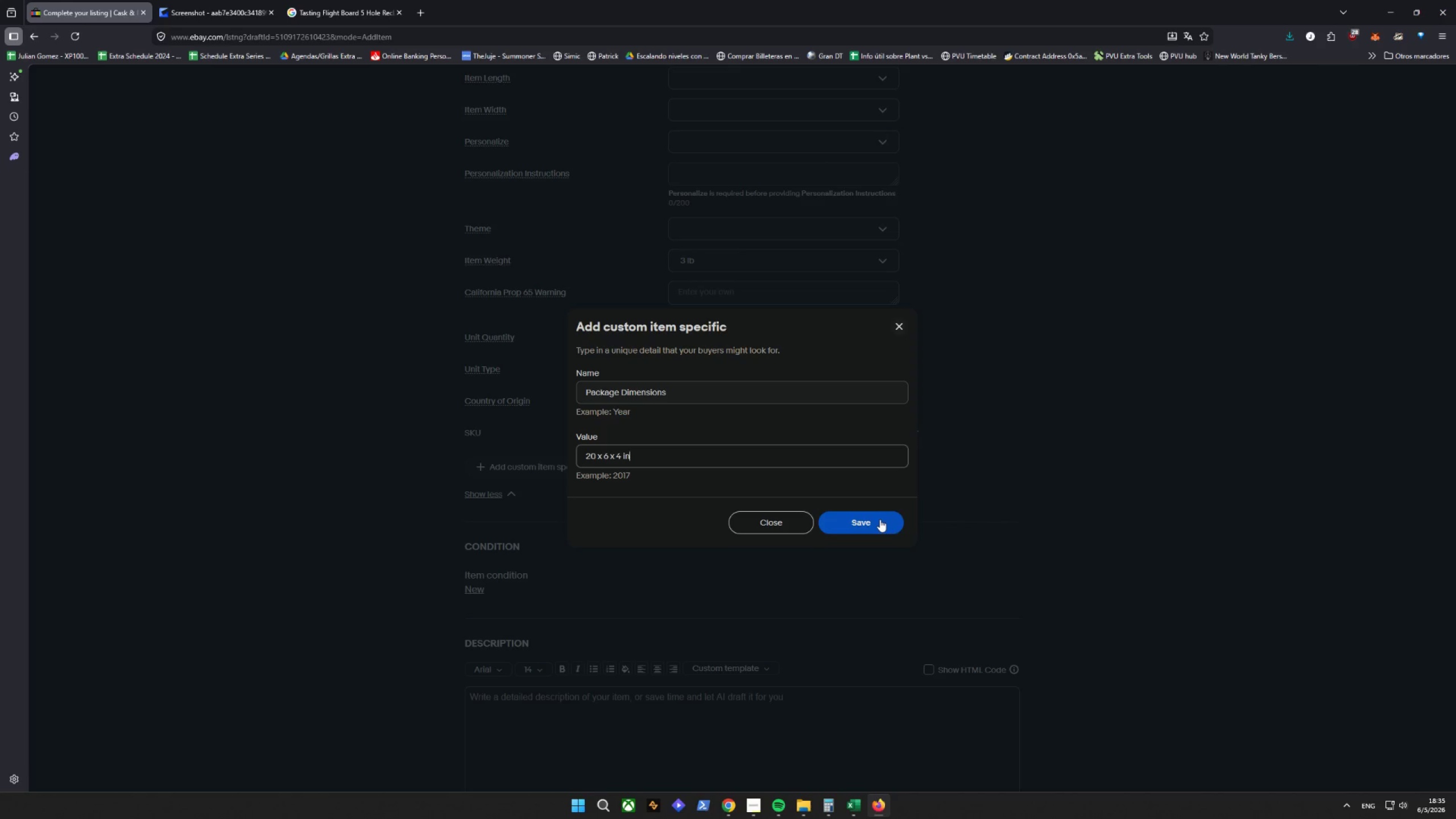 
left_click([880, 519])
 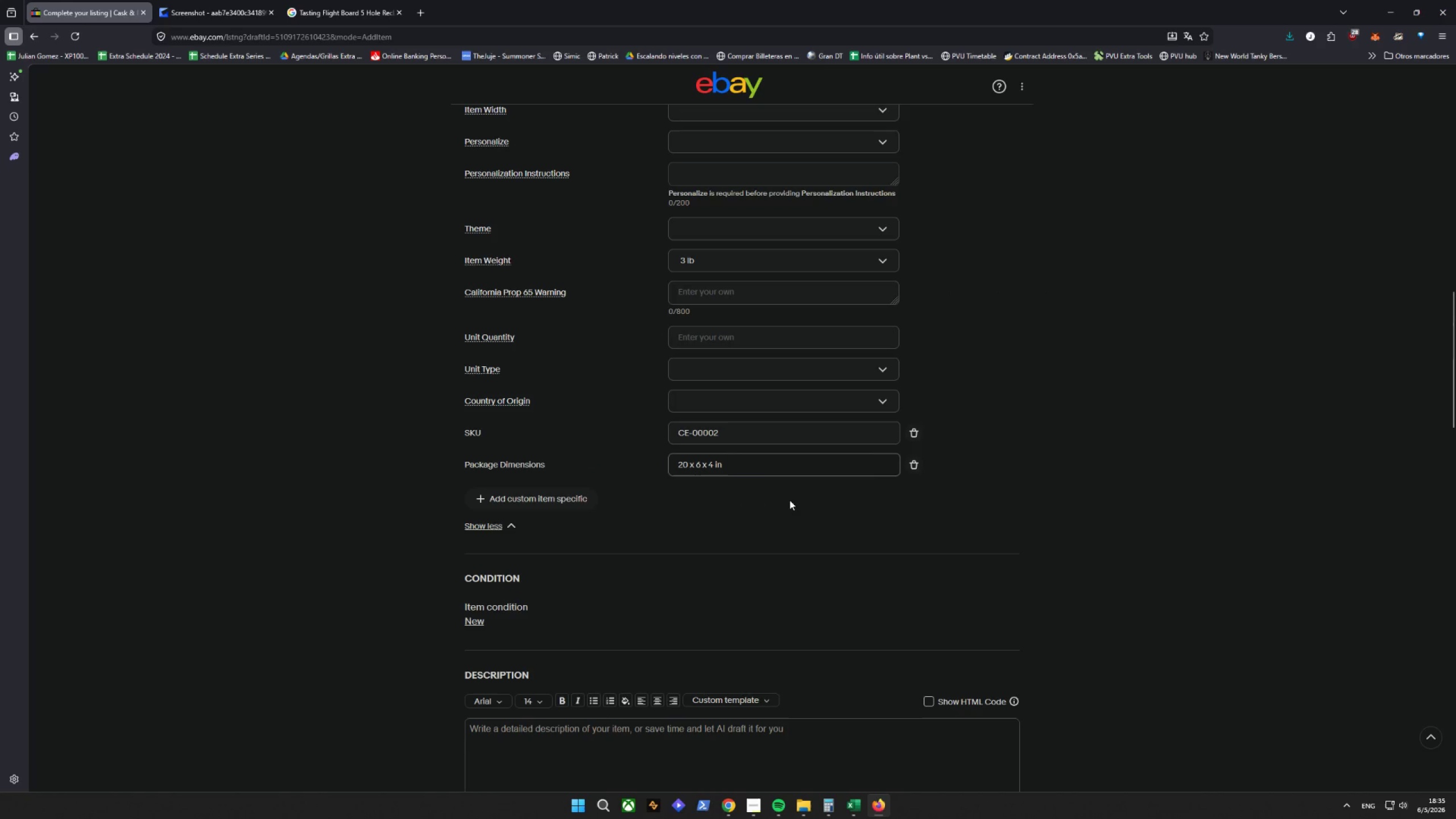 
scroll: coordinate [733, 497], scroll_direction: up, amount: 4.0
 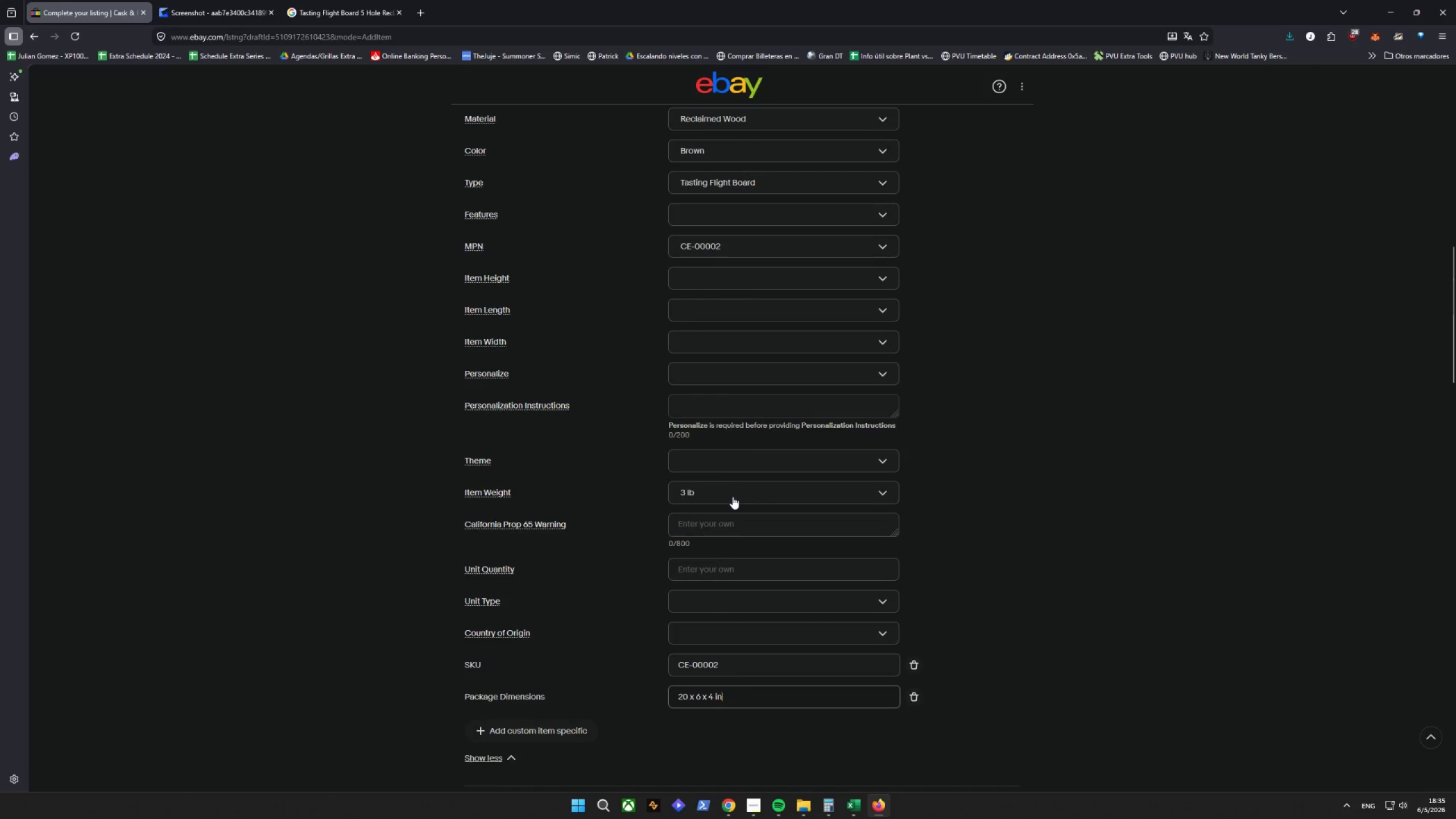 
scroll: coordinate [733, 497], scroll_direction: down, amount: 2.0
 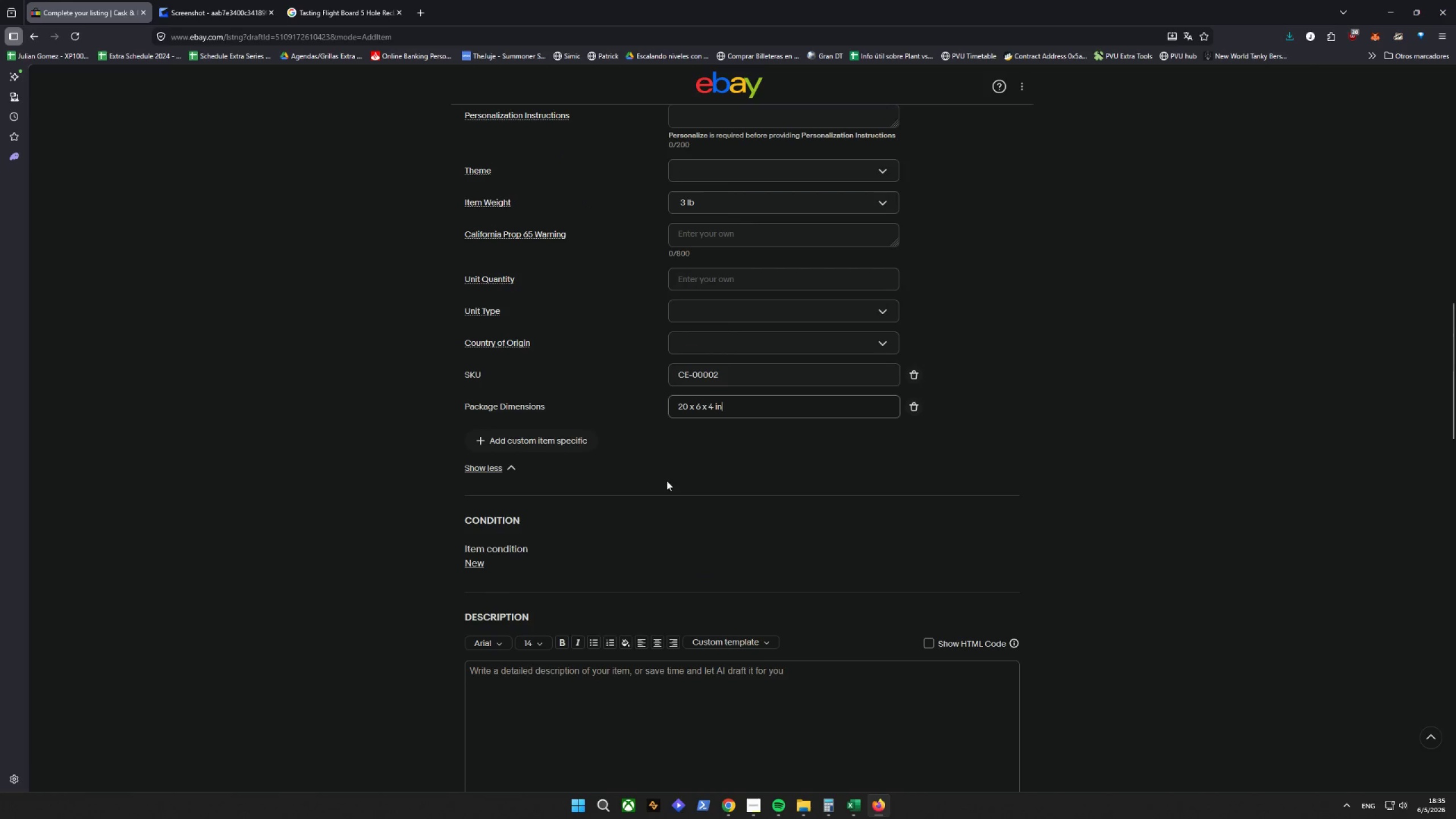 
left_click([539, 431])
 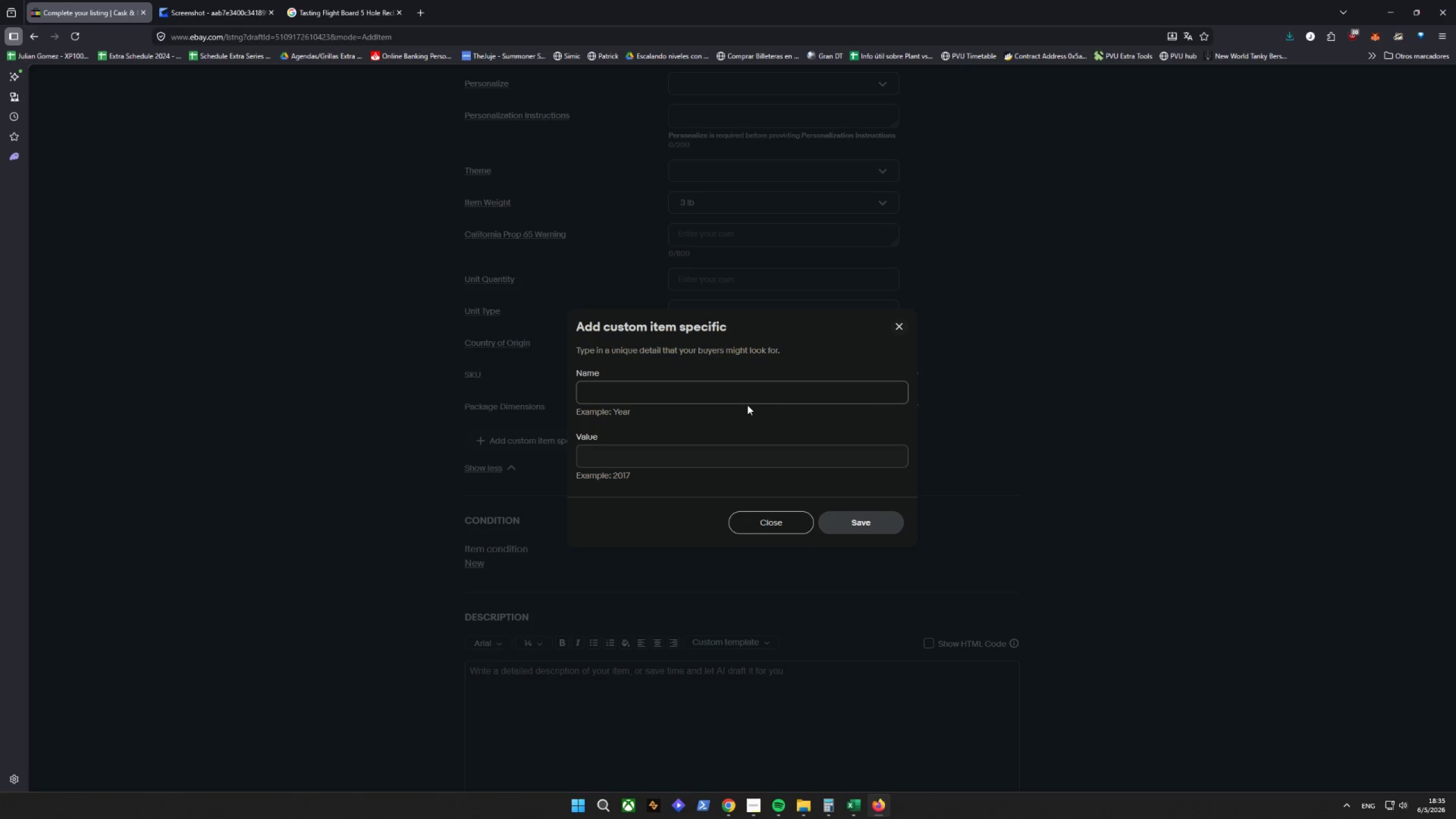 
type(s)
key(Backspace)
type(Style )
key(Backspace)
key(Tab)
type(Rustic)
 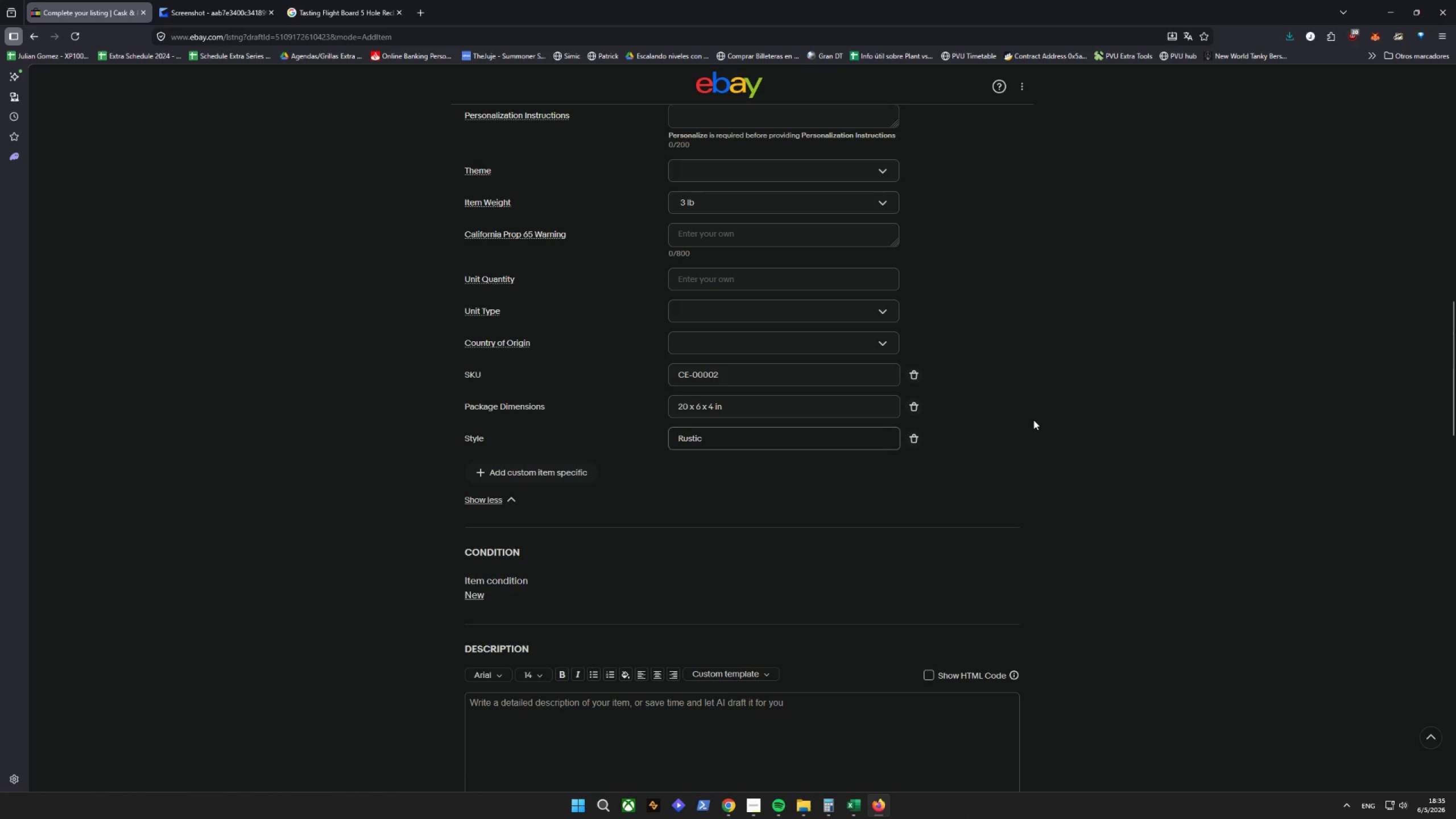 
wait(11.06)
 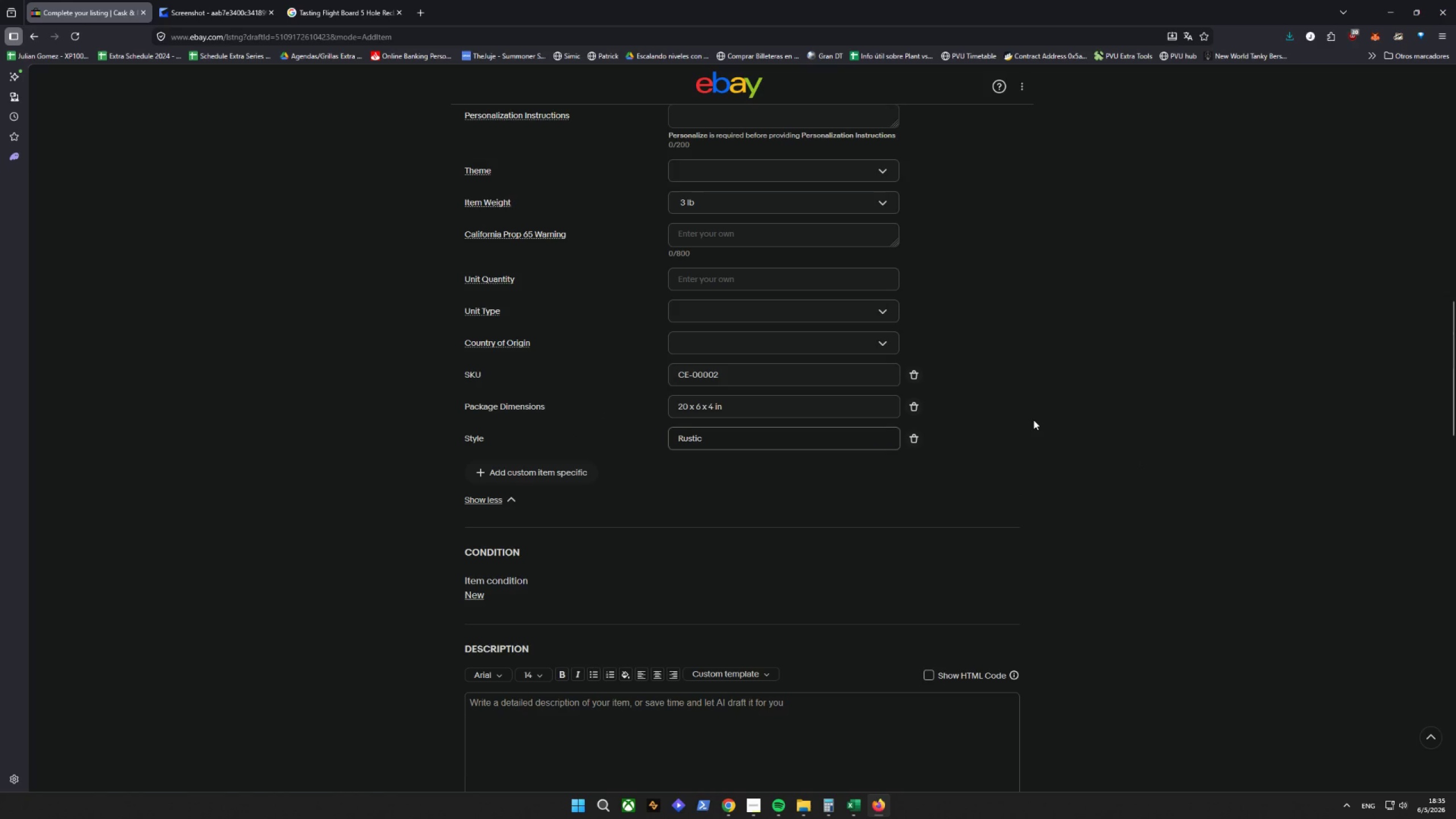 
scroll: coordinate [982, 555], scroll_direction: down, amount: 4.0
 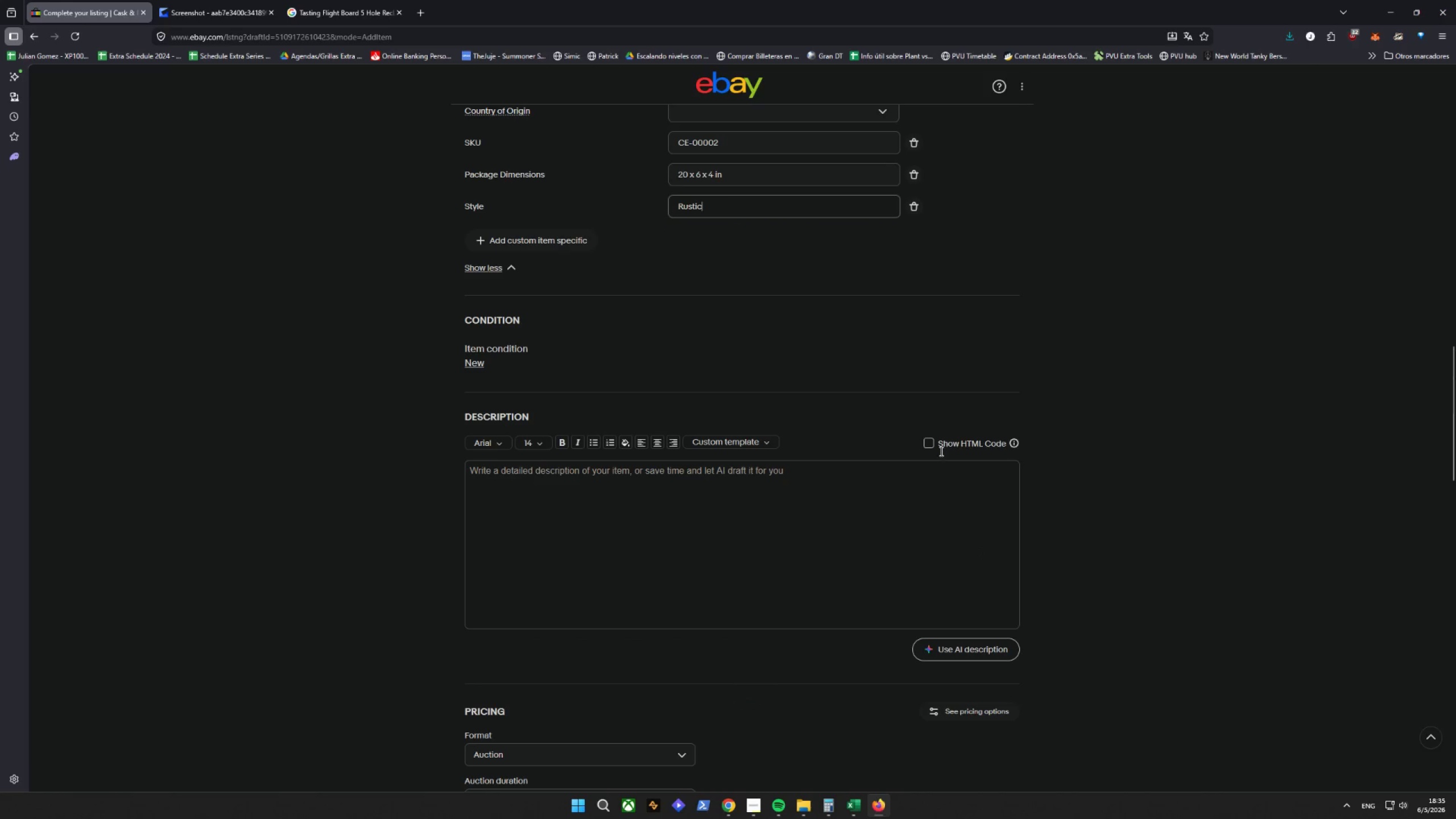 
left_click([929, 442])
 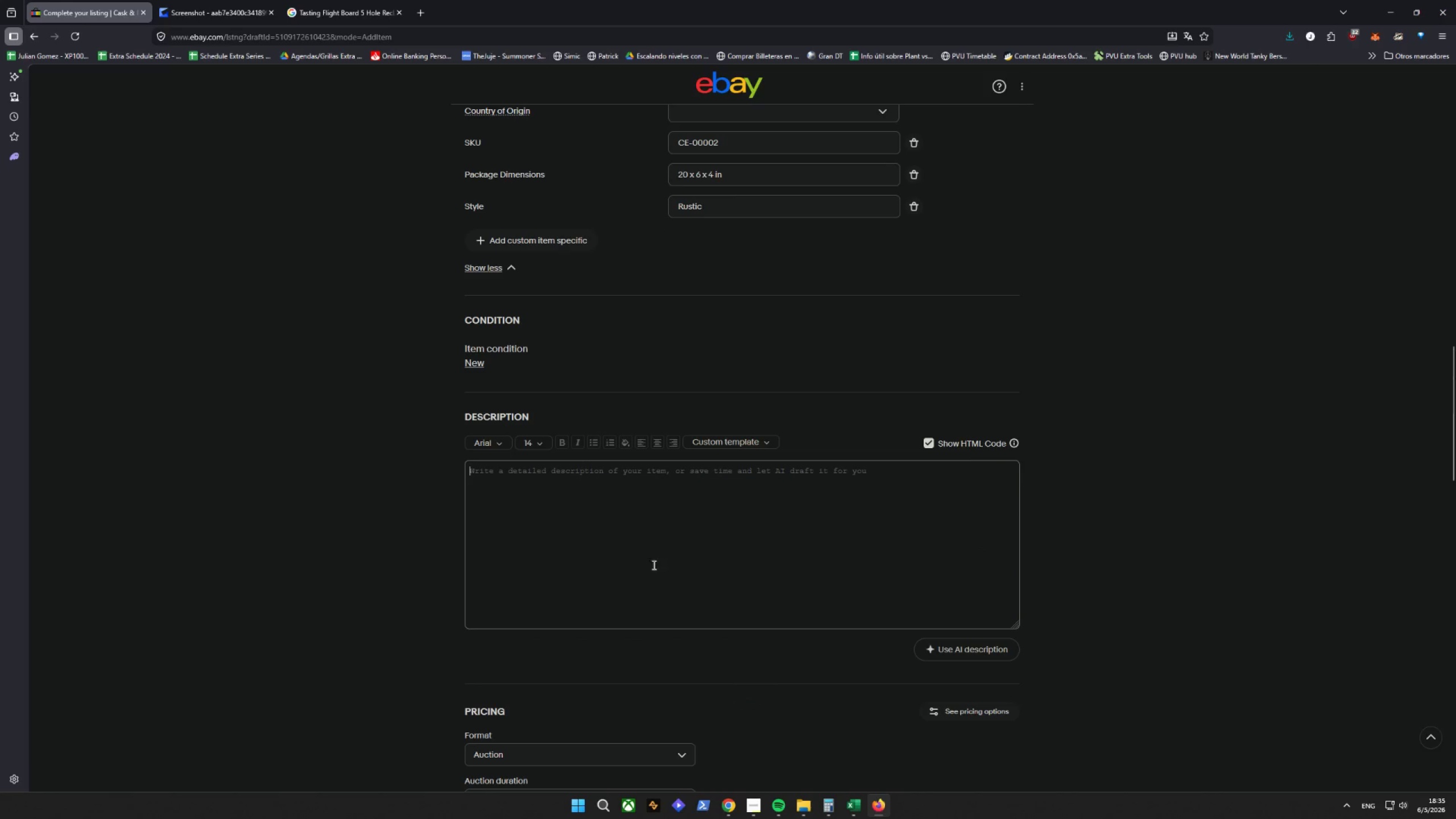 
left_click([729, 801])
 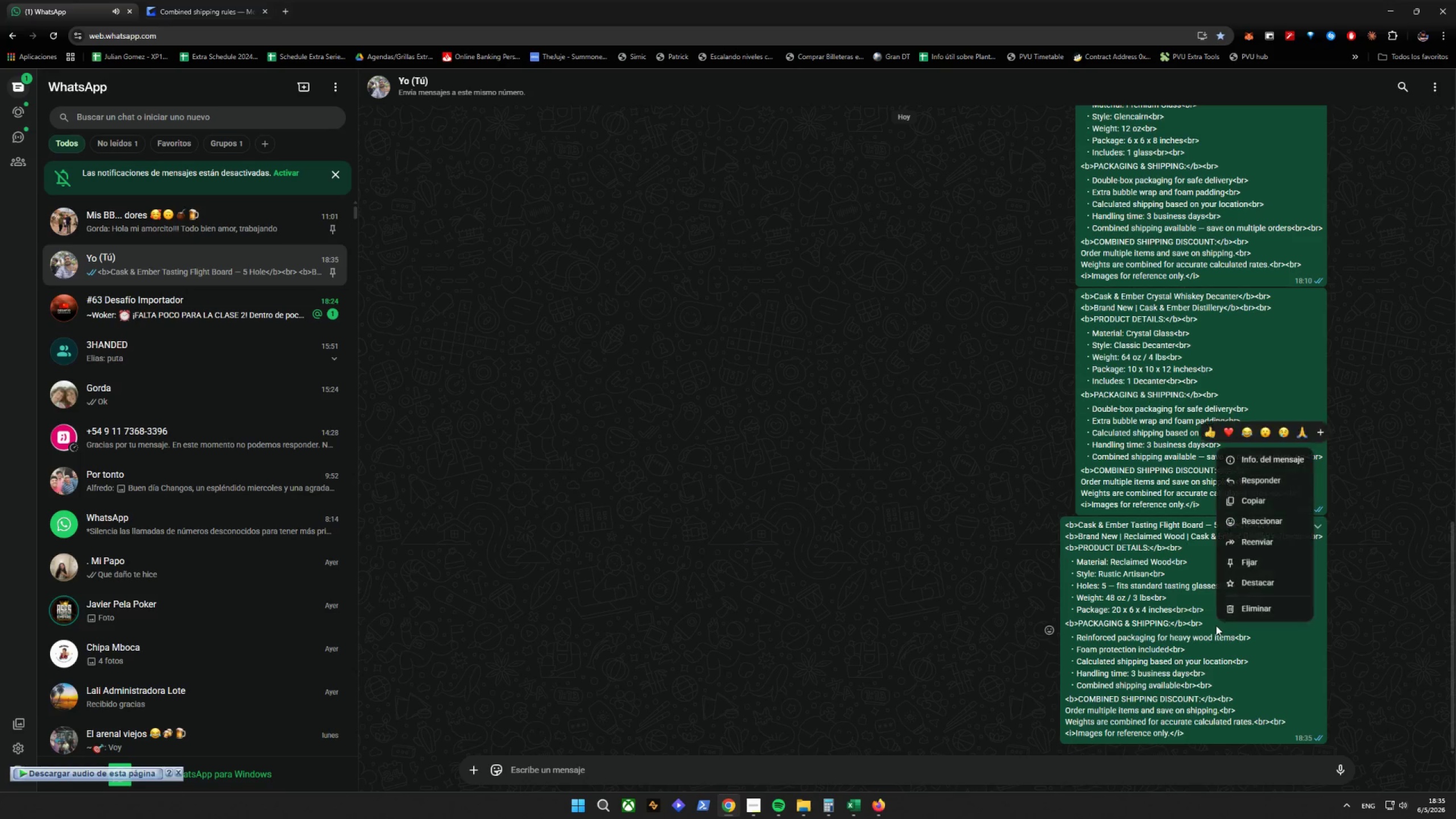 
left_click([1244, 503])
 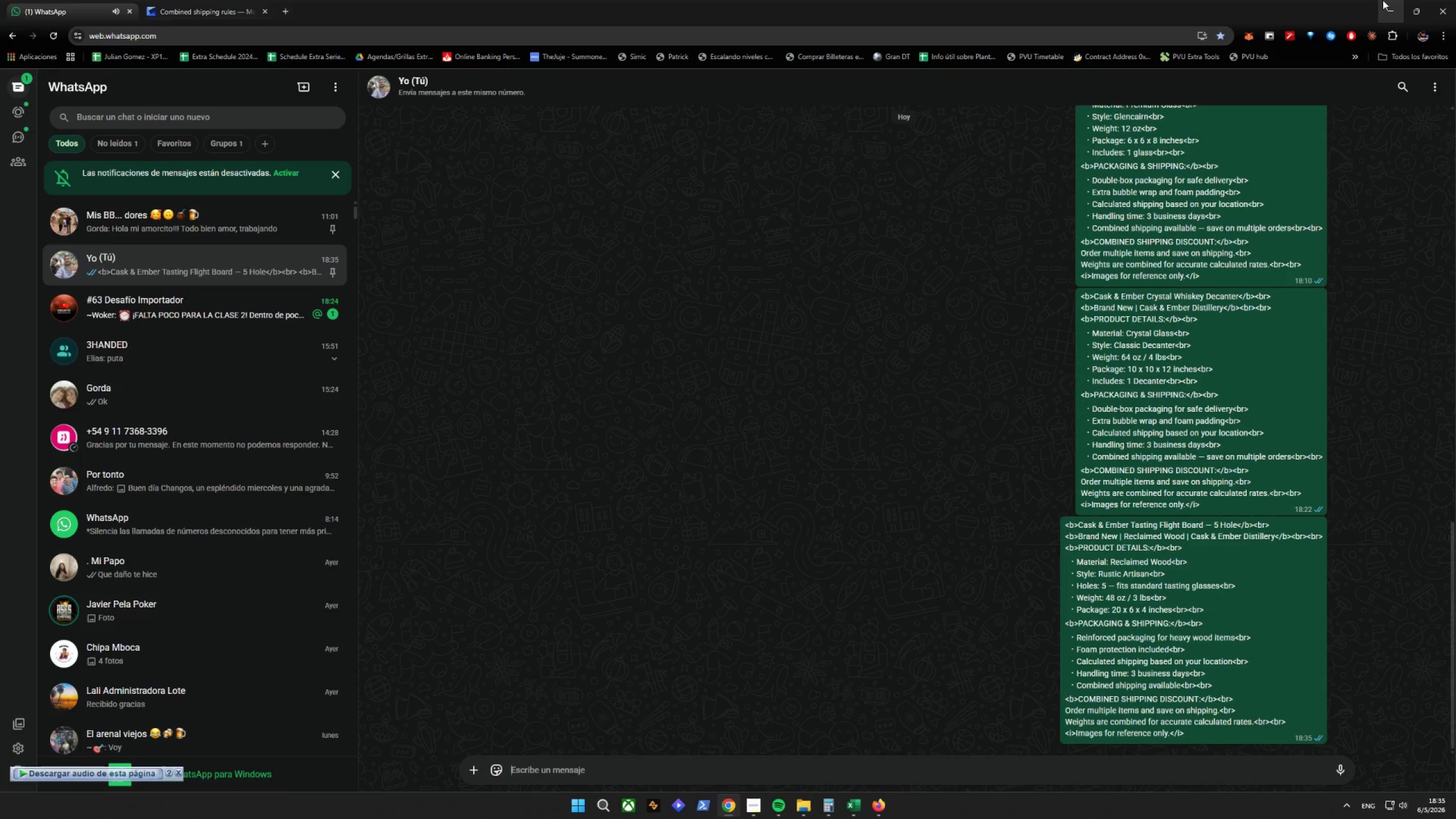 
left_click([1383, 0])
 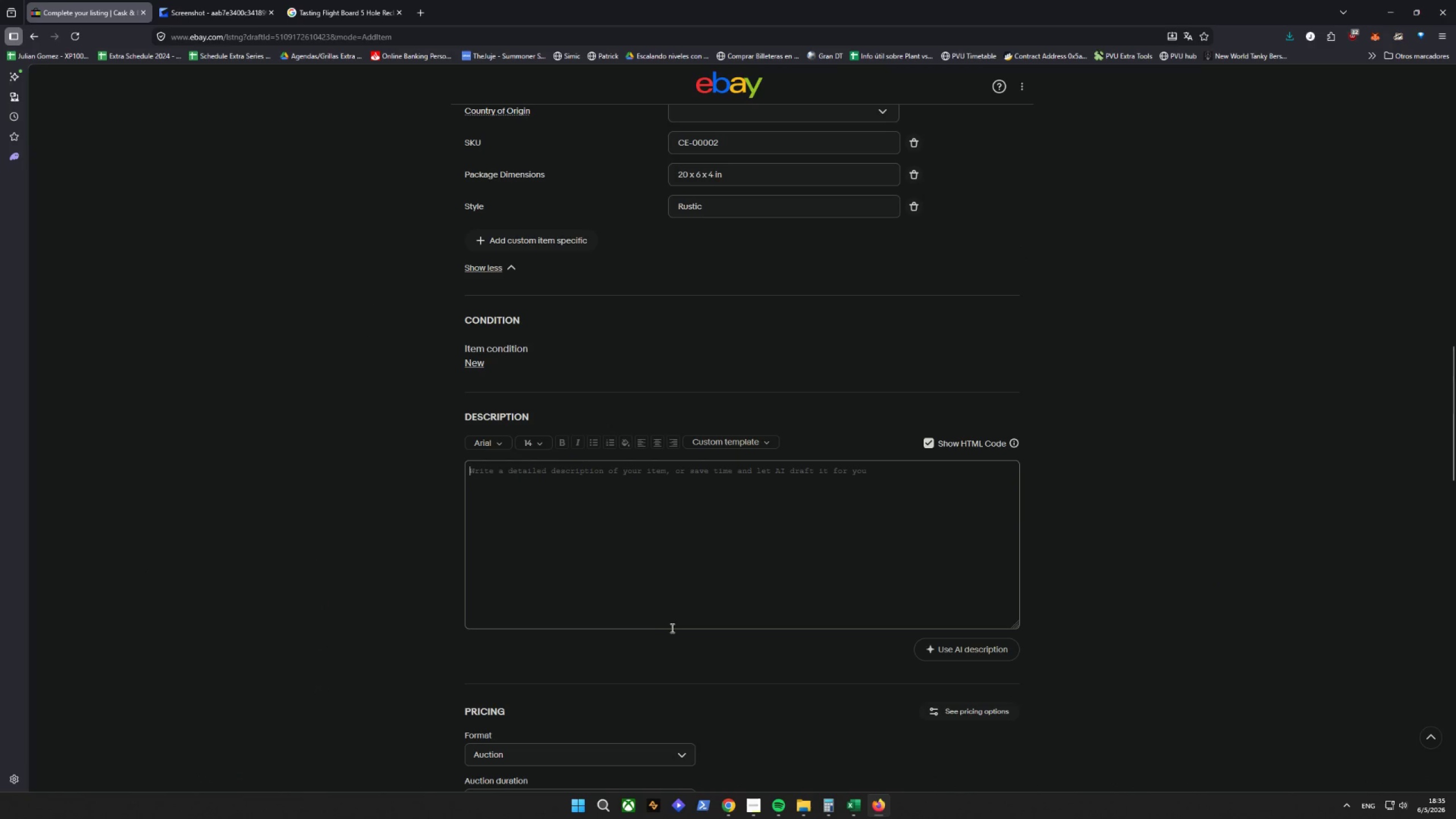 
right_click([604, 489])
 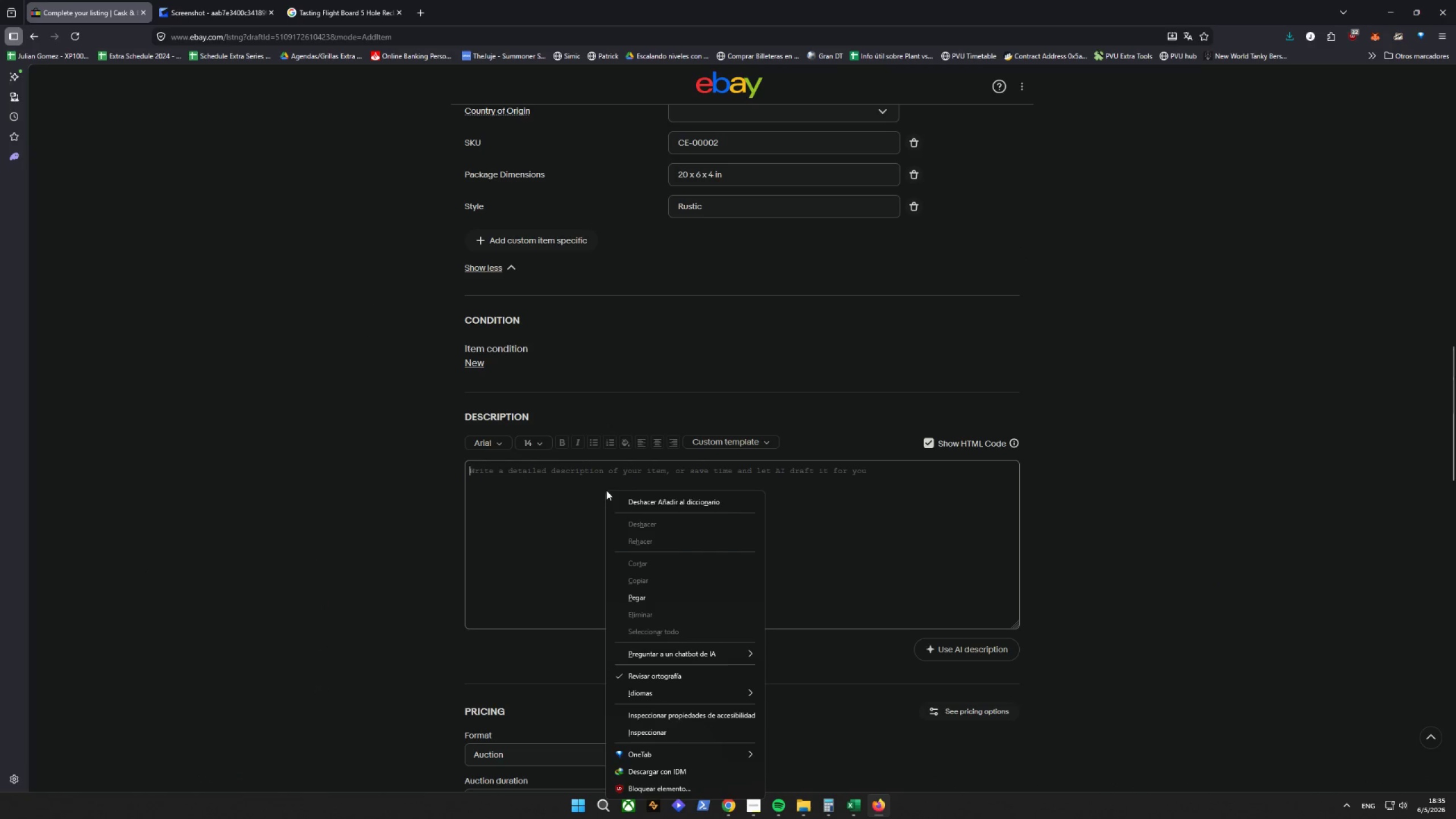 
right_click([607, 490])
 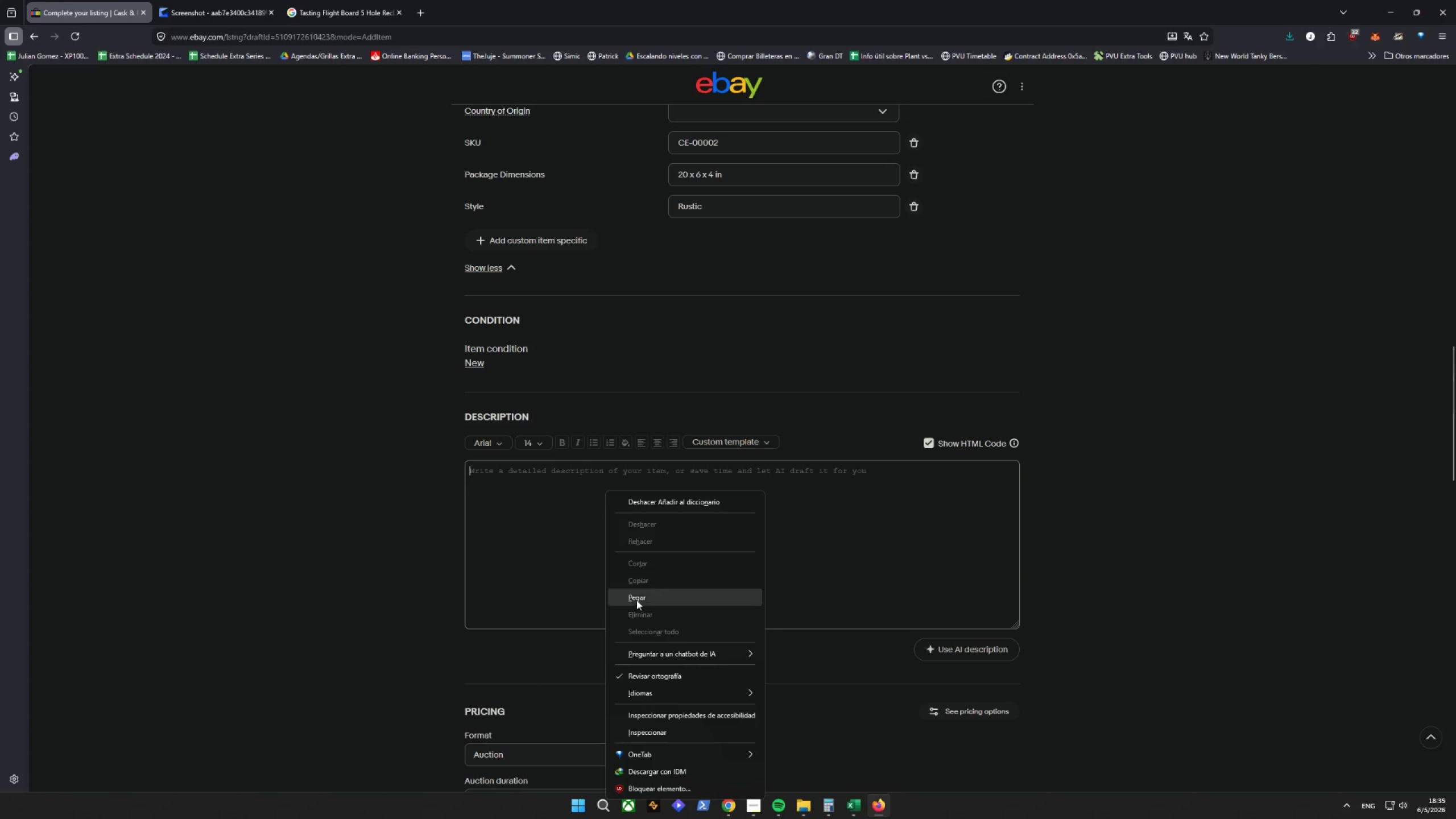 
left_click([639, 599])
 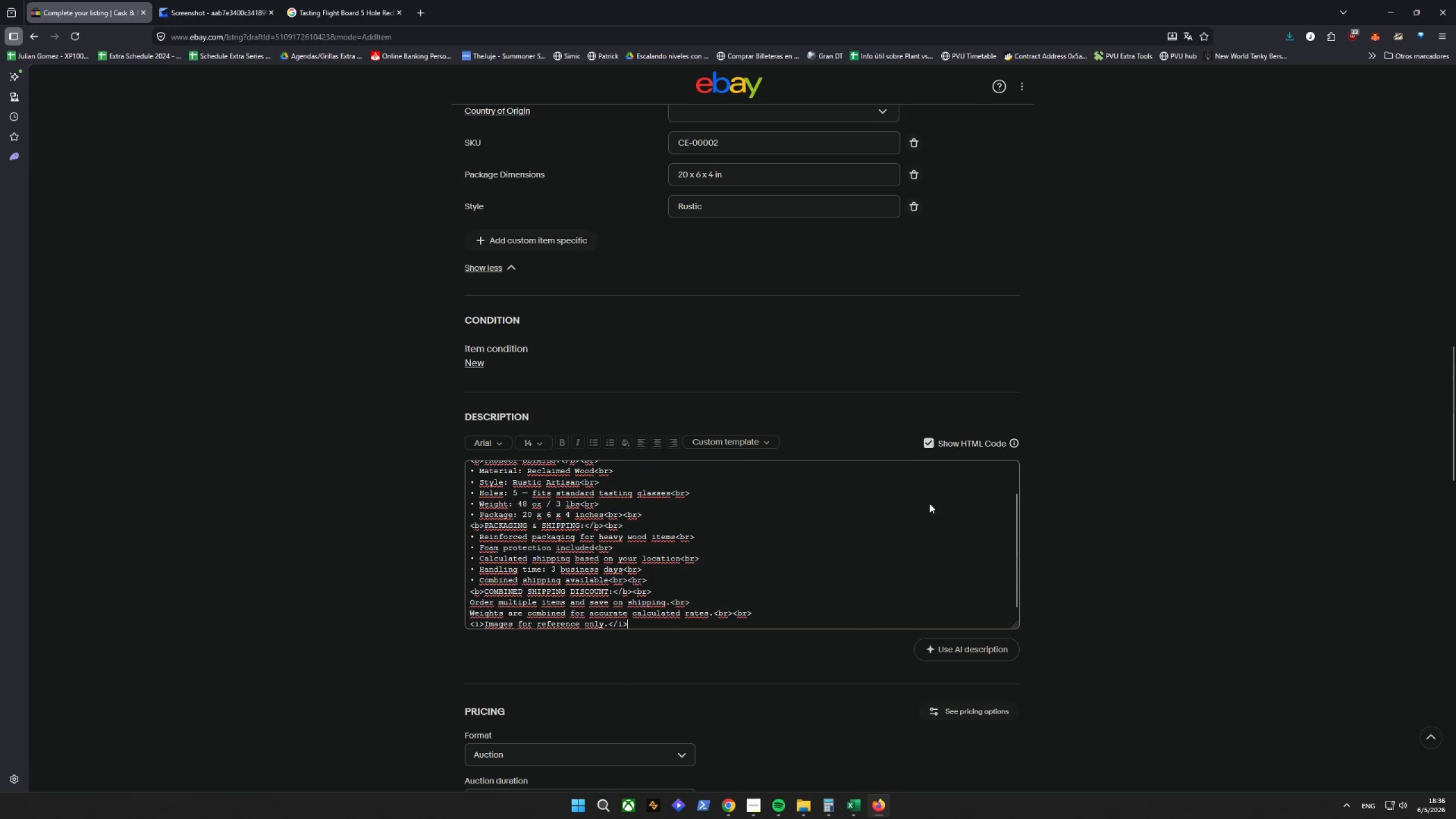 
left_click([926, 440])
 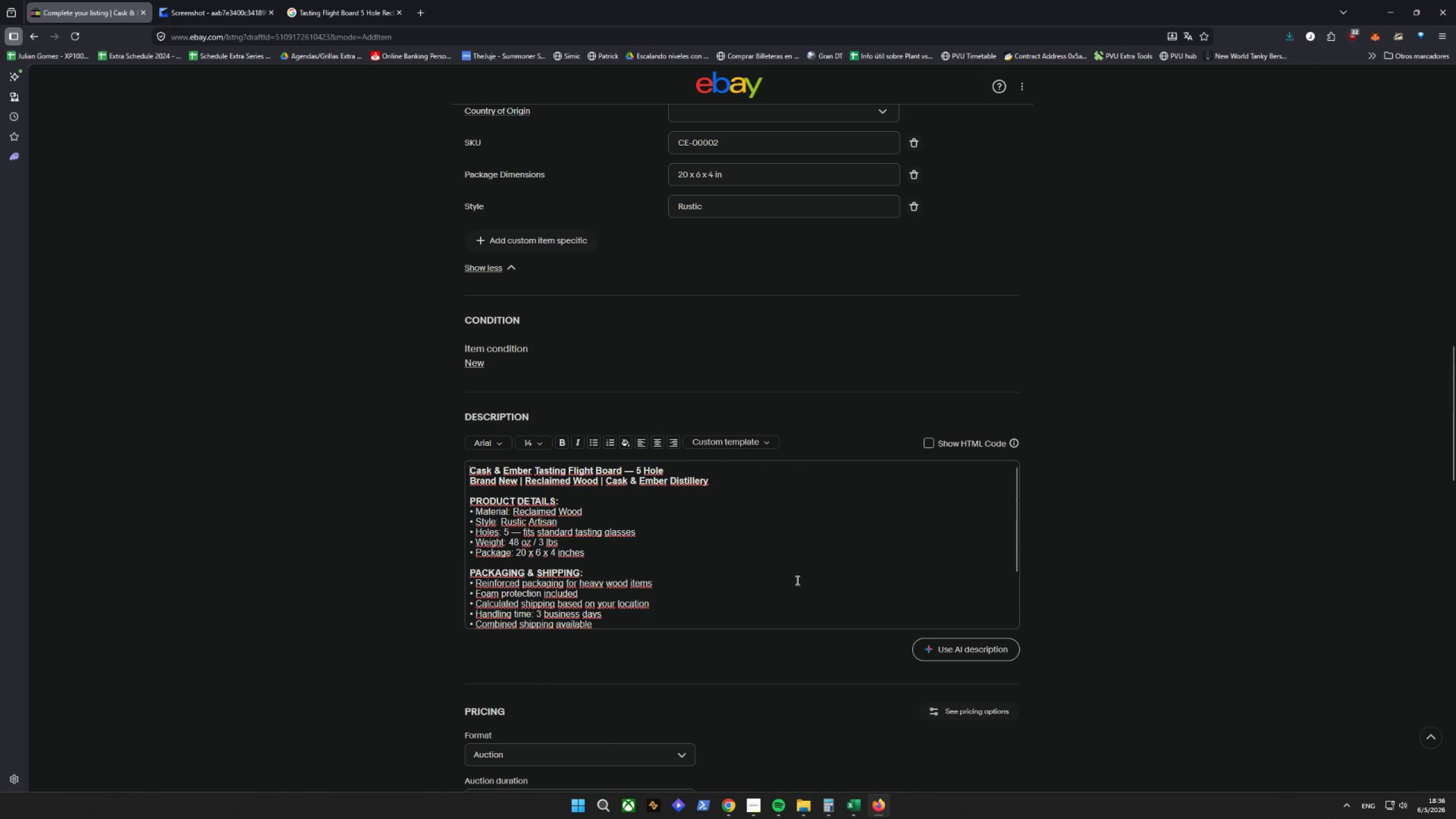 
mouse_move([818, 549])
 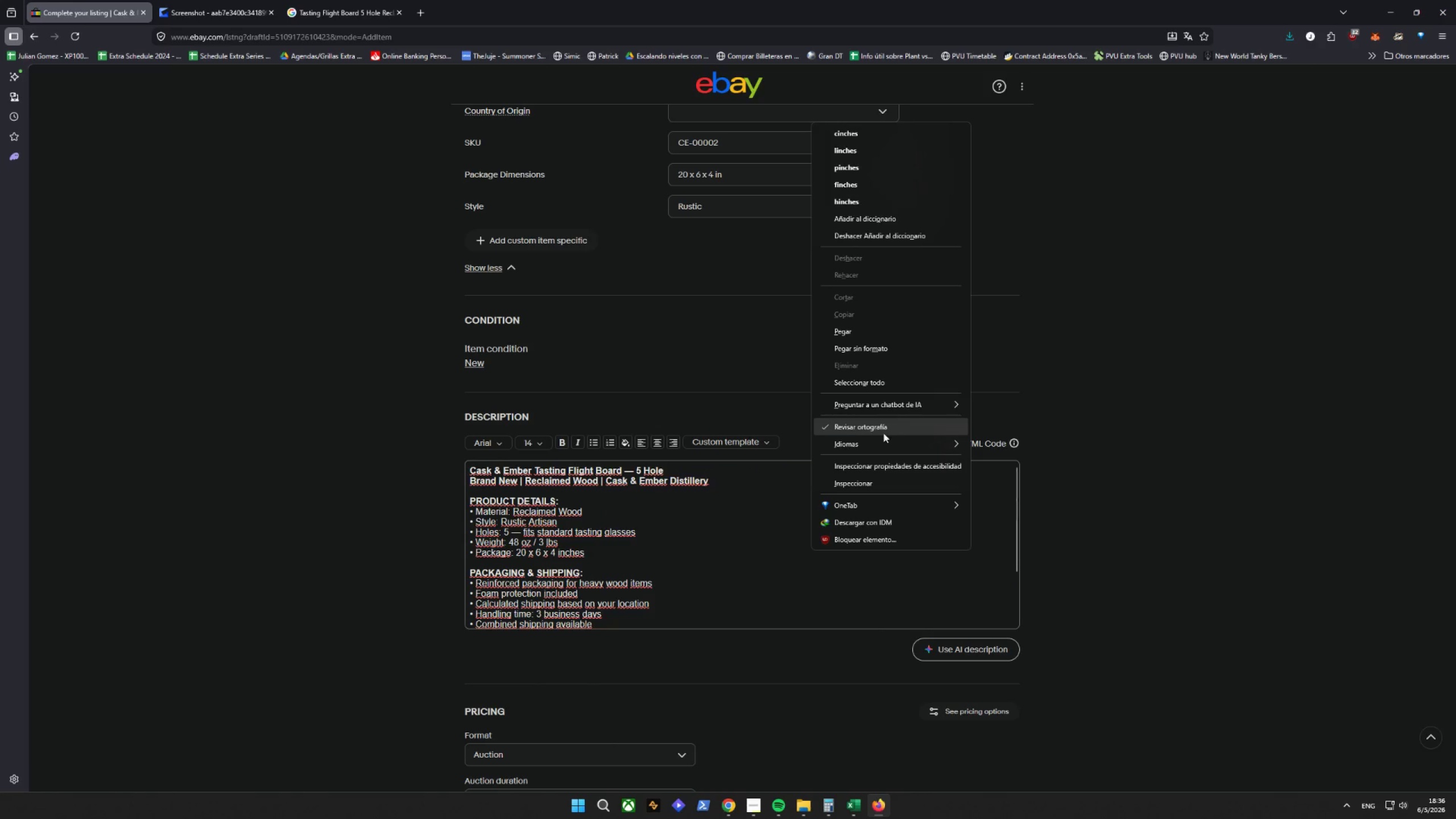 
left_click([881, 424])
 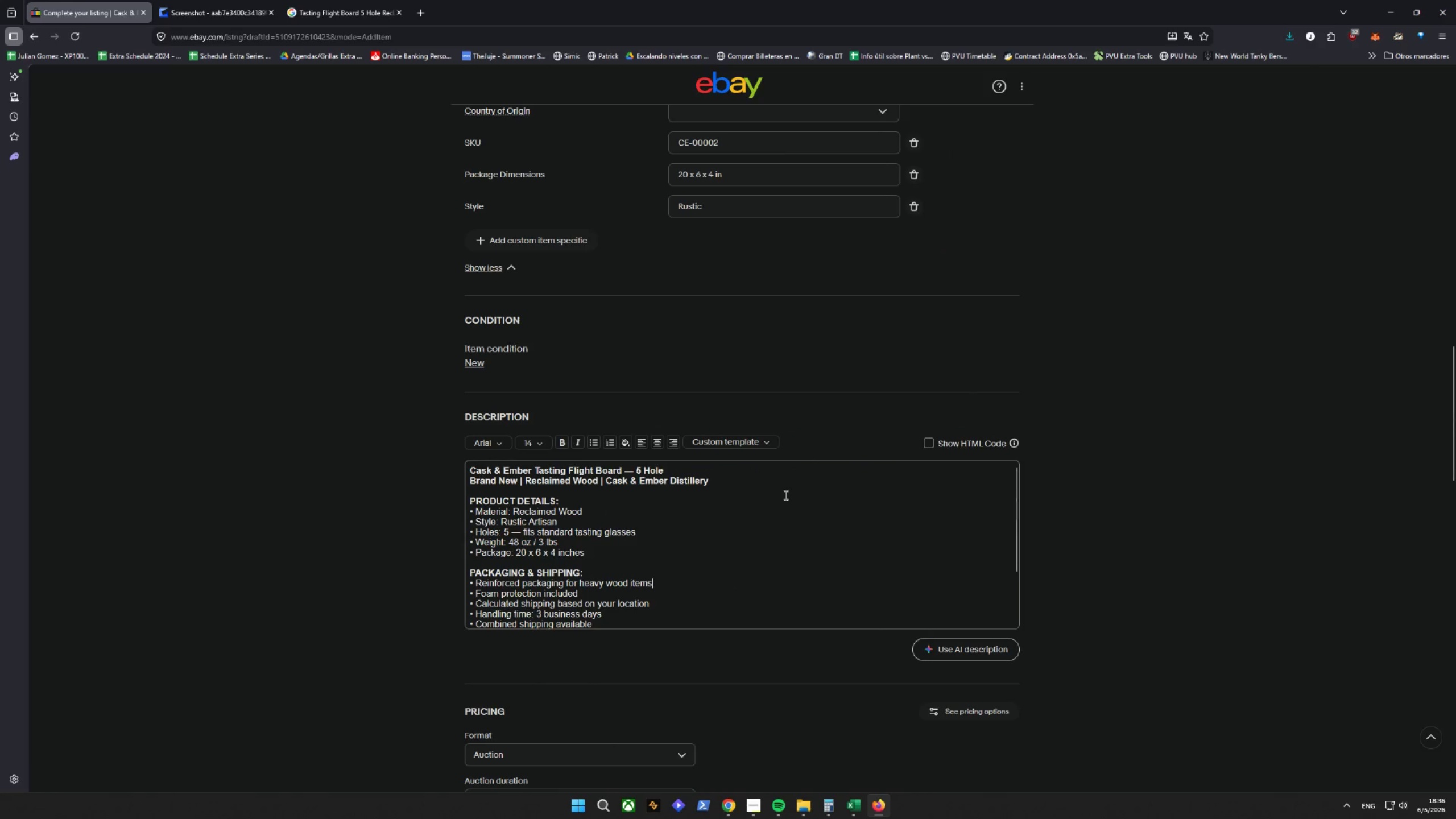 
scroll: coordinate [784, 497], scroll_direction: down, amount: 11.0
 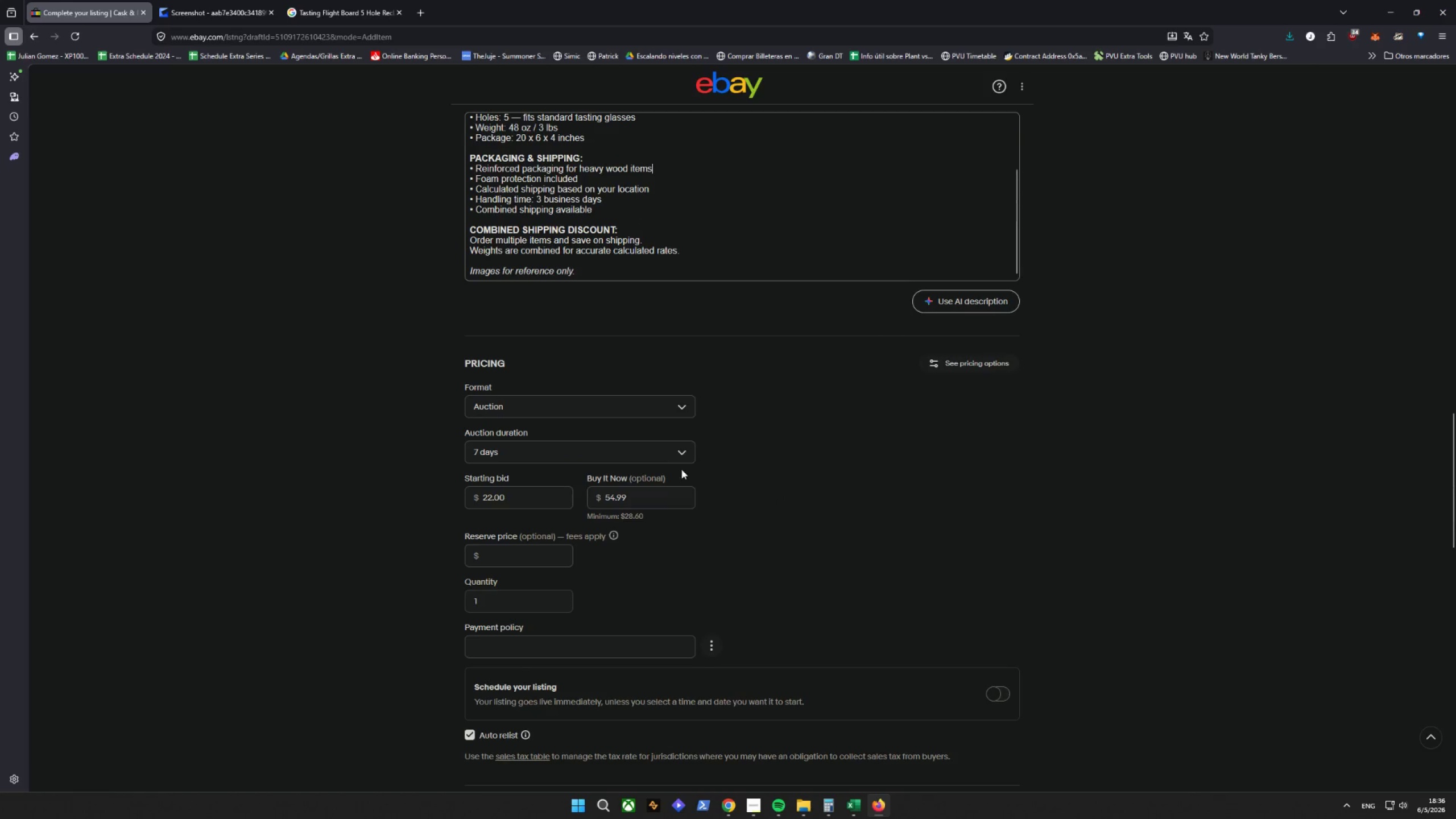 
left_click_drag(start_coordinate=[604, 420], to_coordinate=[607, 413])
 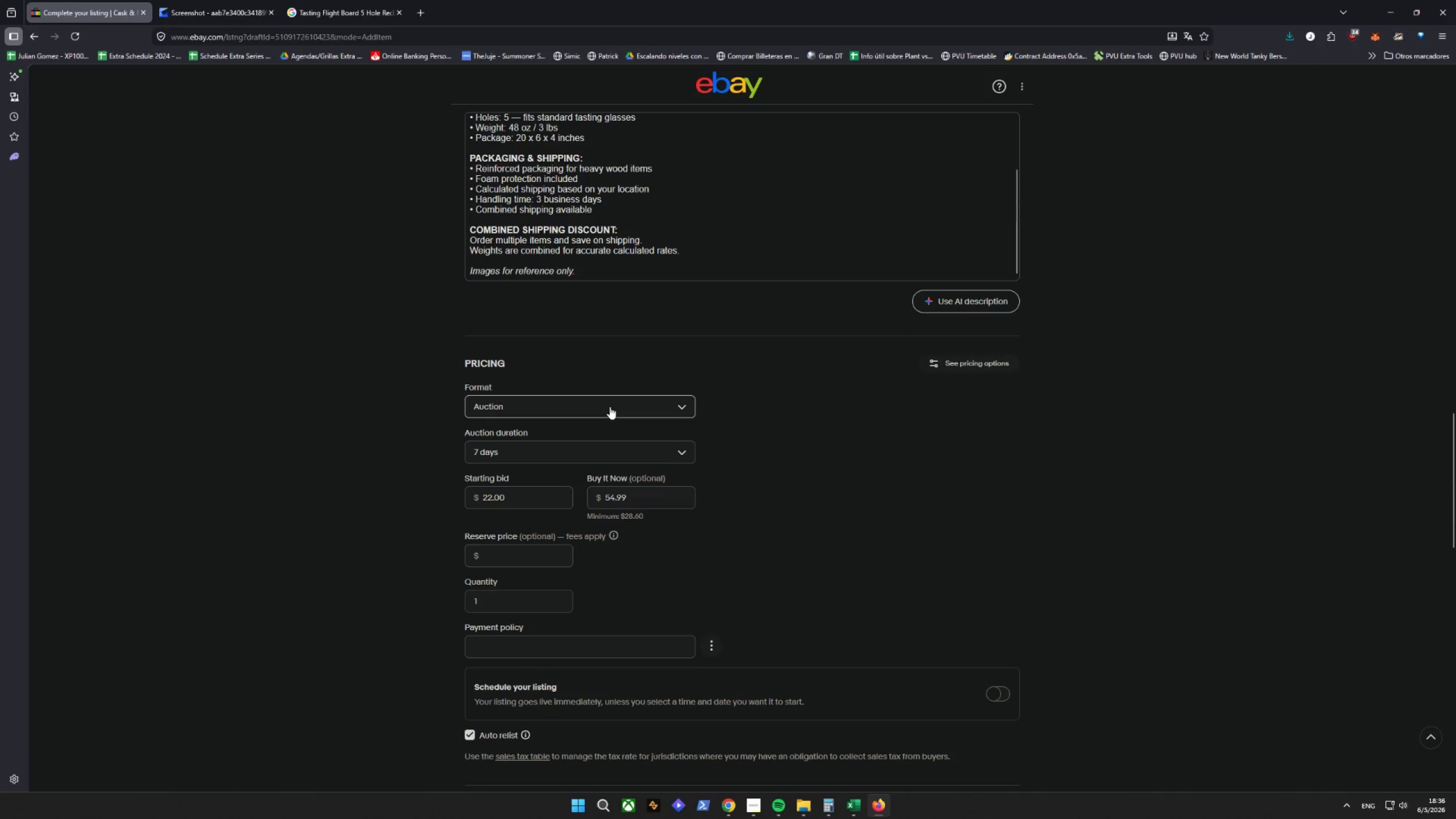 
double_click([610, 407])
 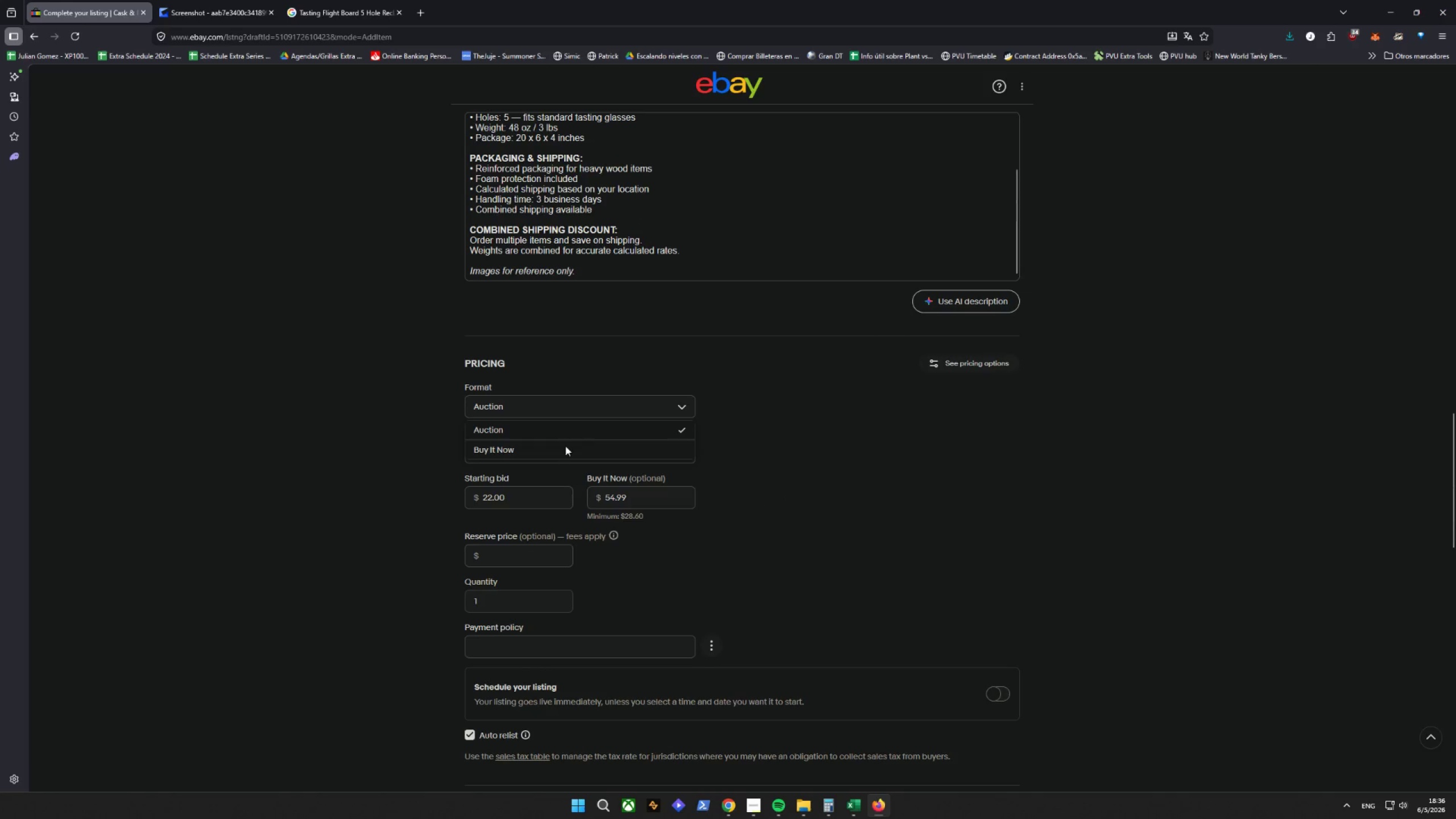 
triple_click([562, 448])
 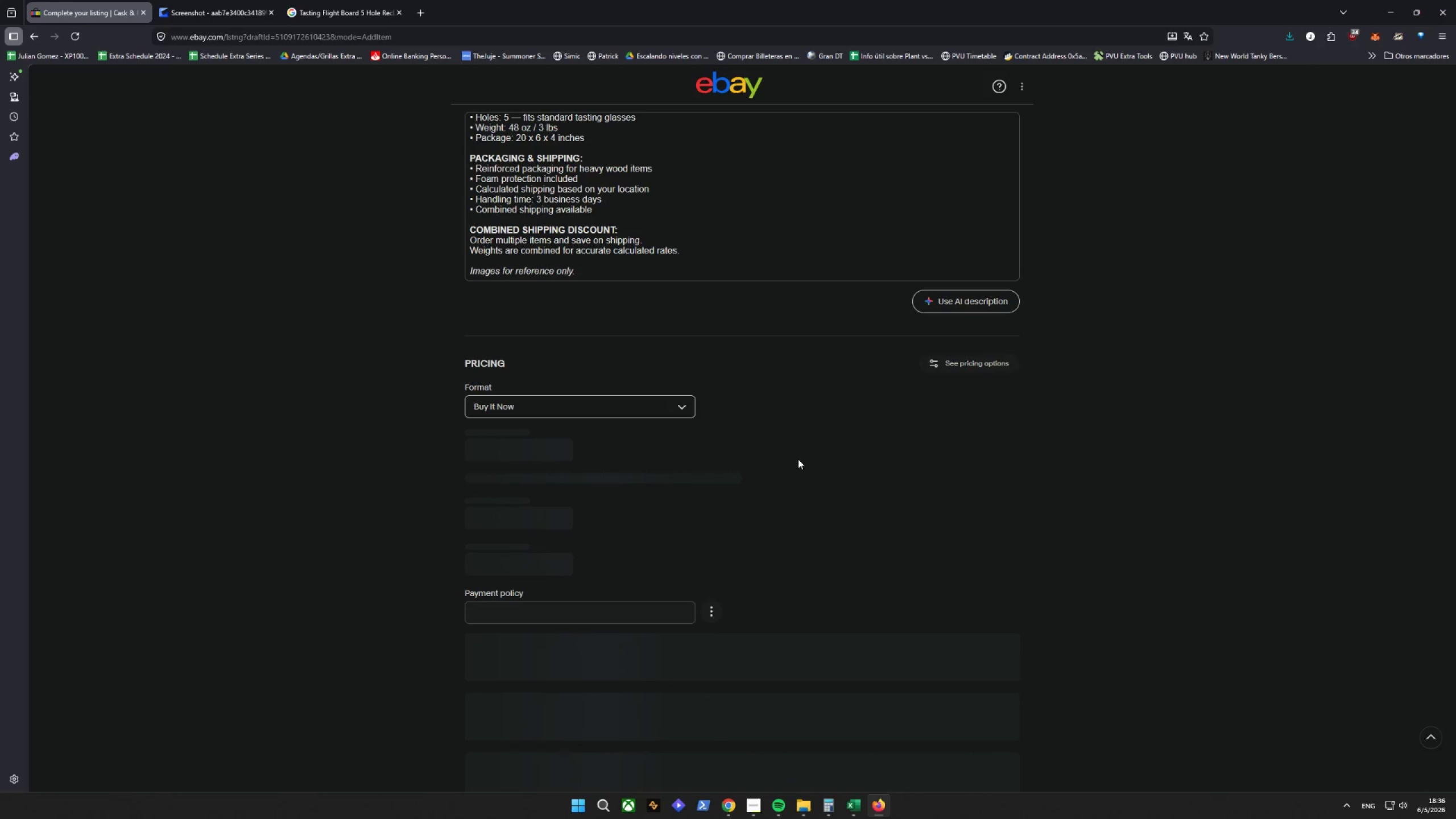 
wait(5.62)
 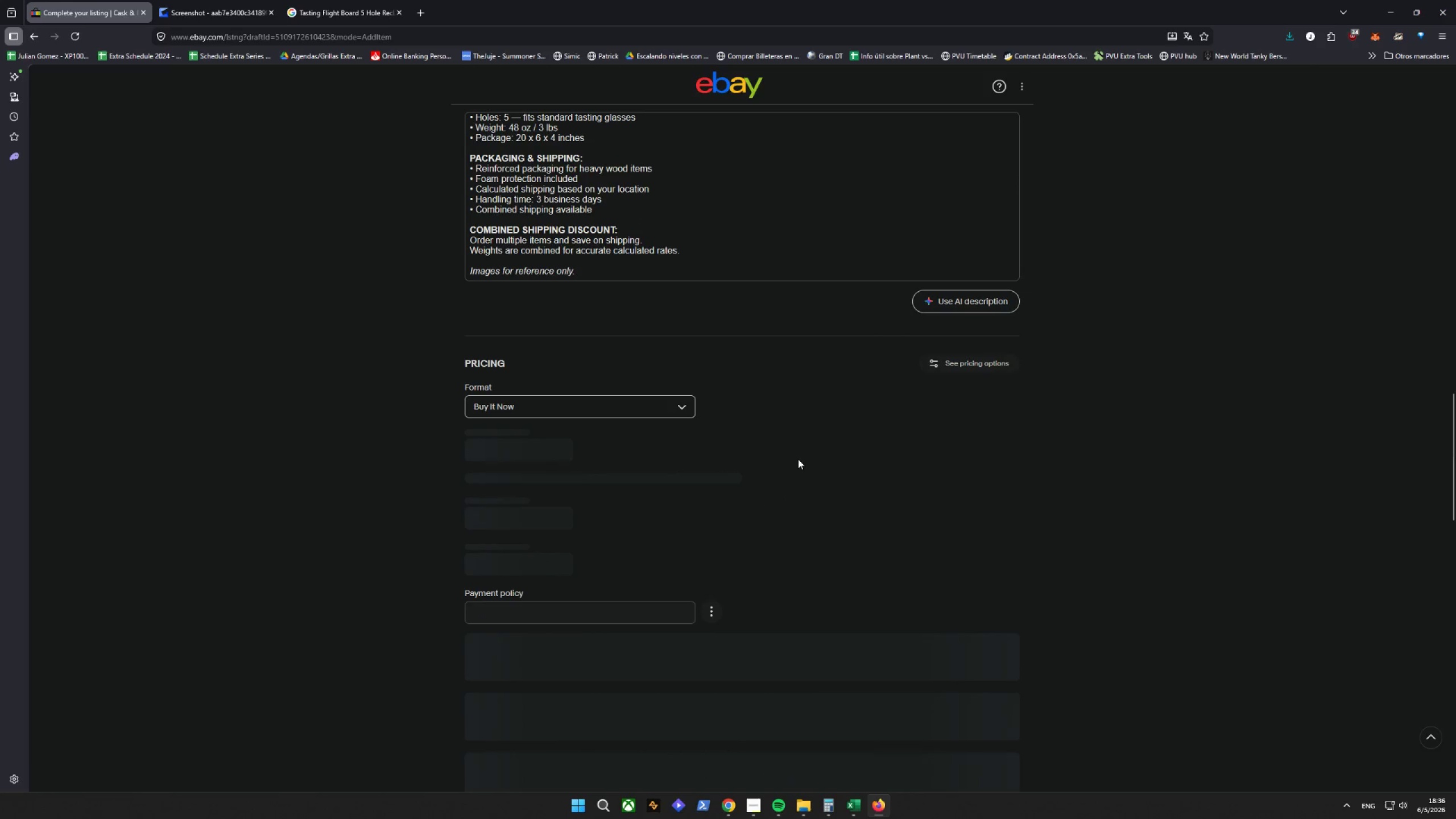 
left_click_drag(start_coordinate=[528, 456], to_coordinate=[393, 453])
 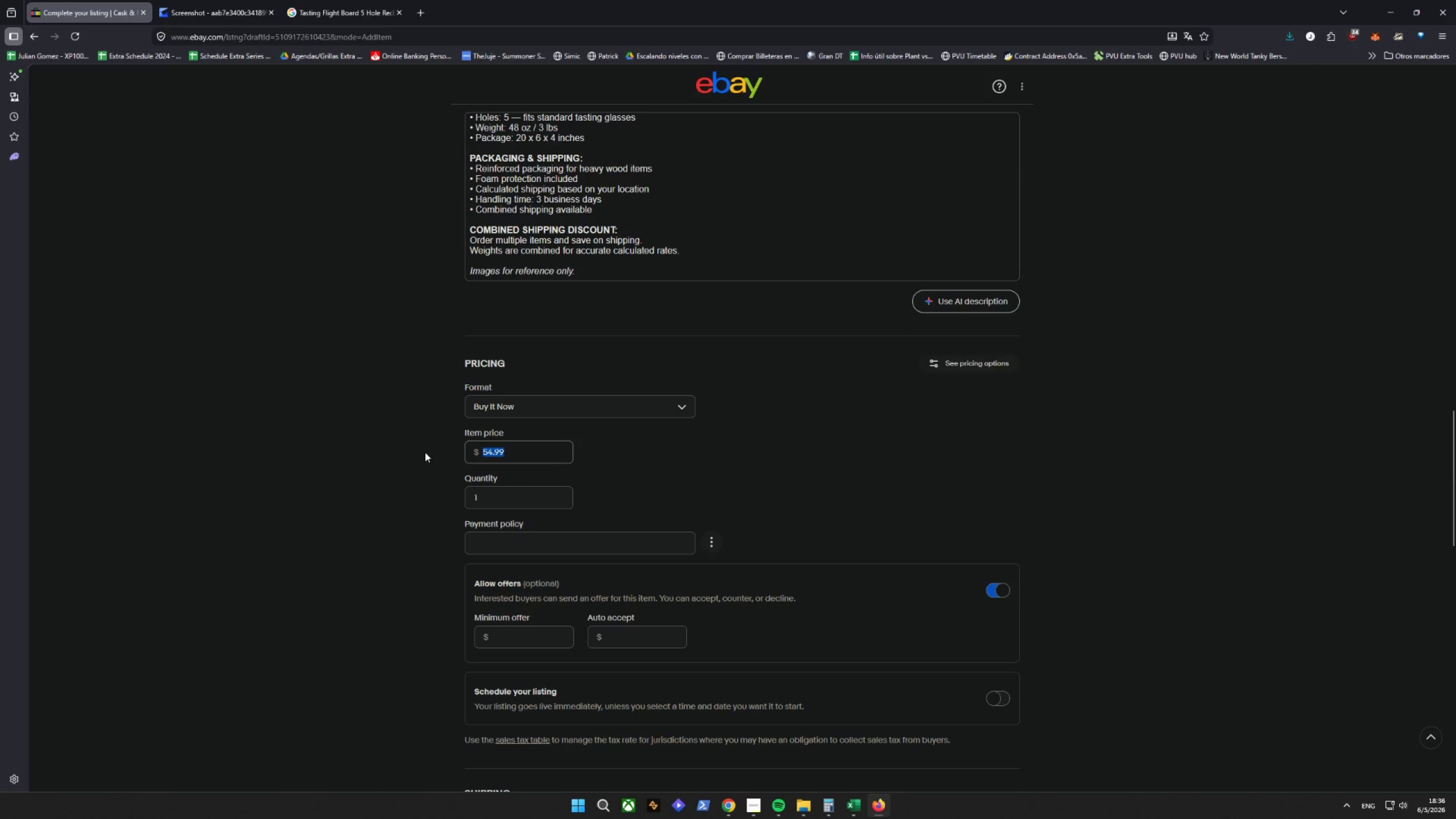 
type(49.49)
key(Backspace)
key(Backspace)
type(99)
key(Tab)
key(Tab)
 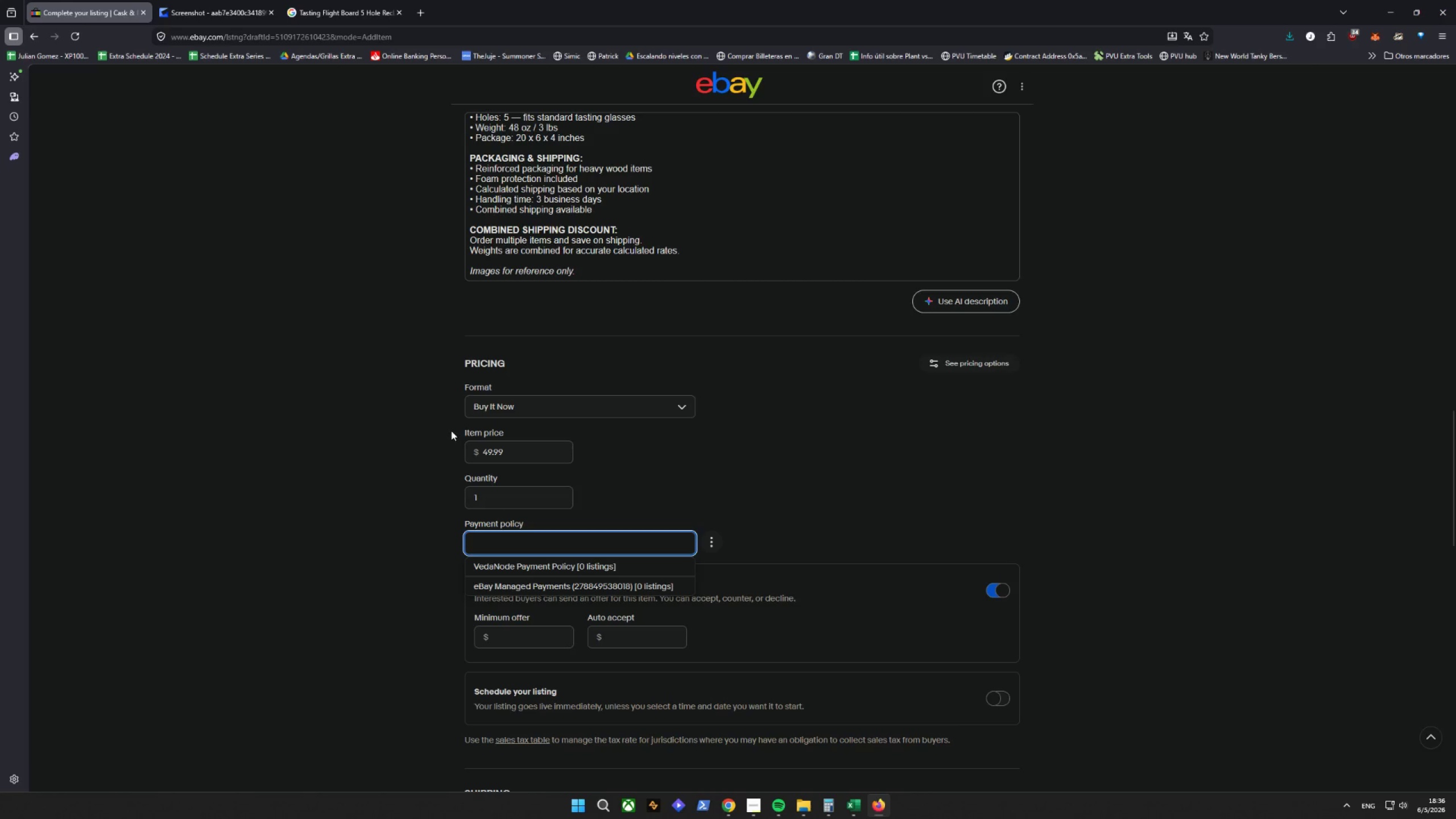 
key(ArrowDown)
 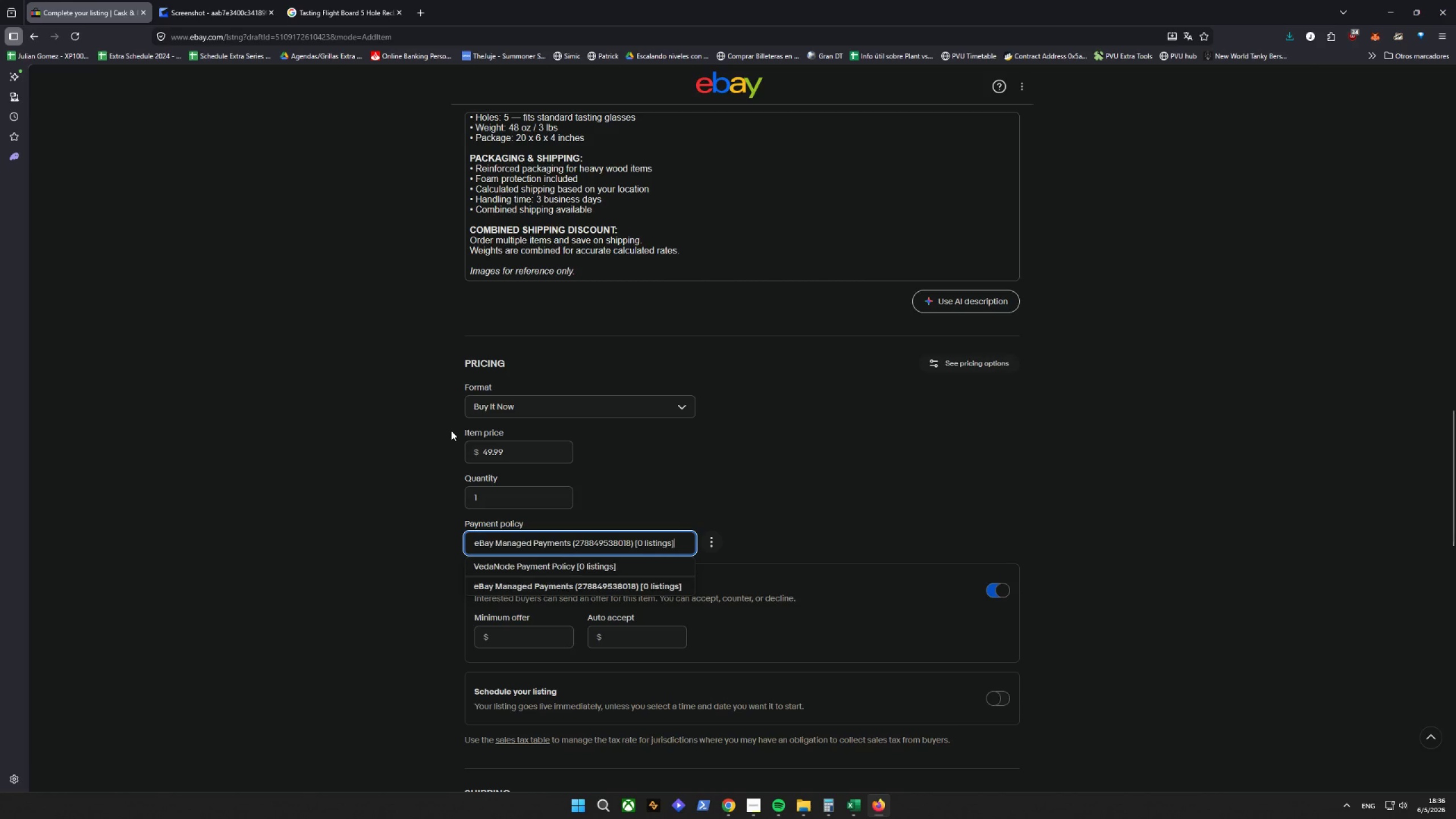 
key(ArrowDown)
 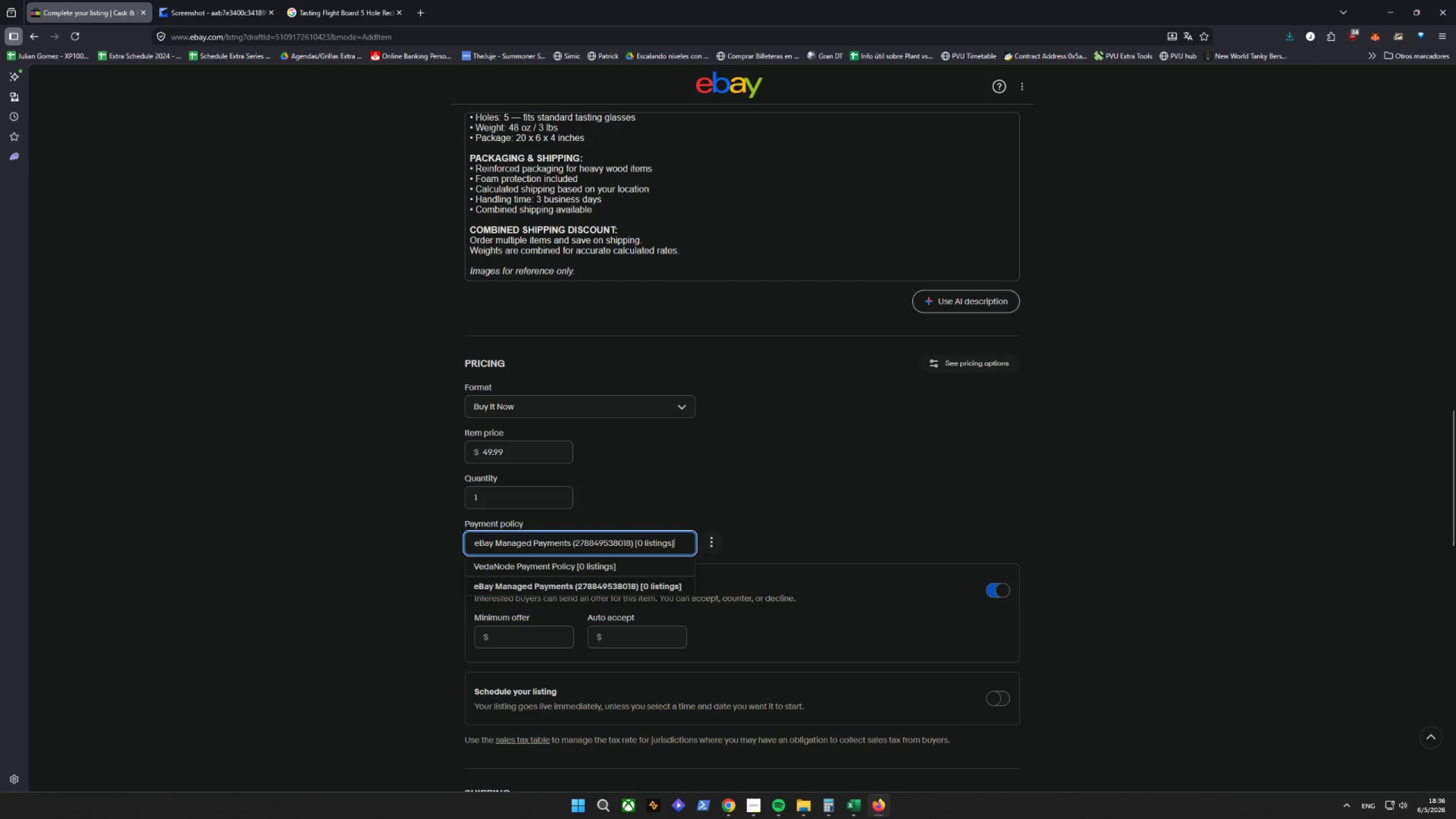 
key(Tab)
 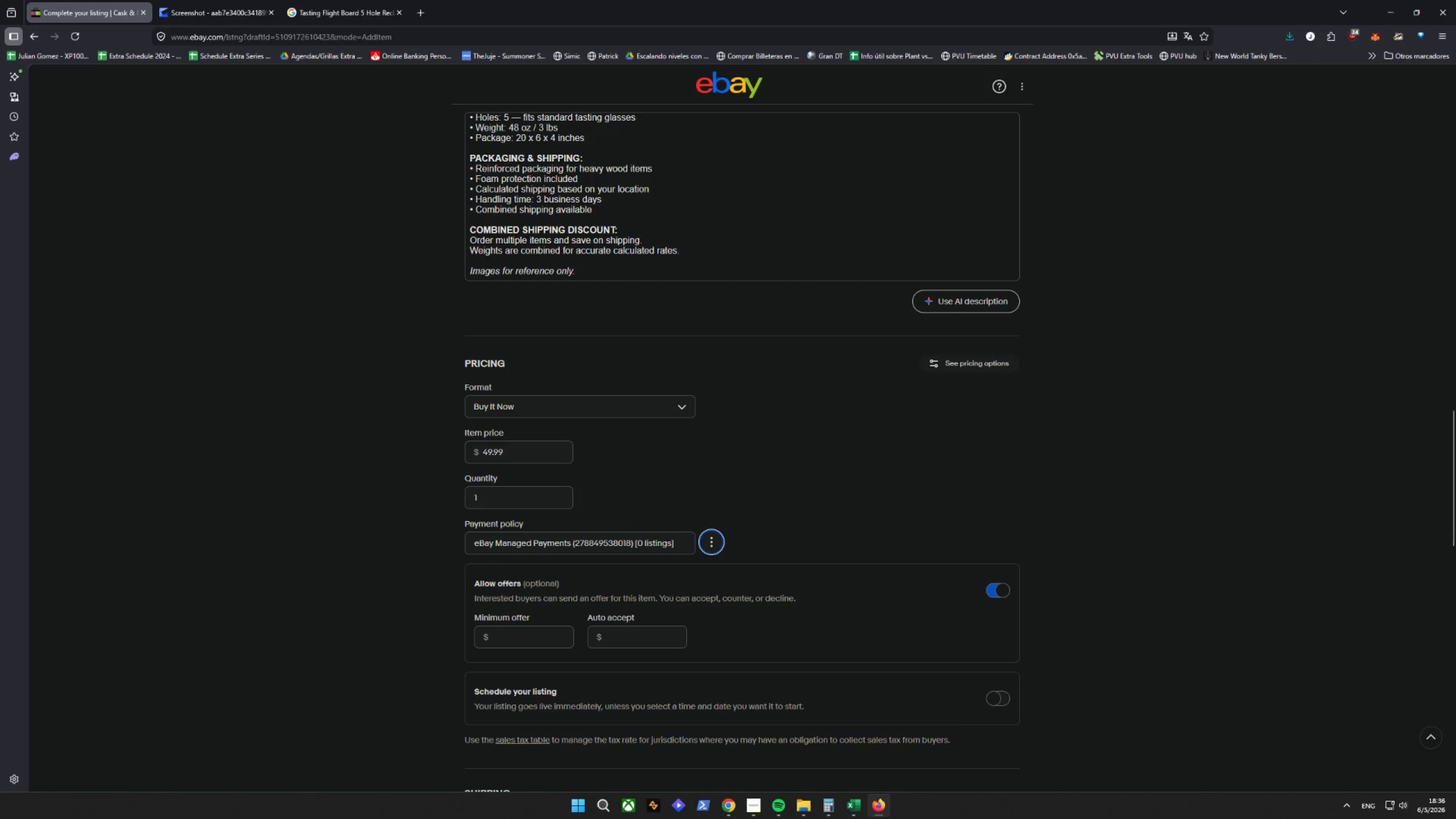 
key(Tab)
 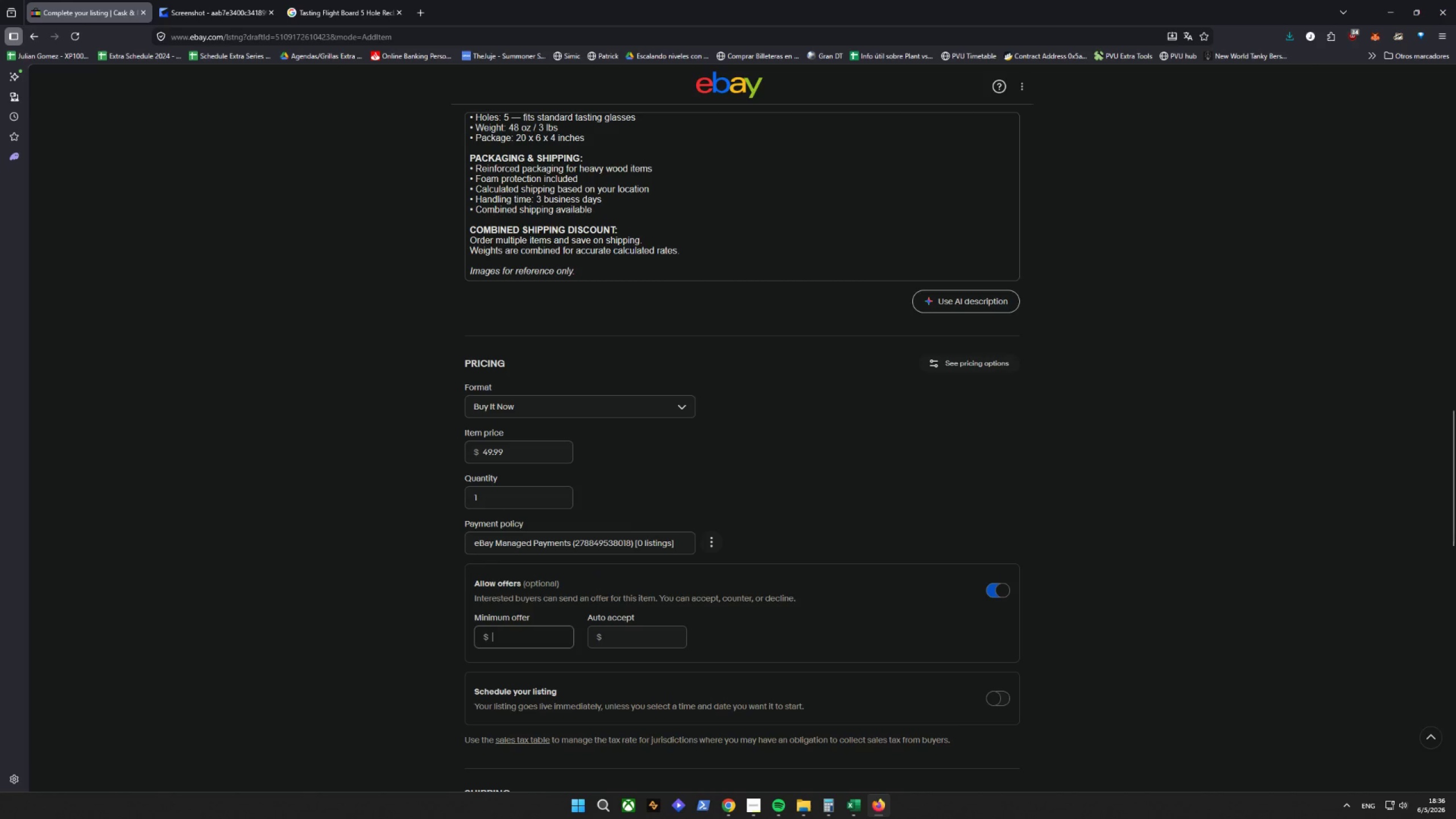 
key(Tab)
 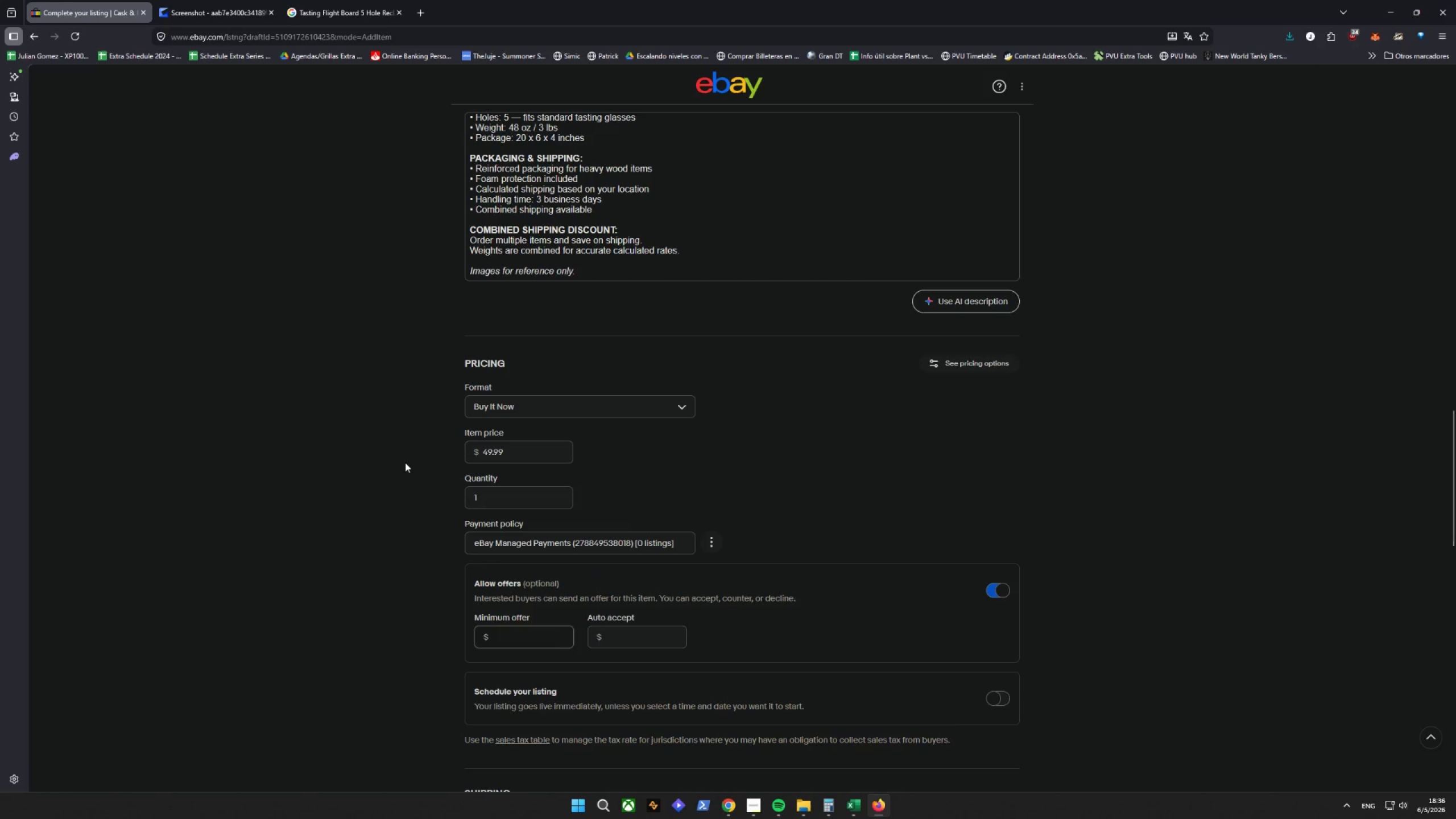 
scroll: coordinate [562, 480], scroll_direction: down, amount: 3.0
 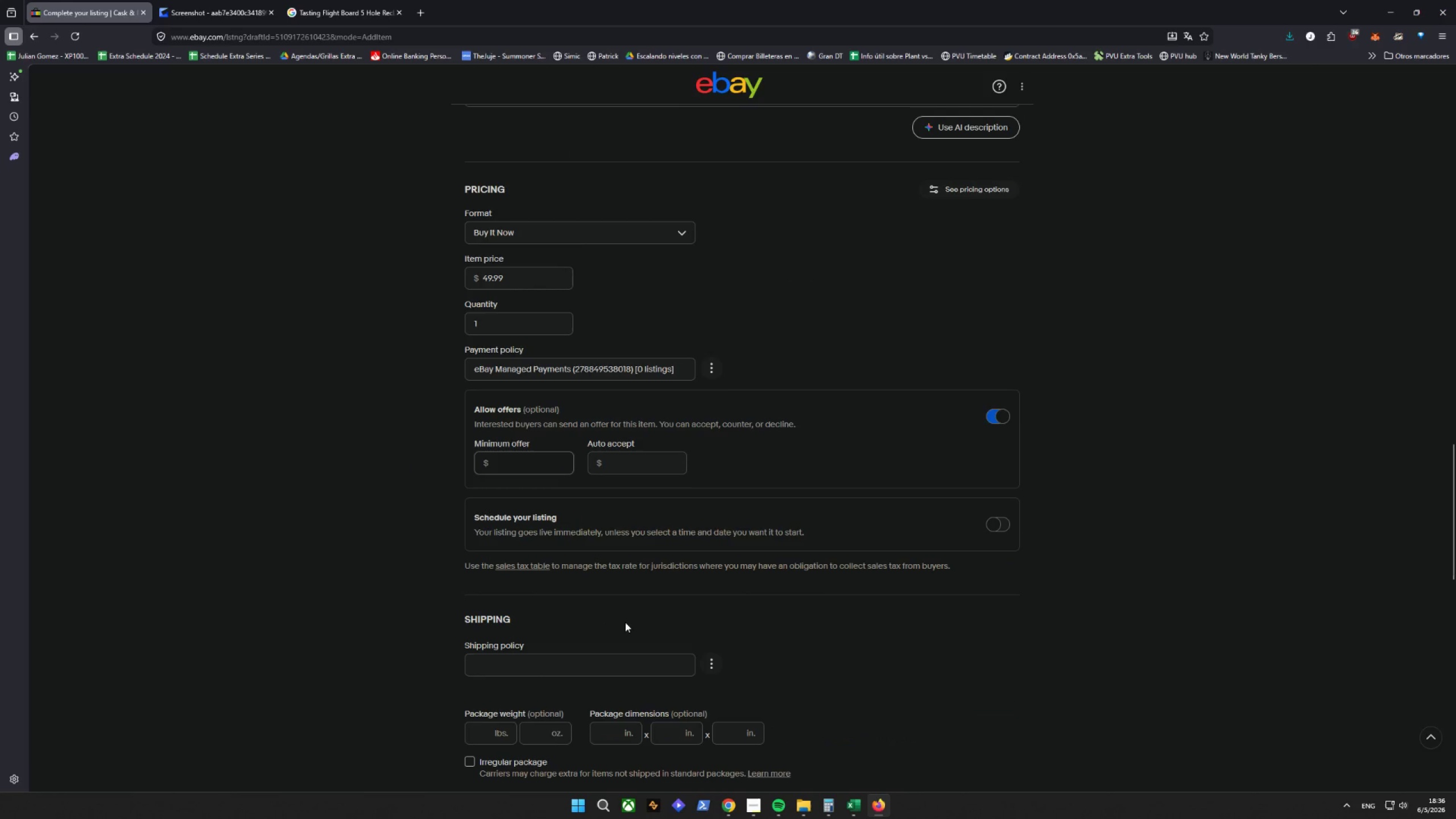 
left_click_drag(start_coordinate=[572, 665], to_coordinate=[571, 668])
 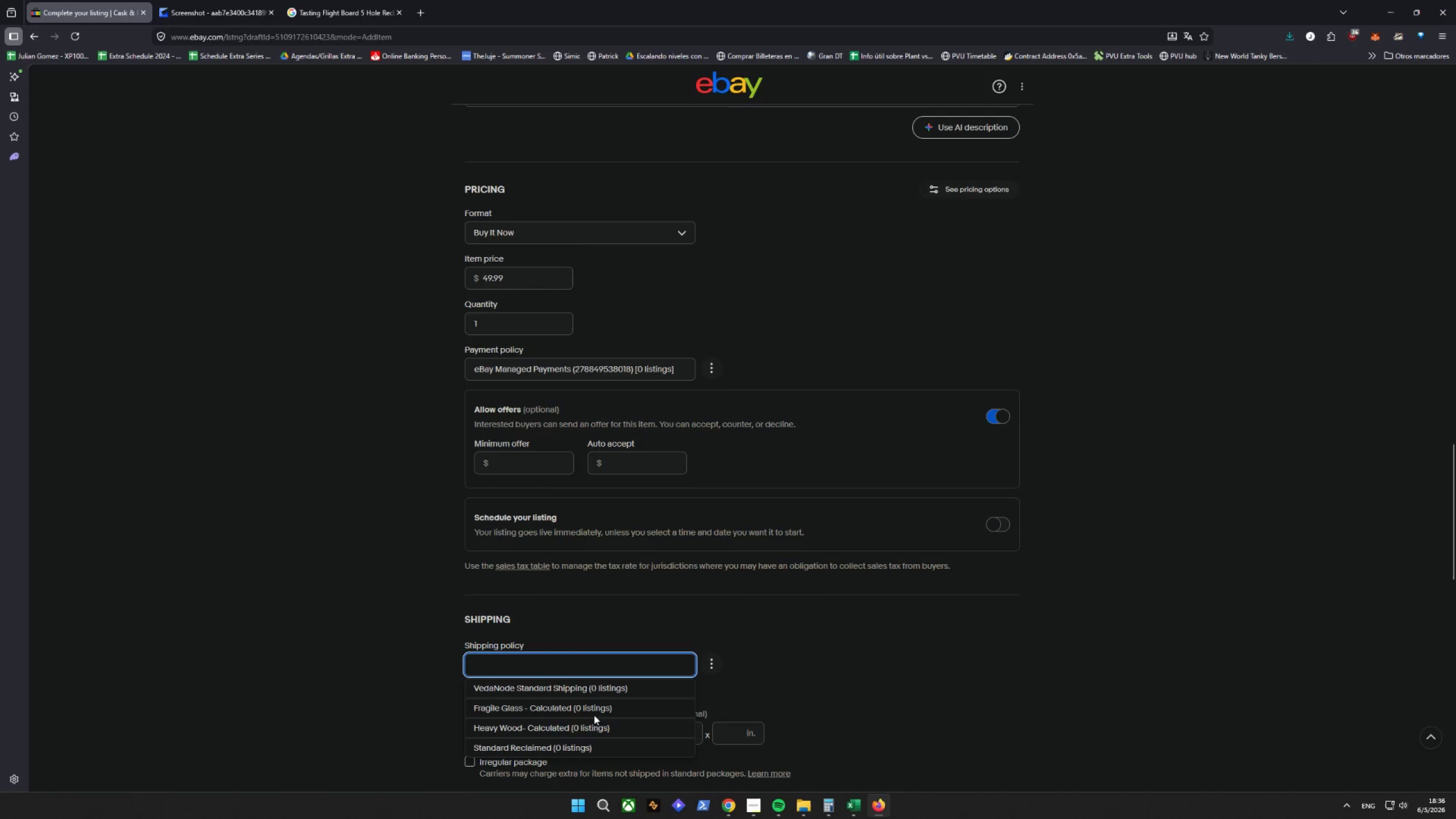 
left_click([574, 731])
 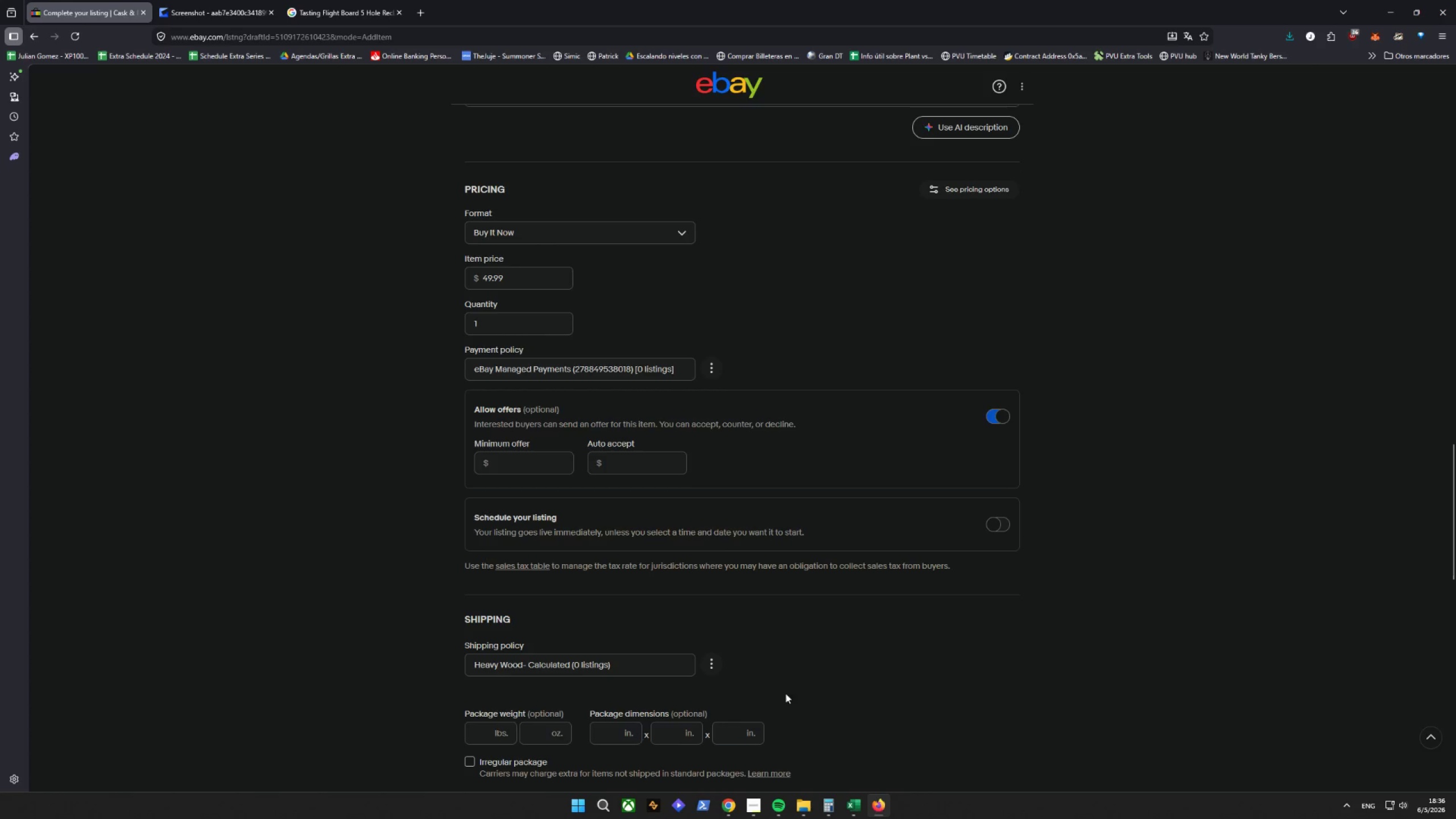 
left_click([810, 682])
 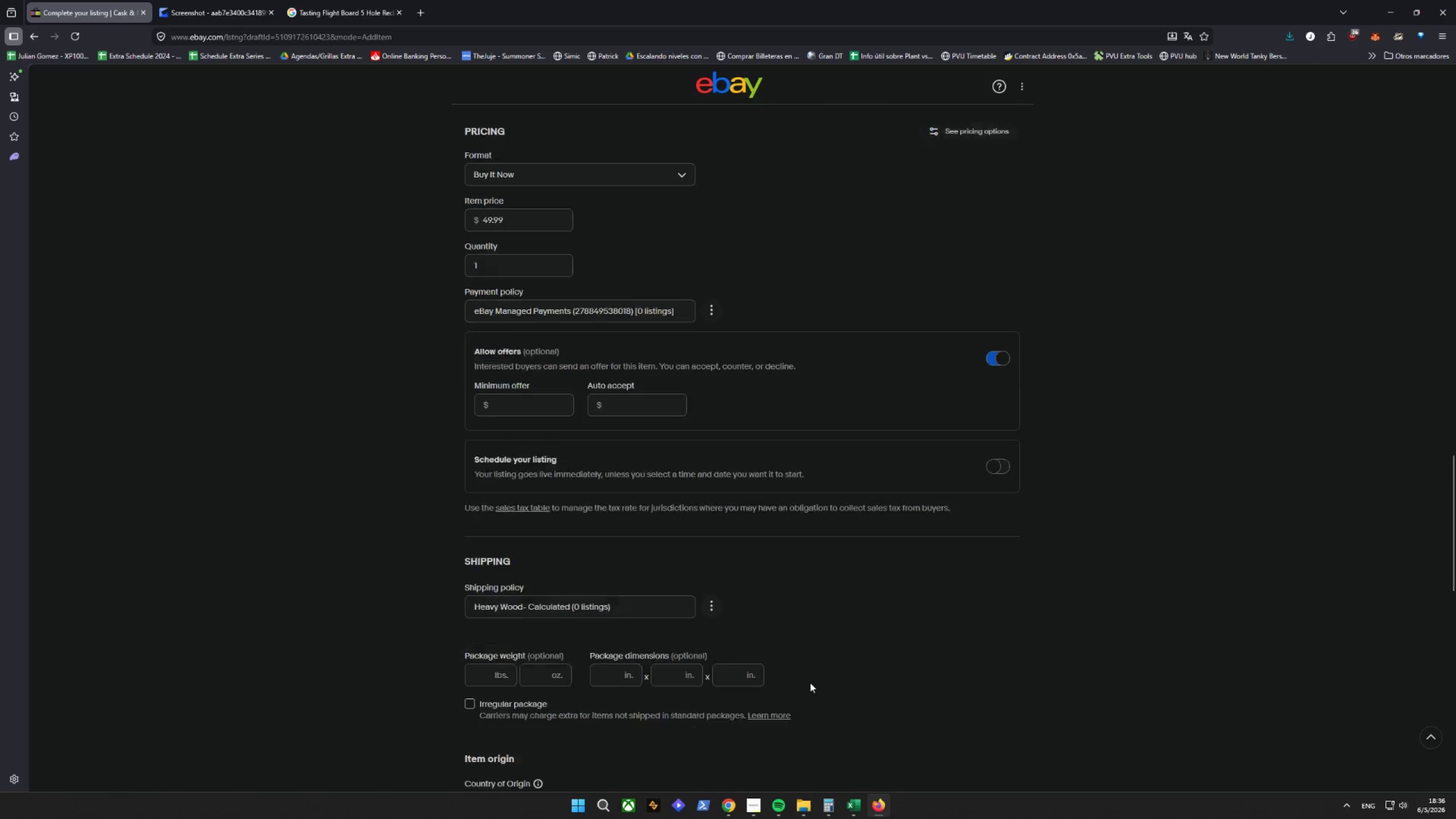 
scroll: coordinate [810, 682], scroll_direction: down, amount: 4.0
 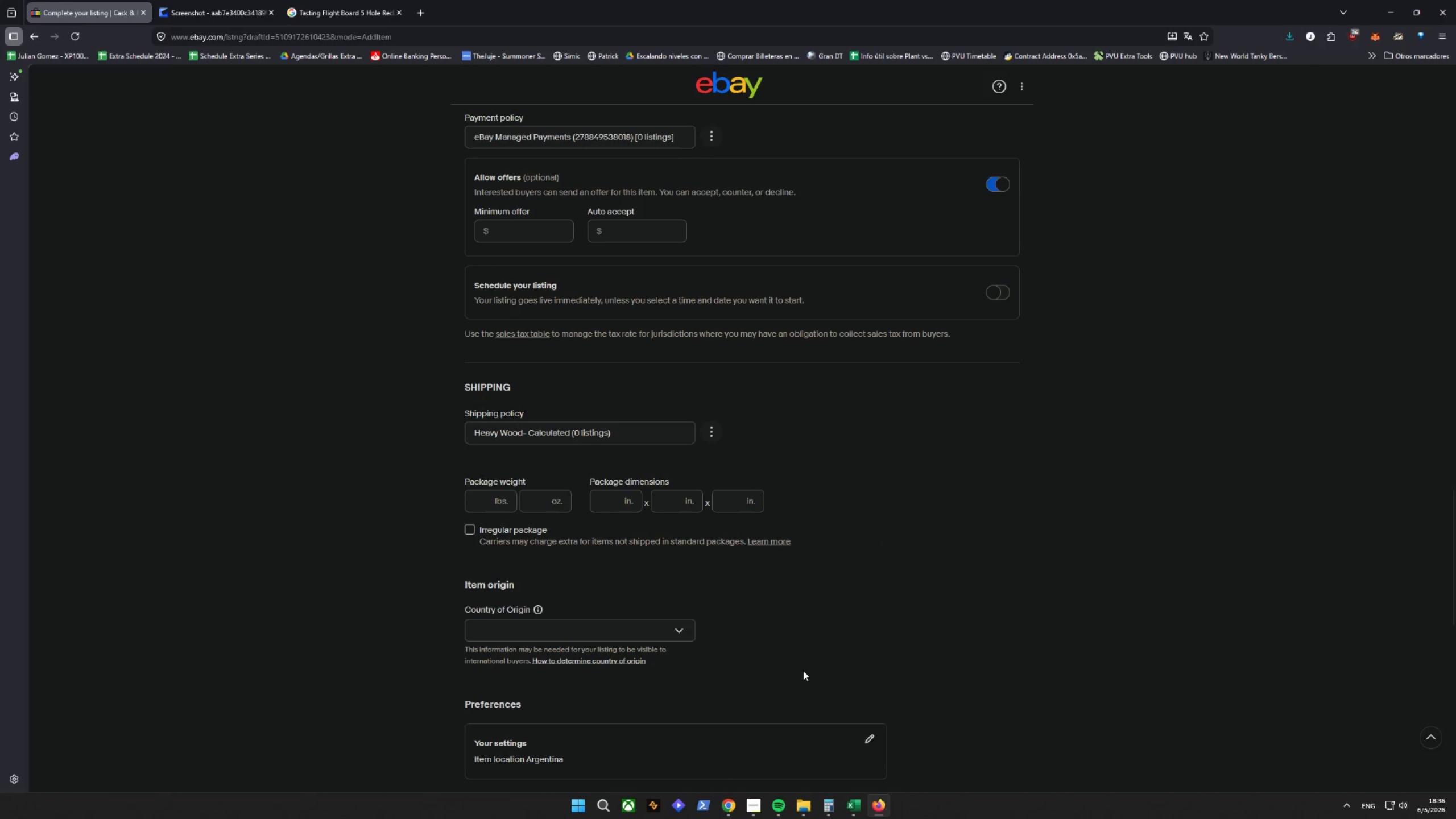 
wait(9.38)
 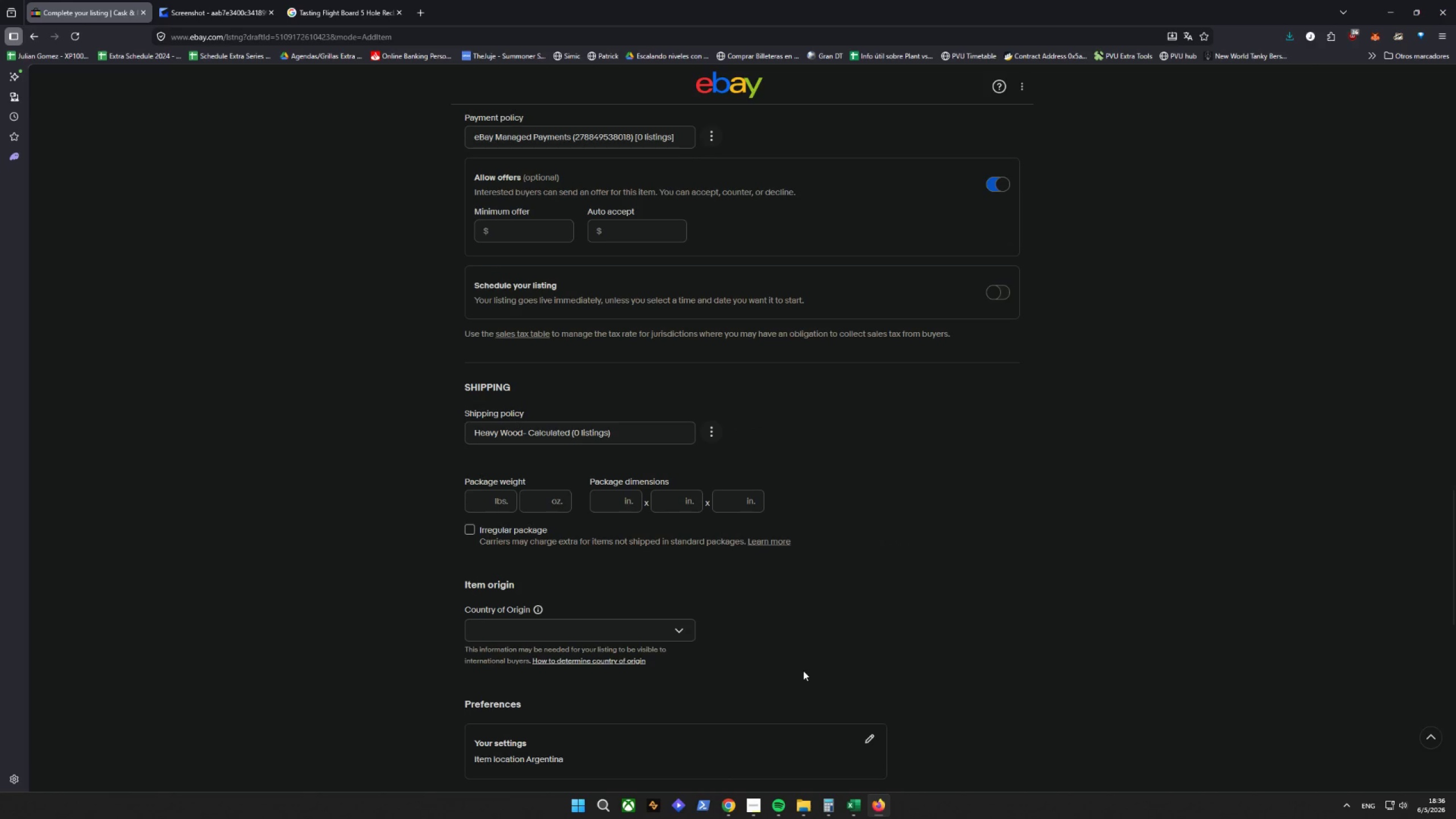 
scroll: coordinate [606, 551], scroll_direction: down, amount: 6.0
 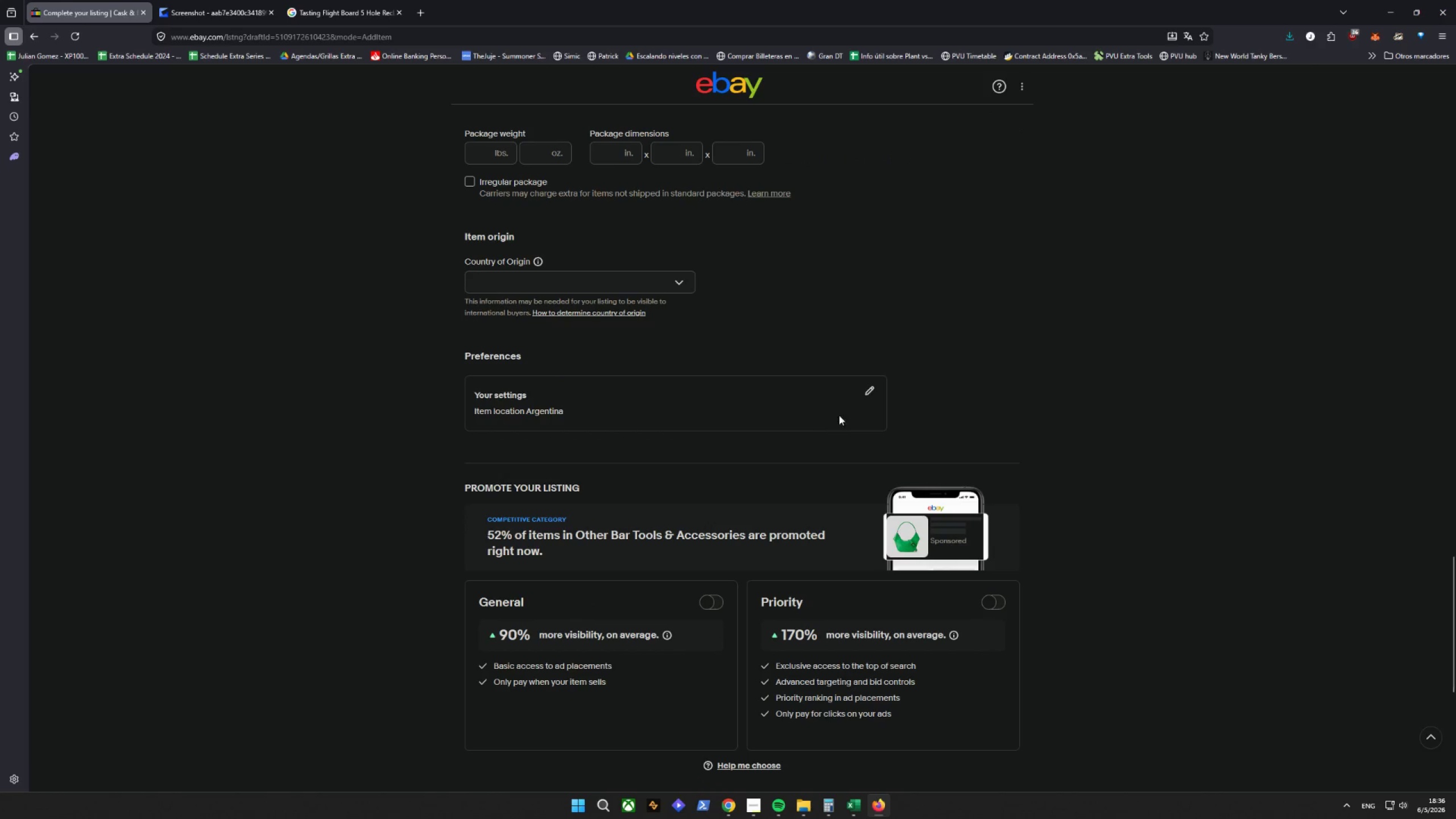 
left_click([867, 392])
 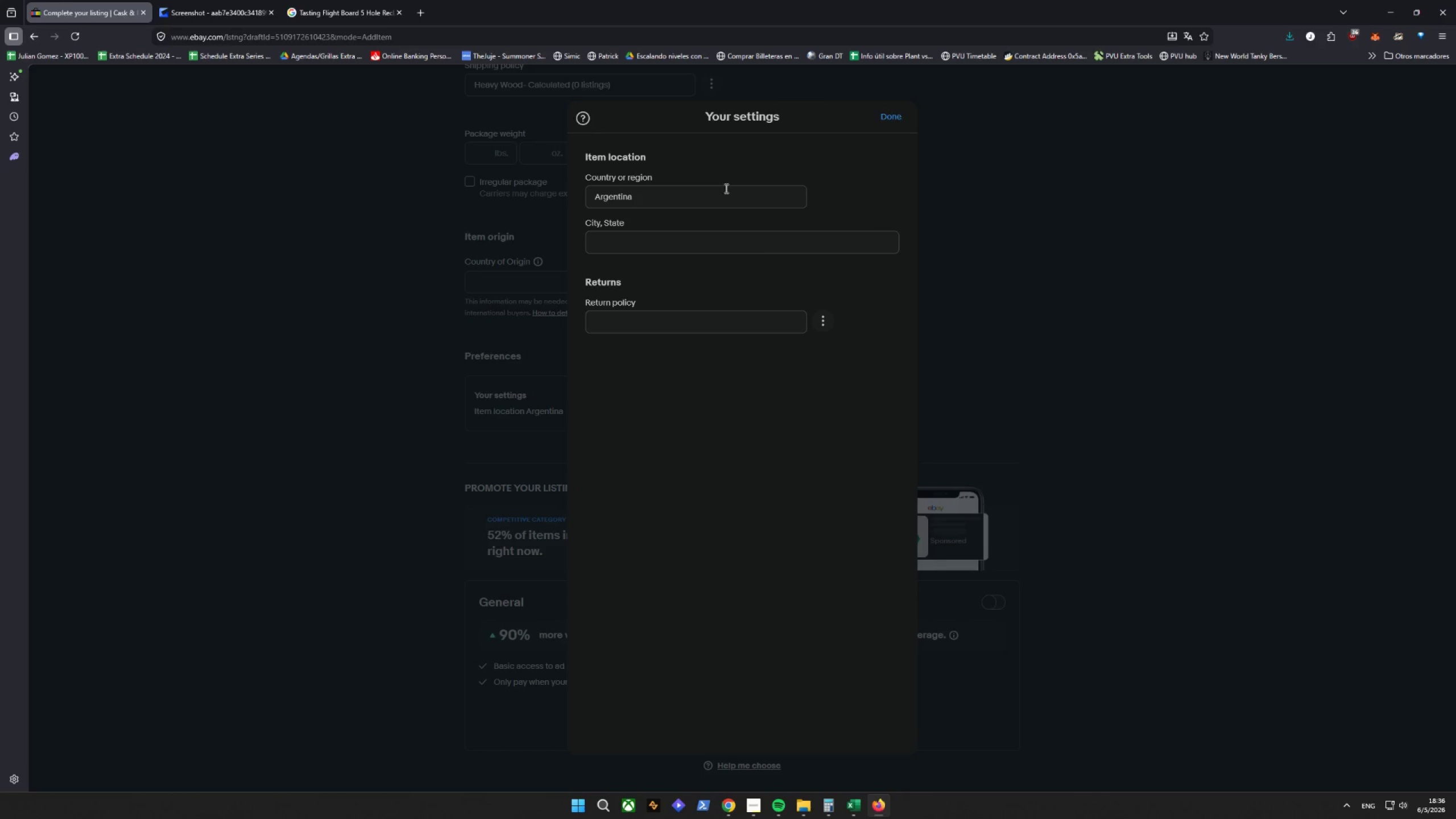 
left_click([706, 191])
 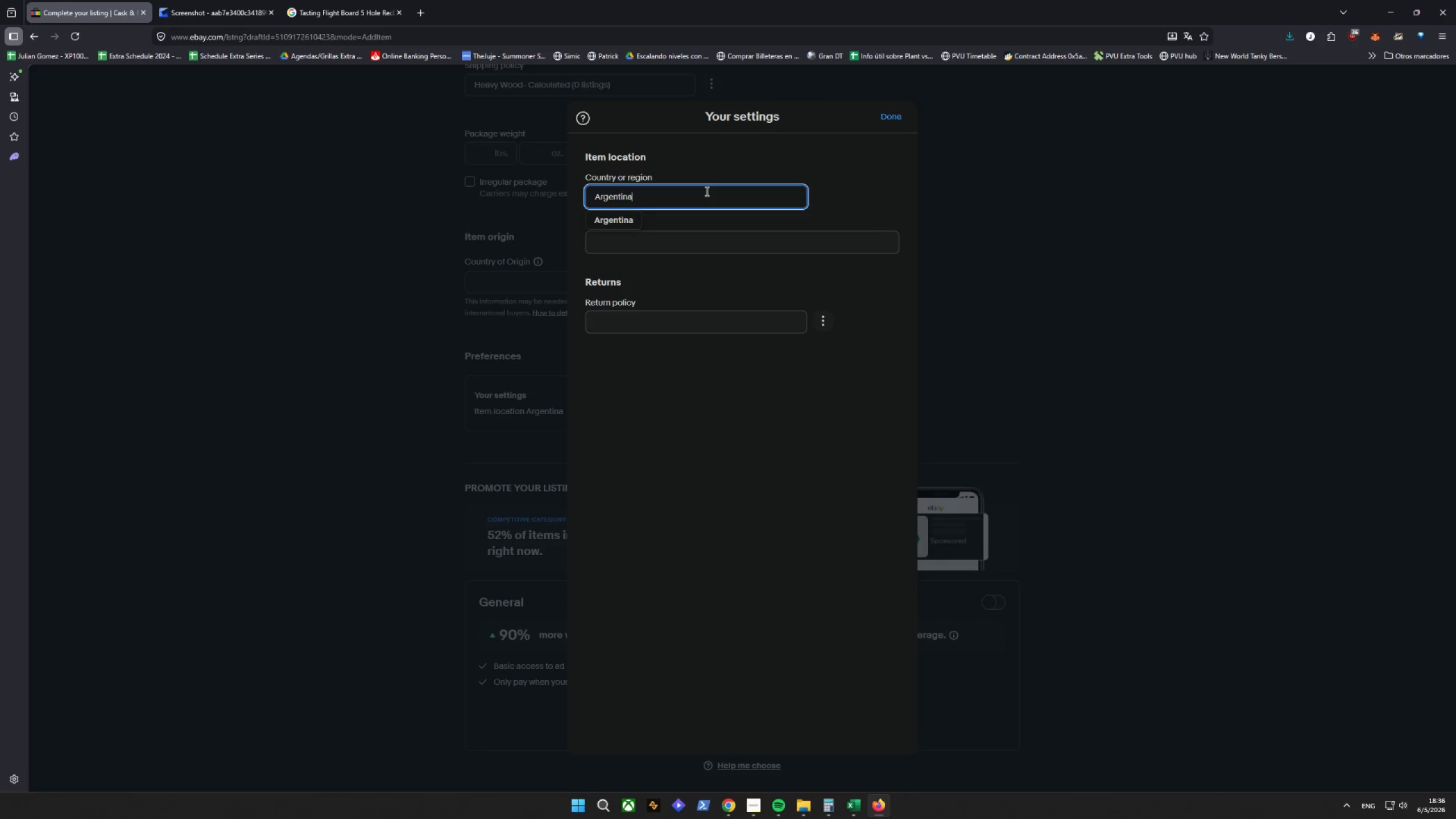 
left_click_drag(start_coordinate=[706, 191], to_coordinate=[357, 191])
 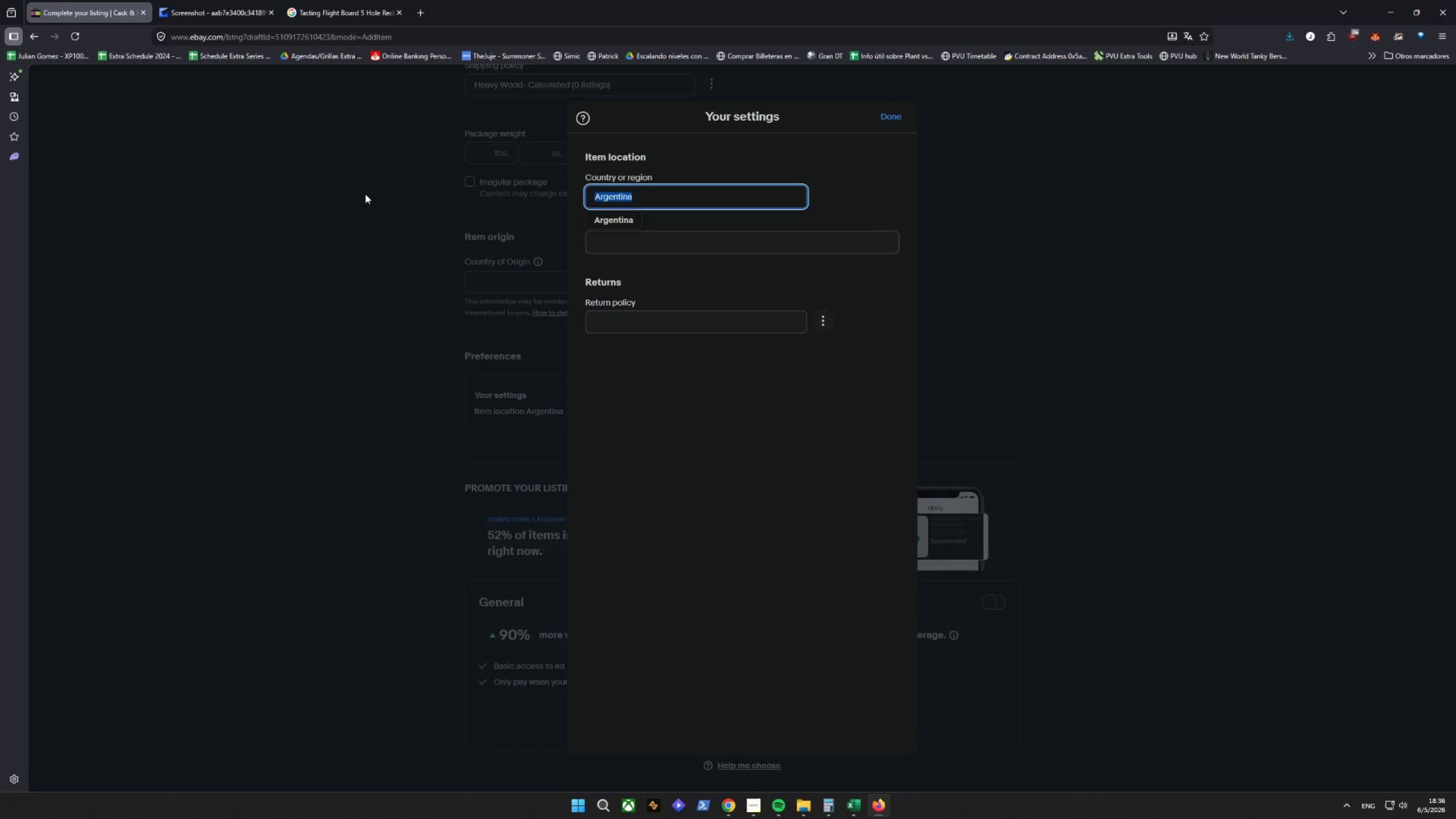 
type(Unitede )
key(Backspace)
key(Backspace)
type( state)
 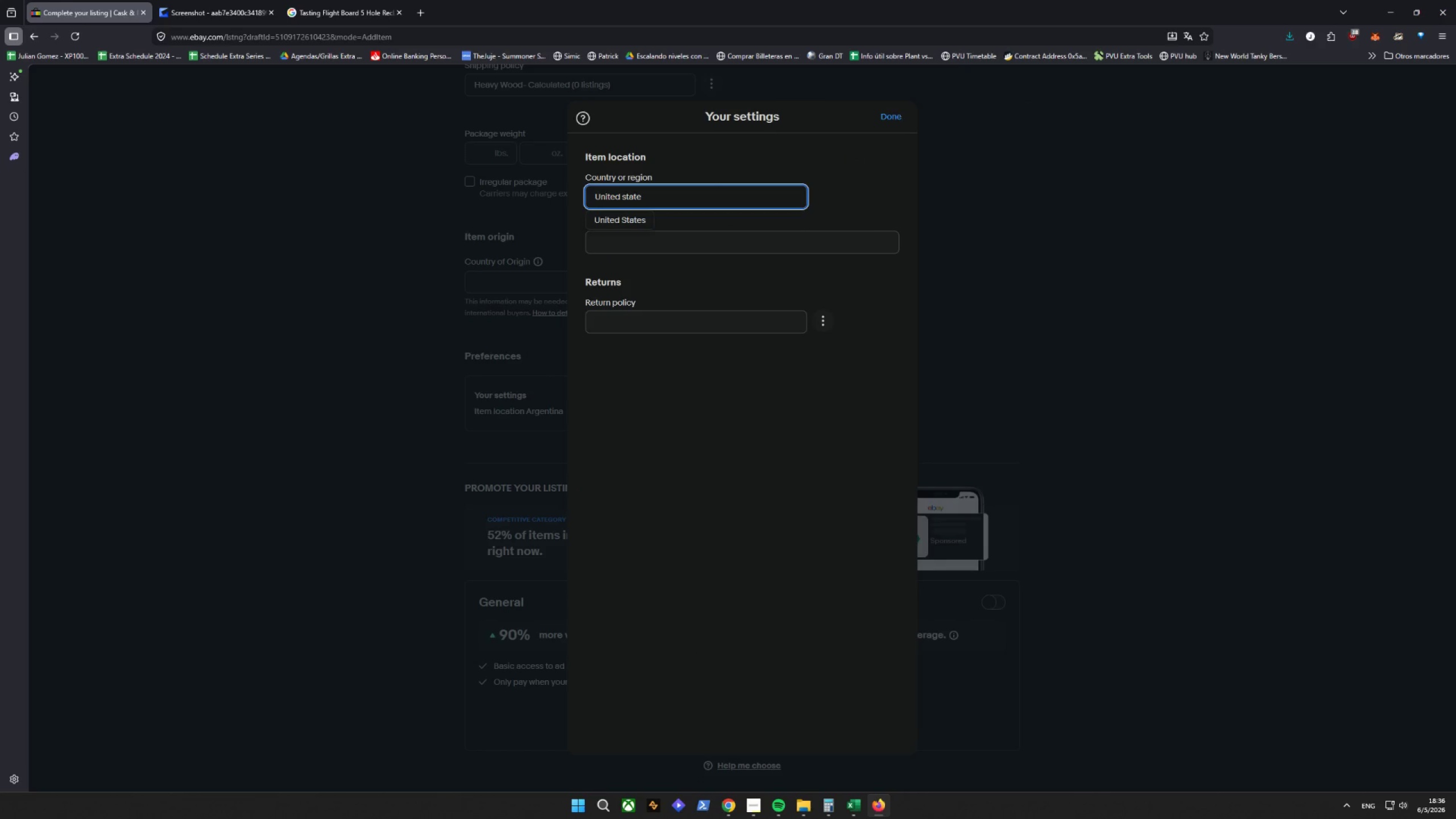 
key(ArrowDown)
 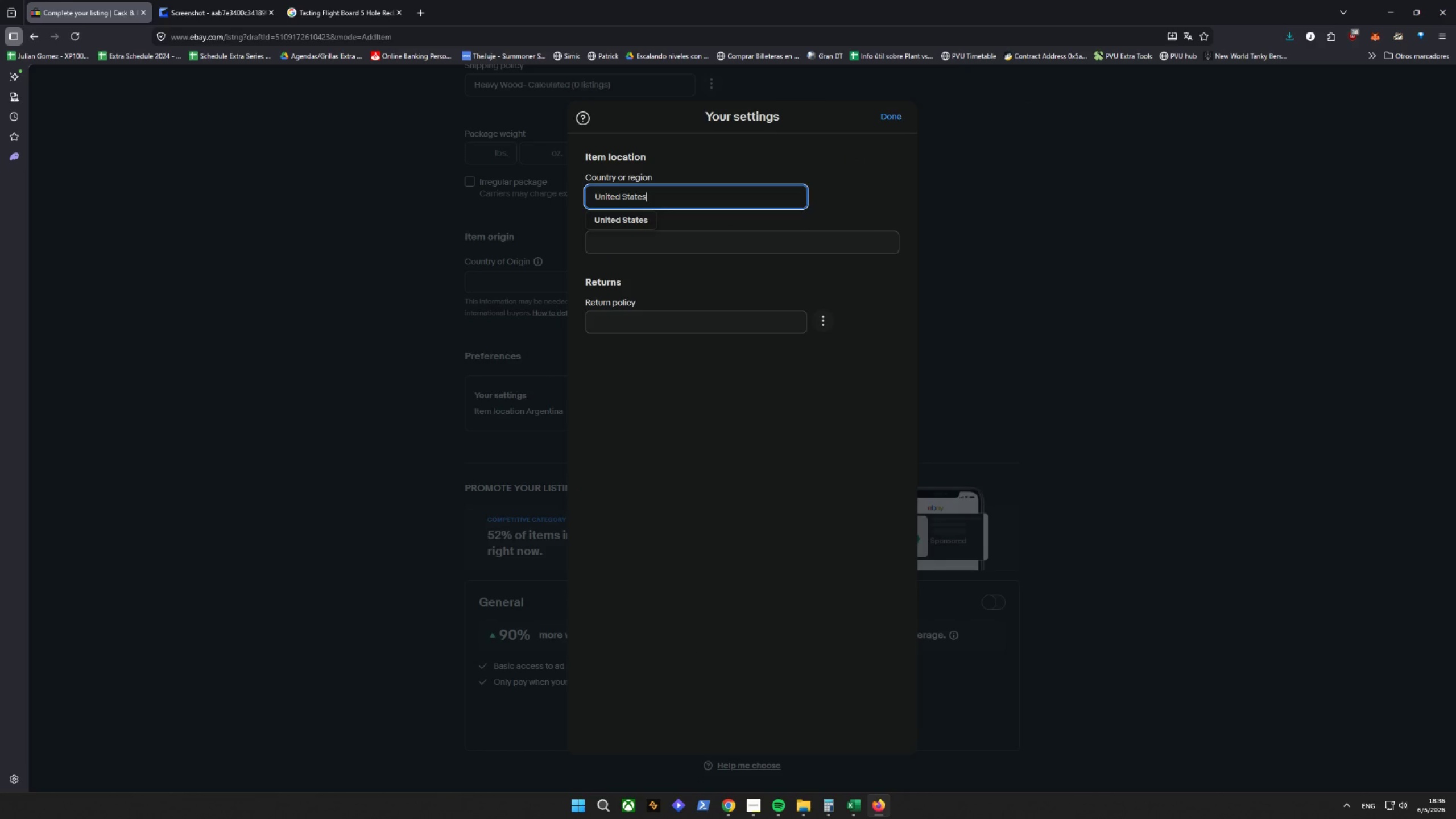 
key(Enter)
 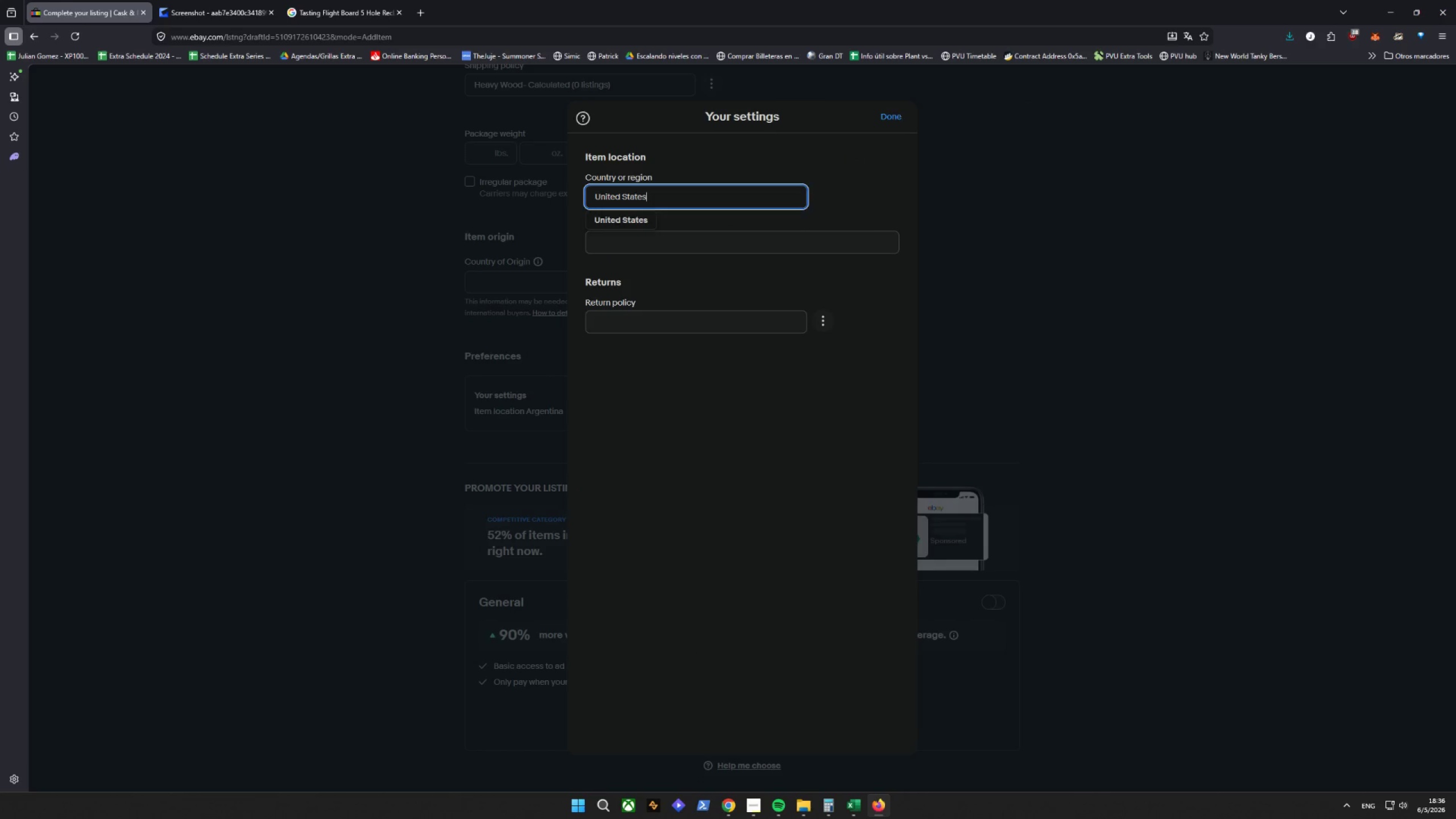 
key(Tab)
type(Miama)
key(Backspace)
type(i)
key(Tab)
 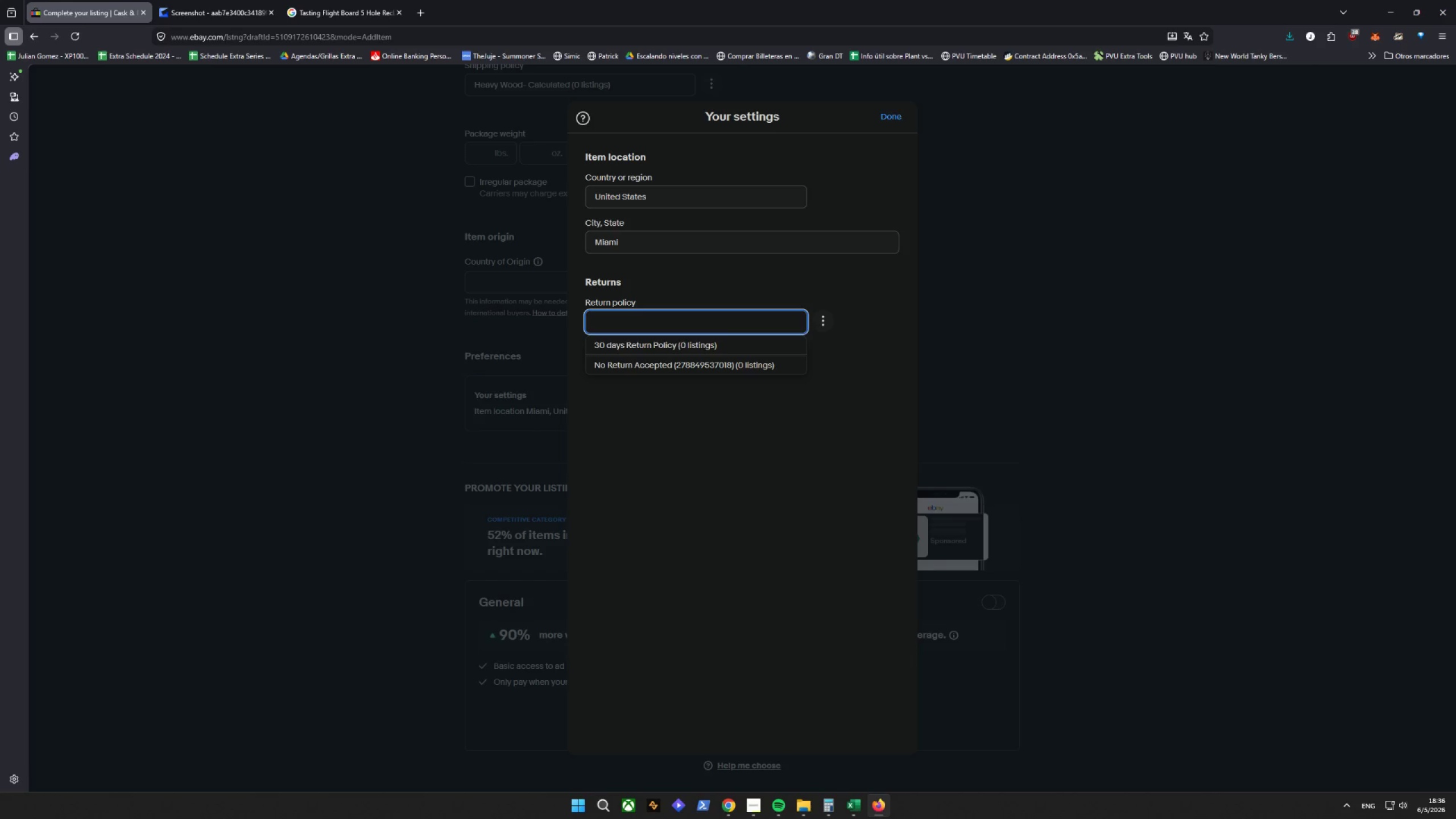 
key(ArrowDown)
 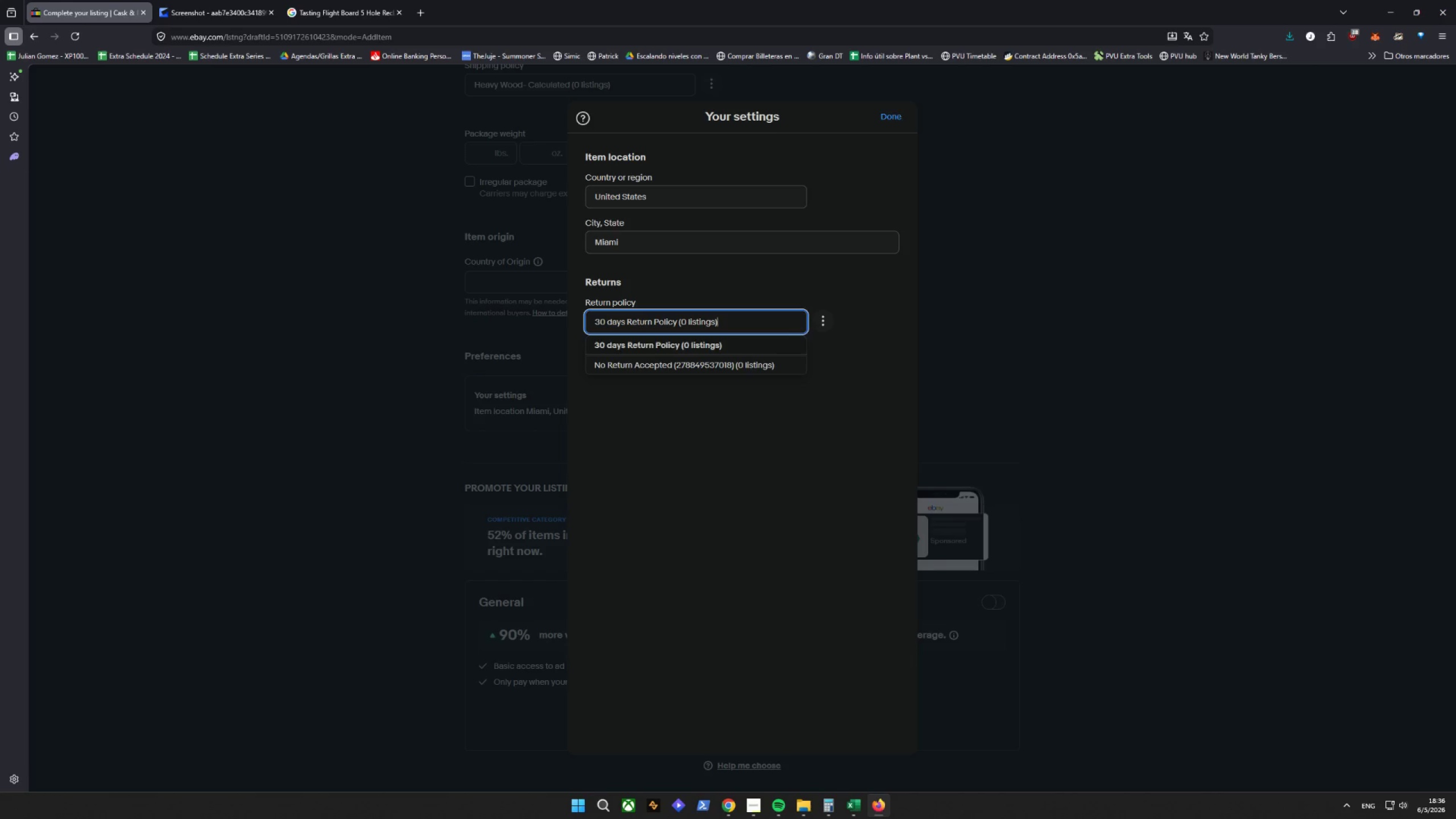 
key(Enter)
 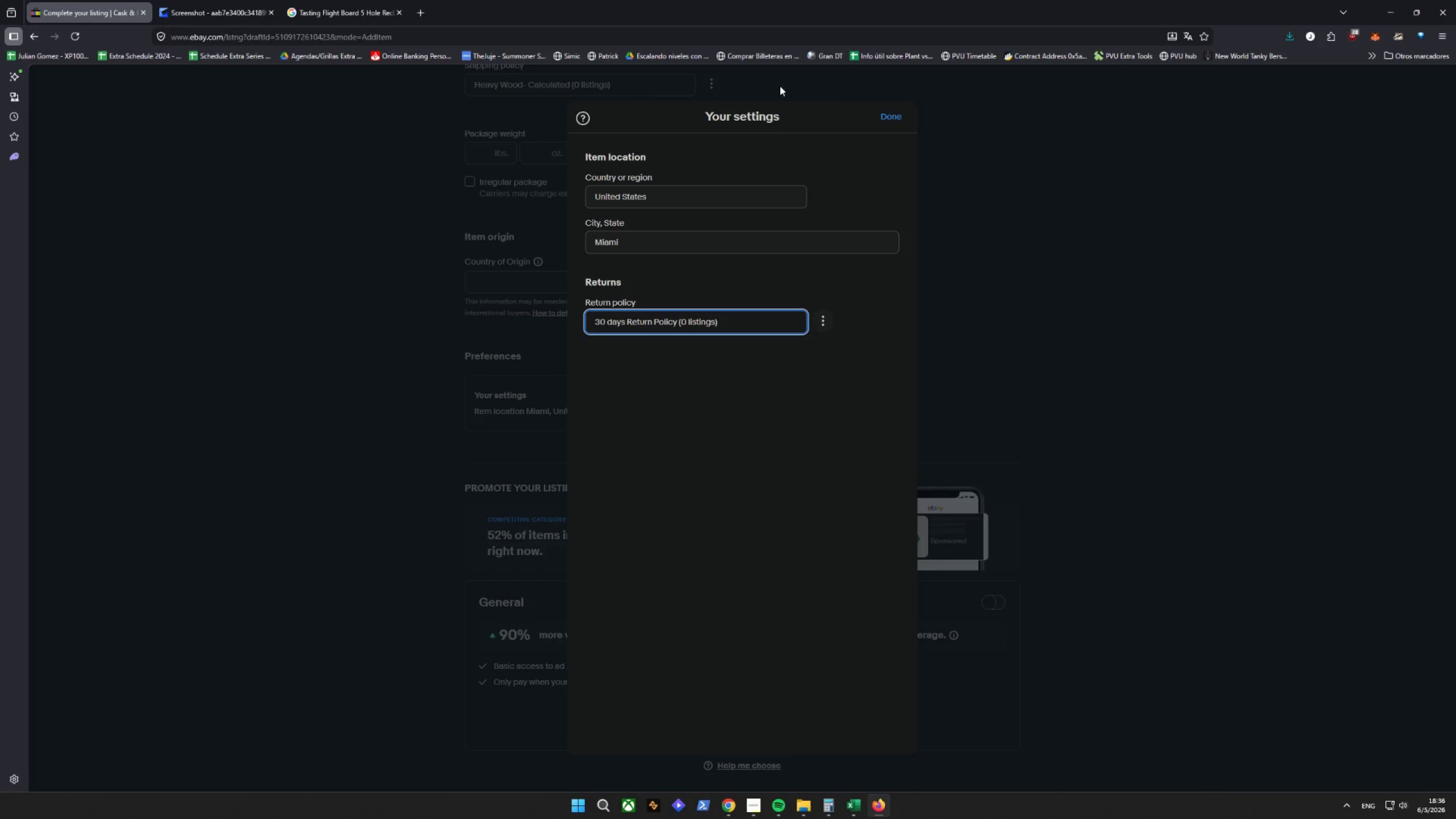 
left_click_drag(start_coordinate=[890, 114], to_coordinate=[882, 112])
 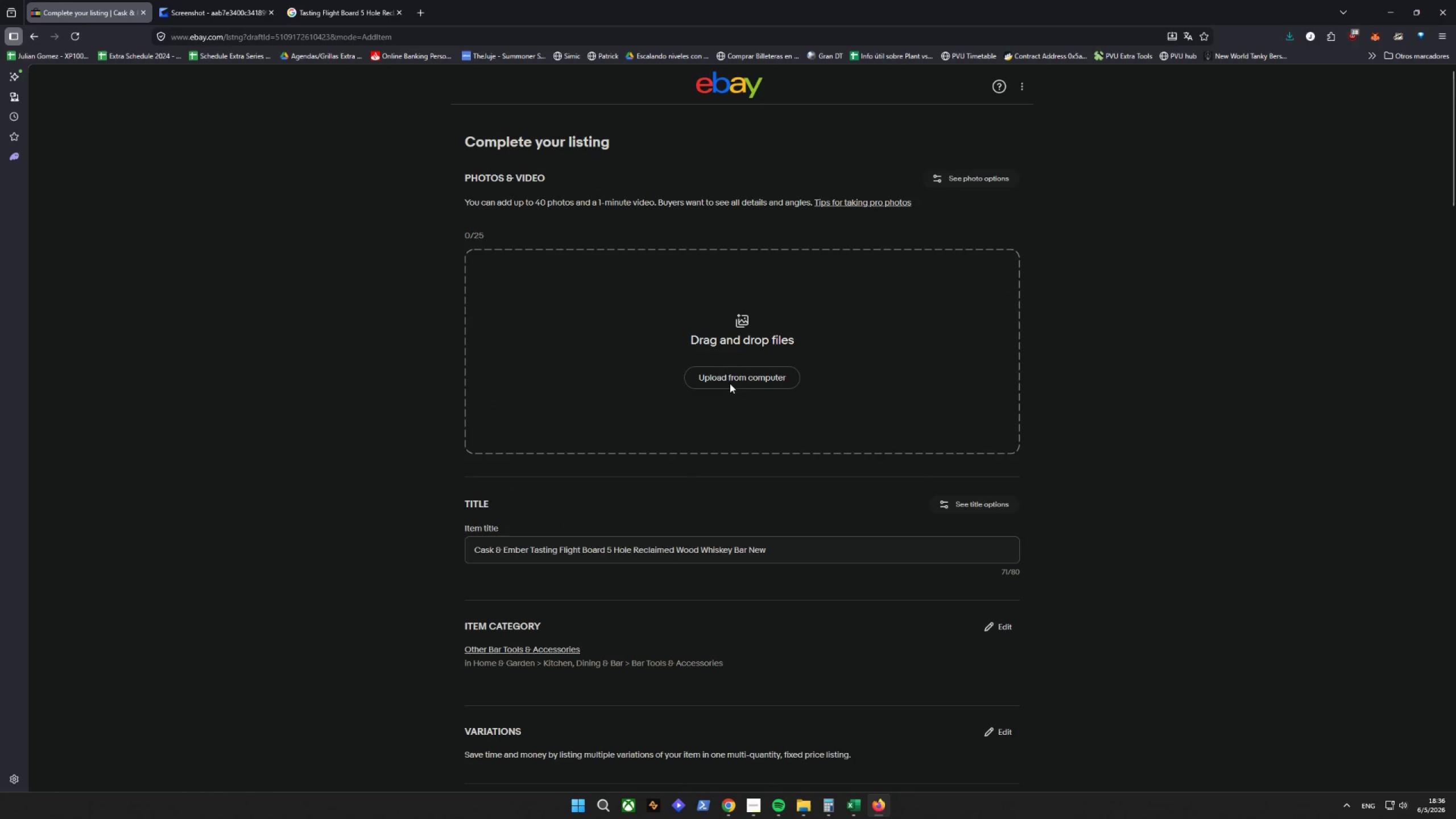 
left_click([332, 0])
 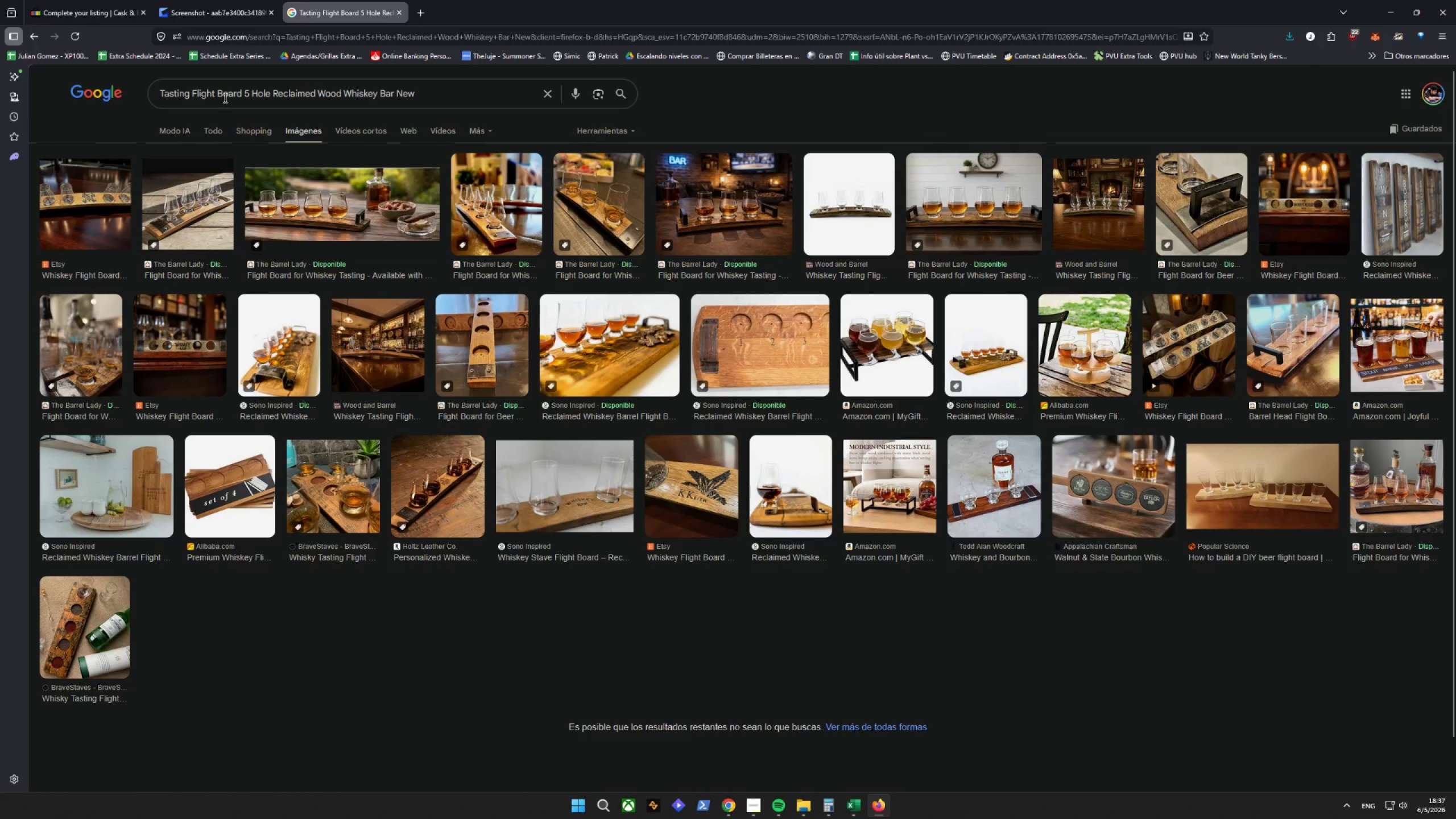 
left_click_drag(start_coordinate=[468, 95], to_coordinate=[8, 108])
 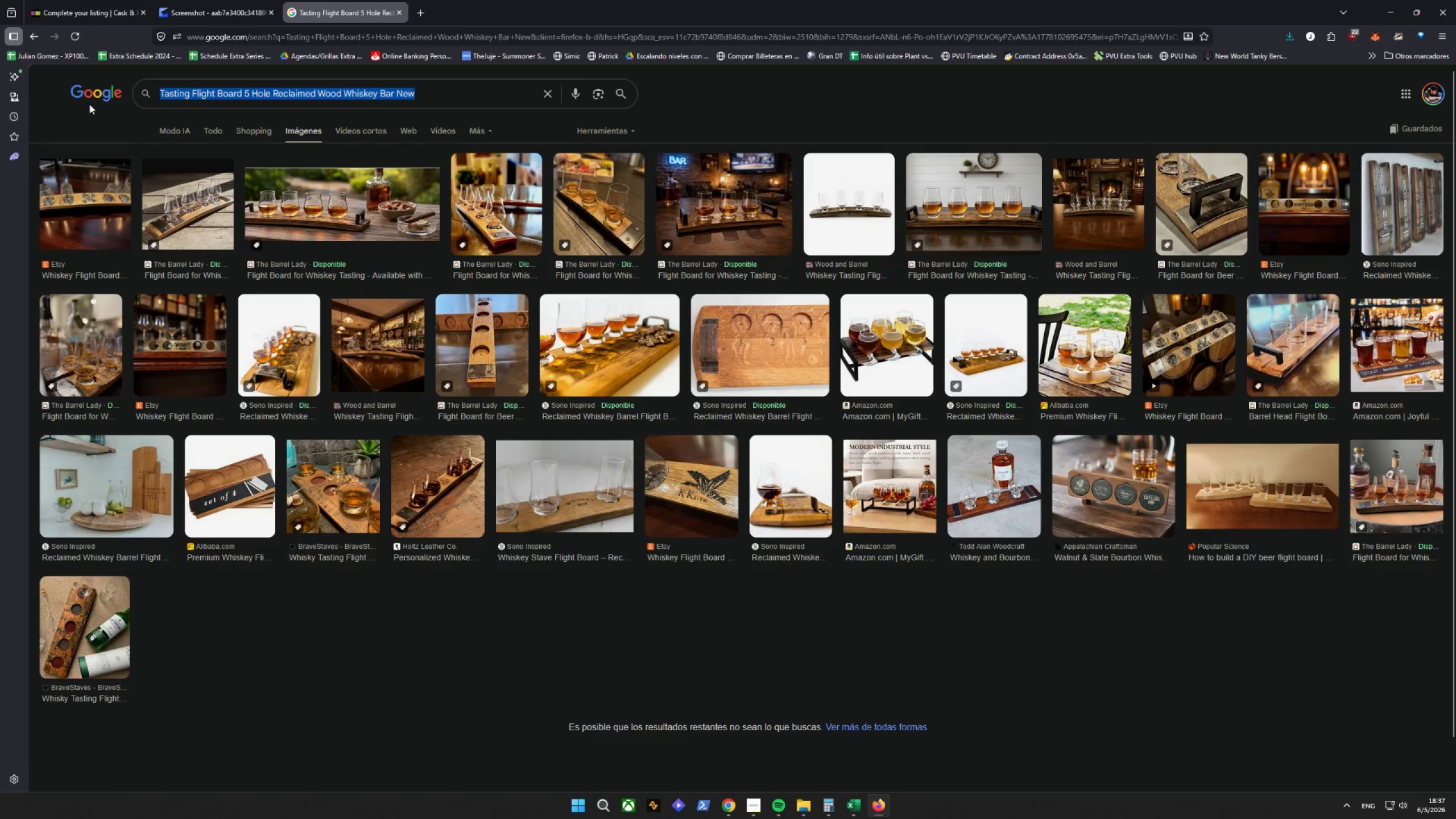 
type(whiskey tasting p)
key(Backspace)
type(flight no)
key(Backspace)
key(Backspace)
type(board reclaimed wood white background)
 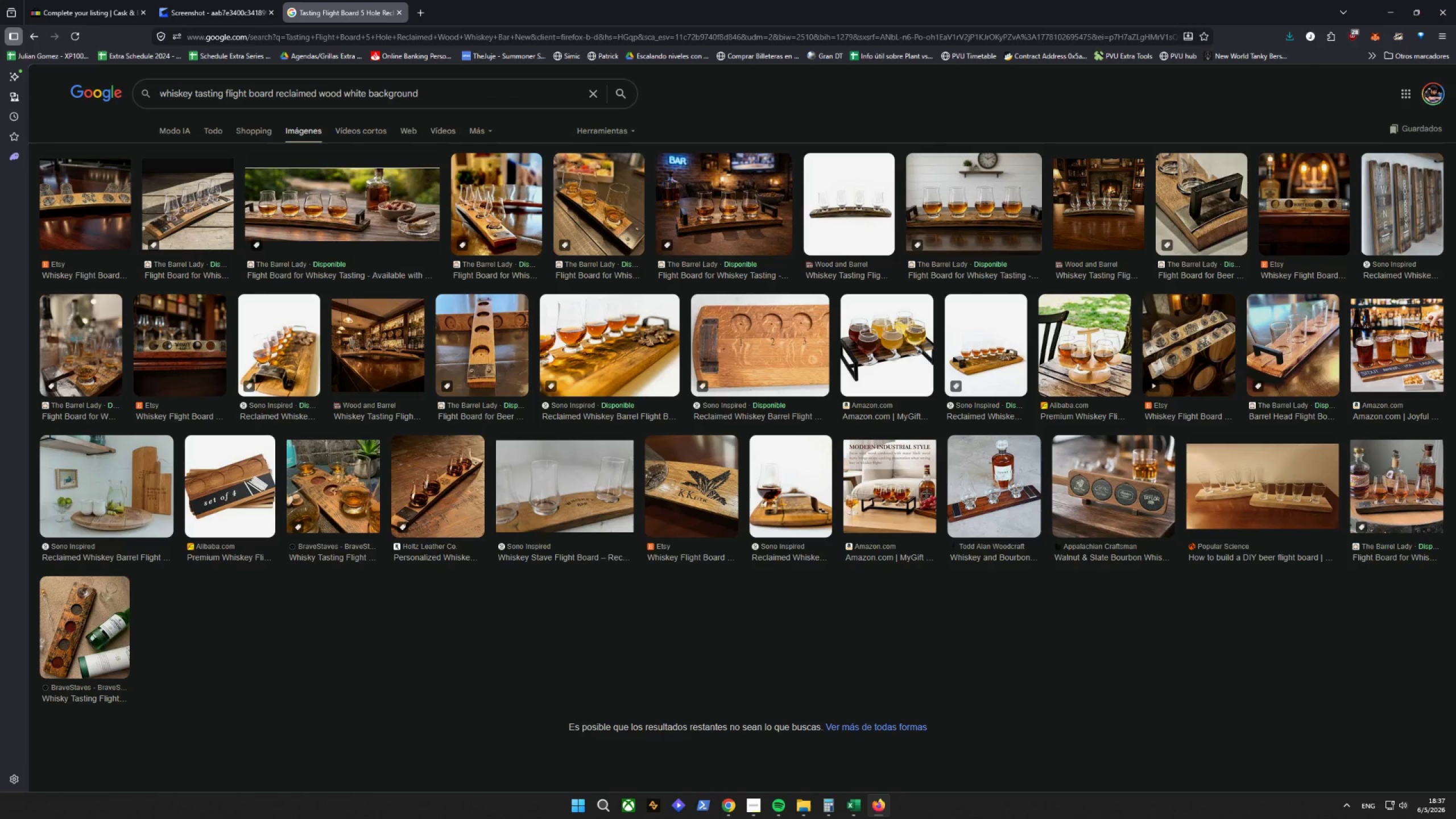 
key(Enter)
 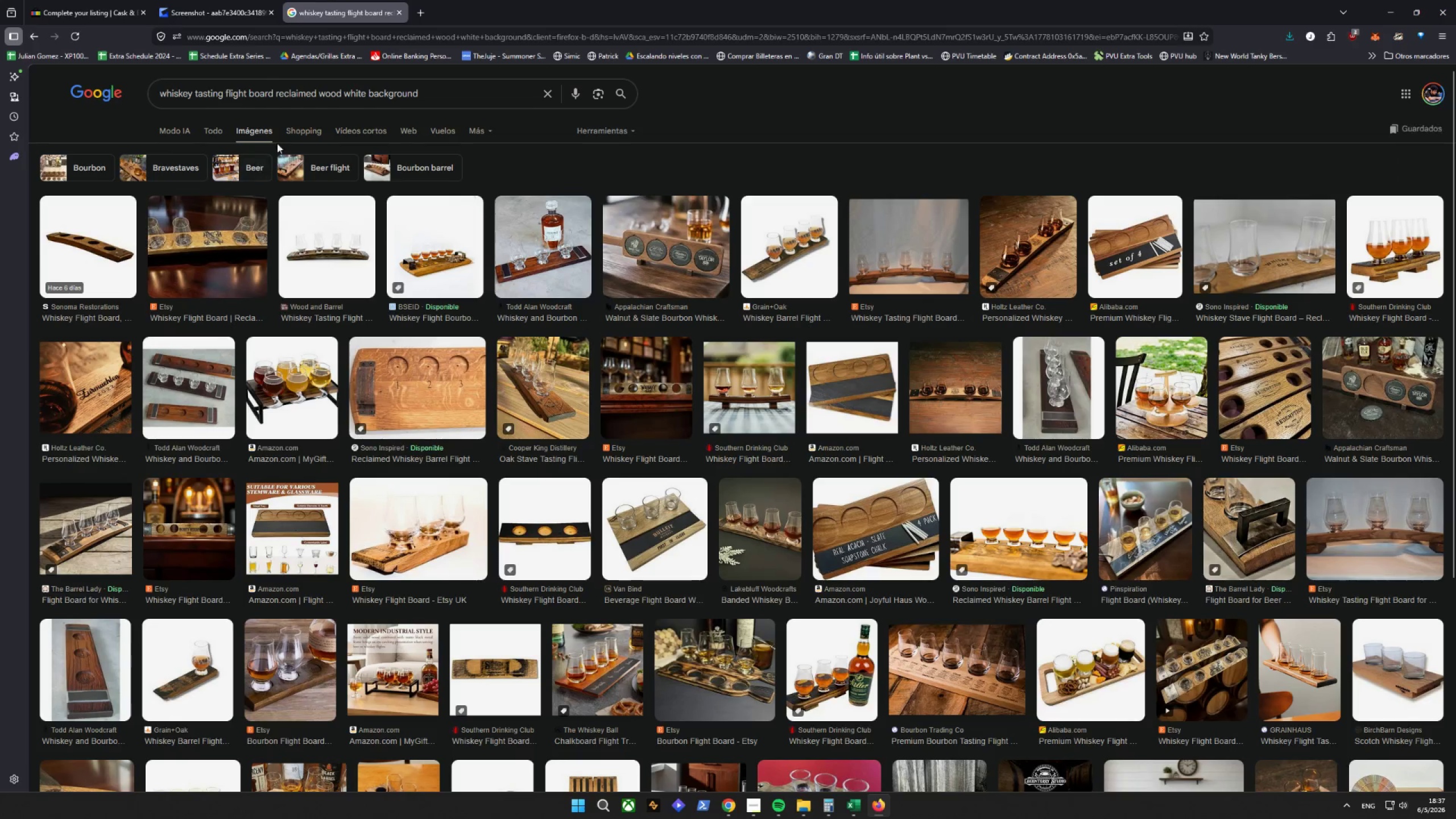 
left_click([628, 127])
 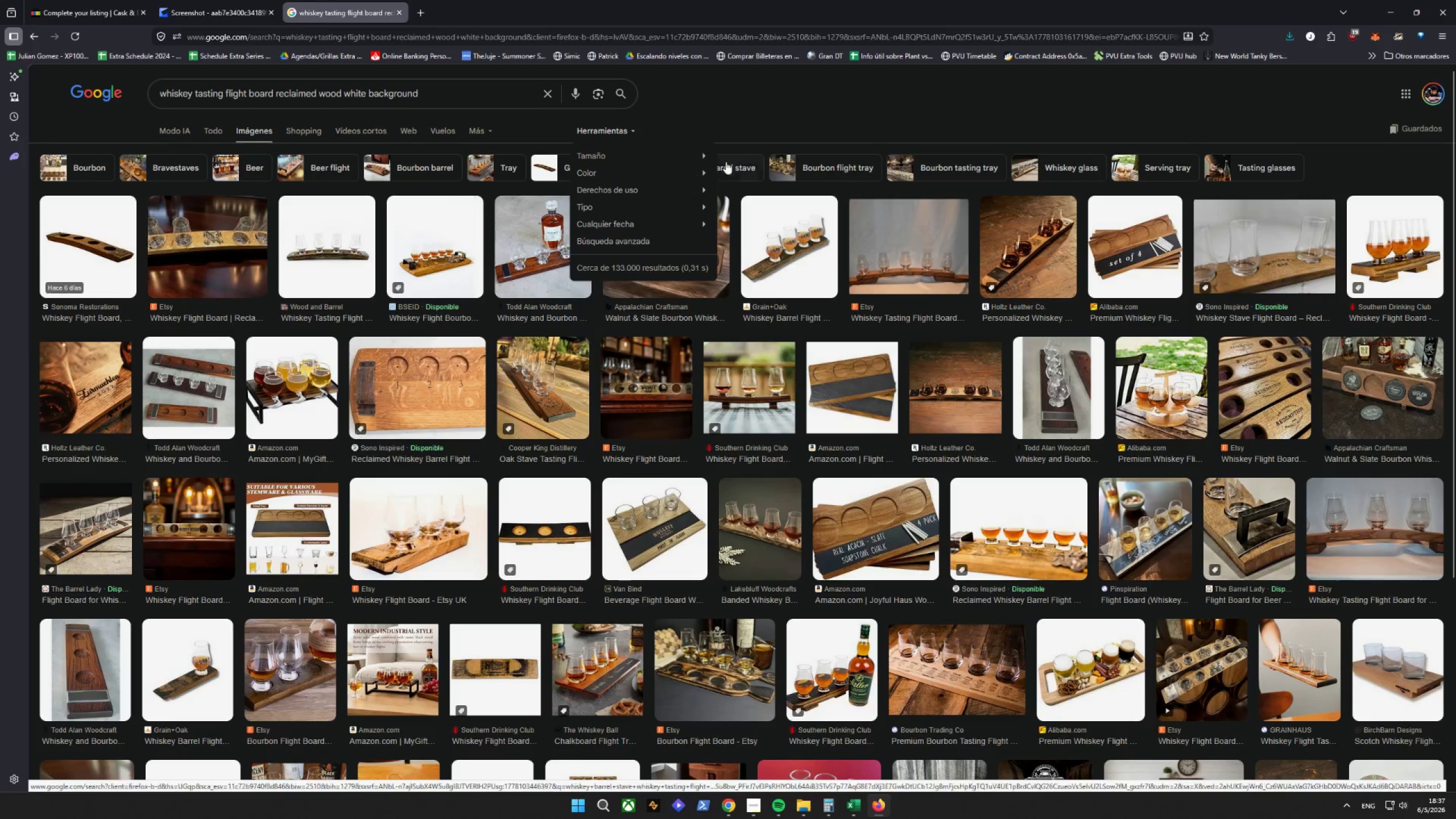 
left_click([748, 176])
 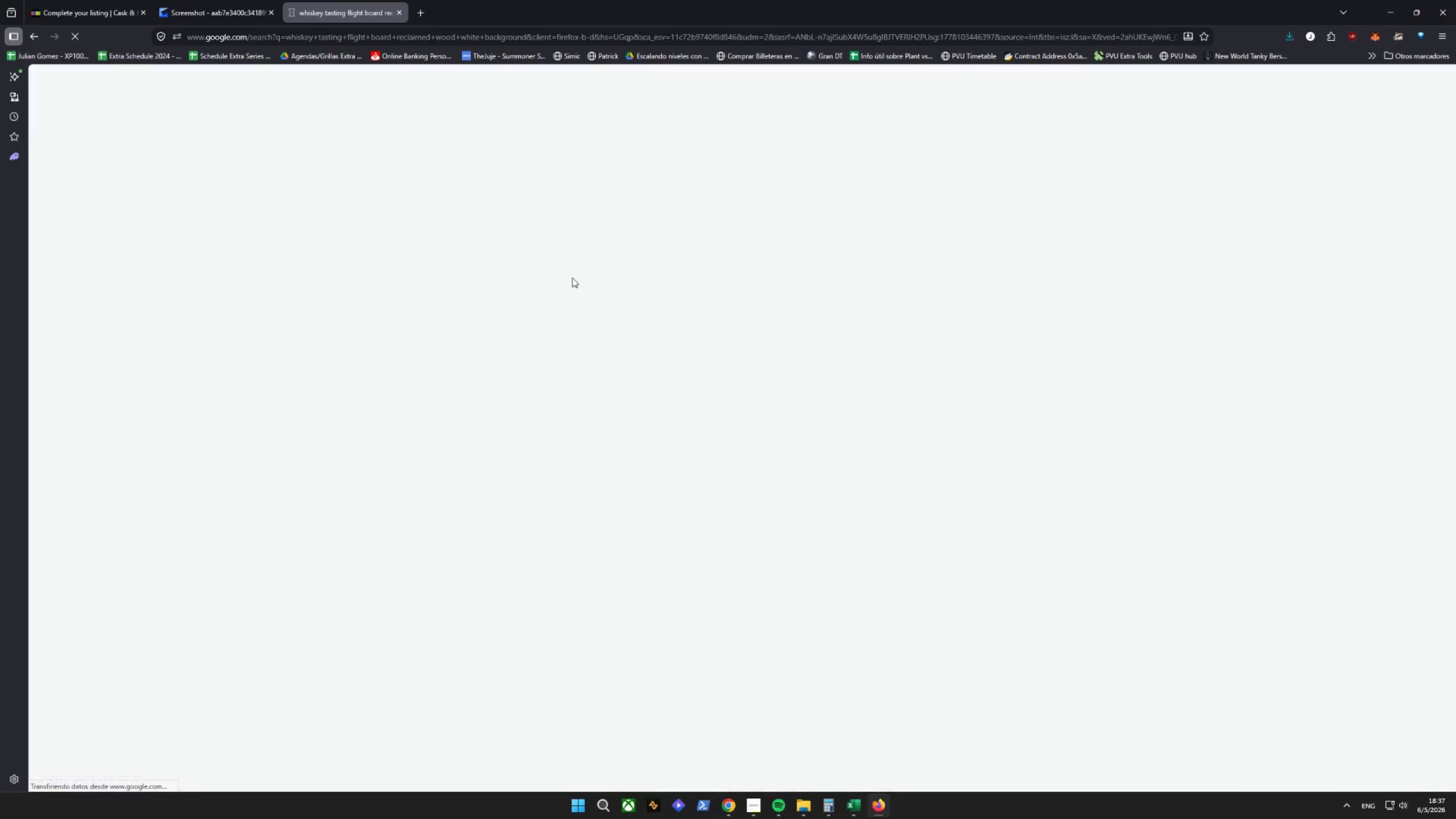 
mouse_move([554, 262])
 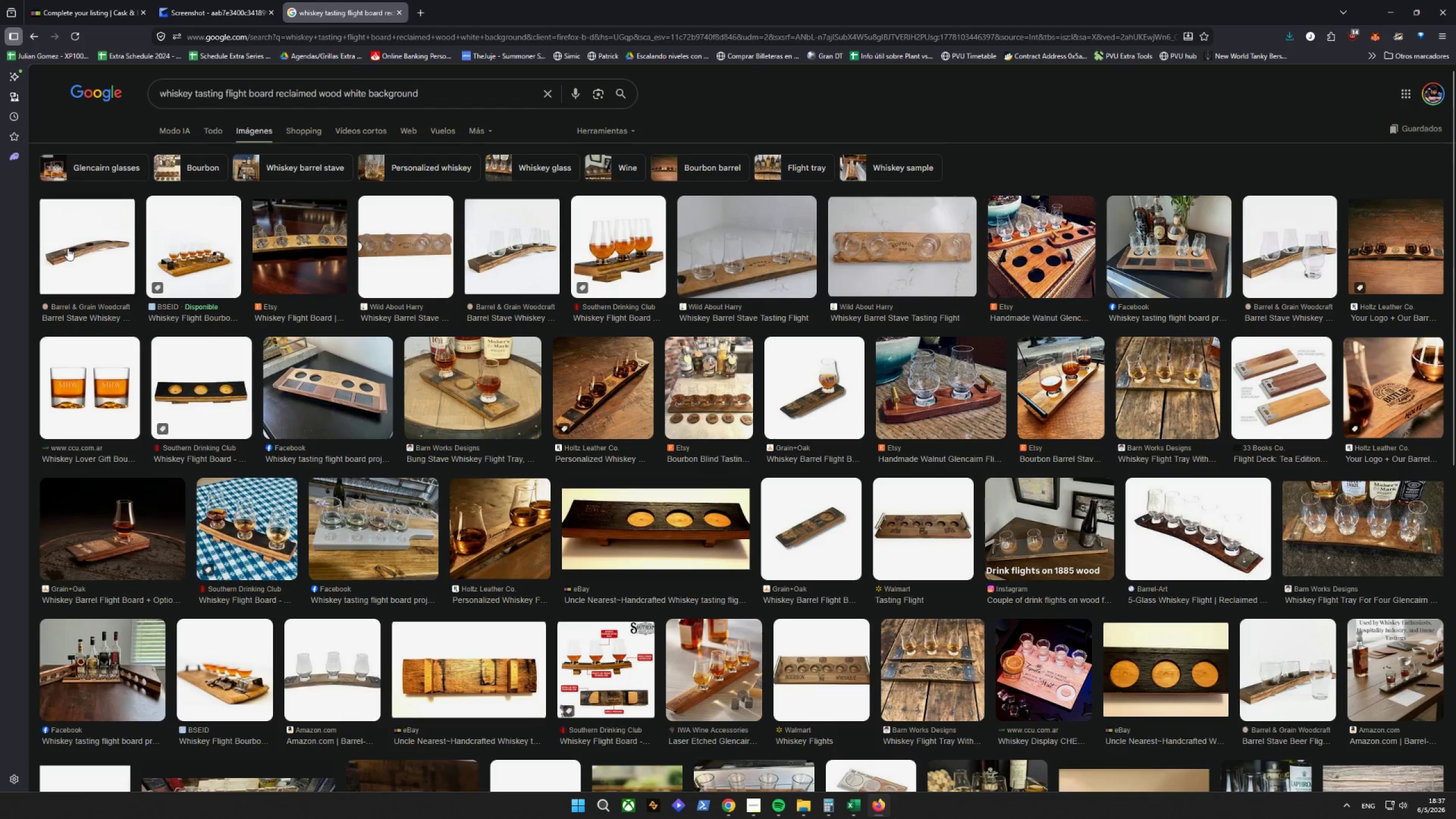 
left_click([68, 248])
 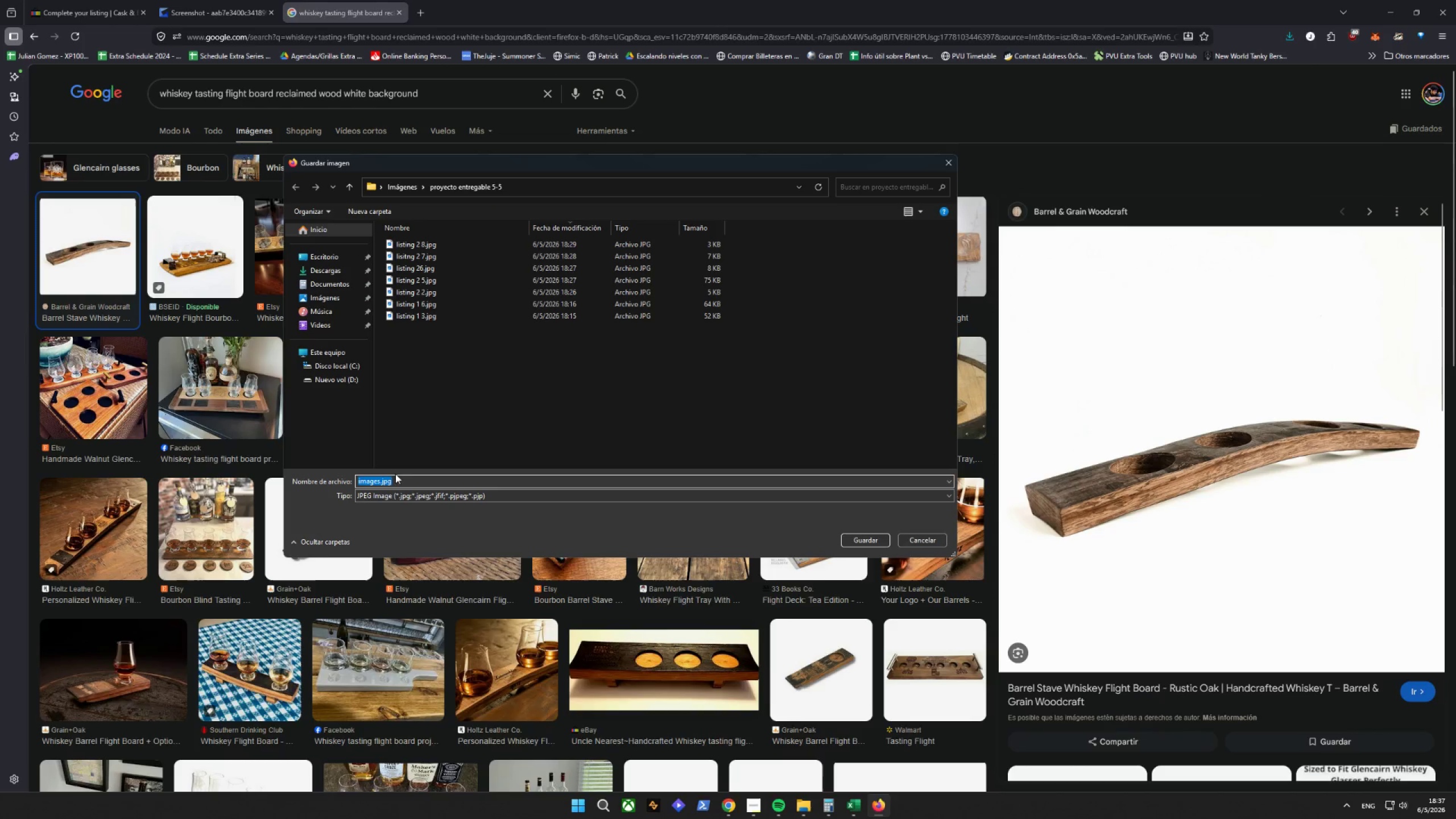 
wait(6.55)
 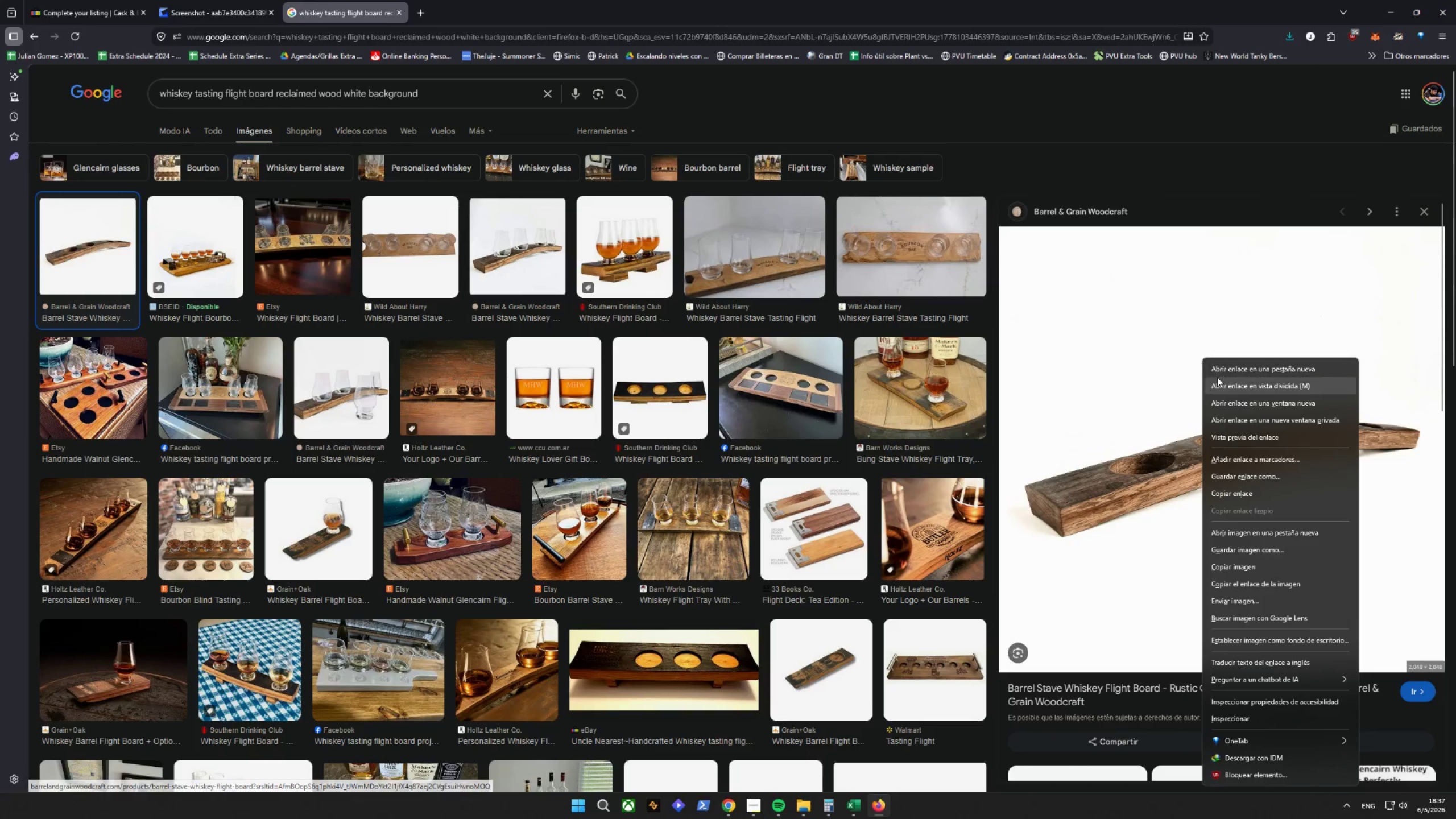 
left_click([383, 483])
 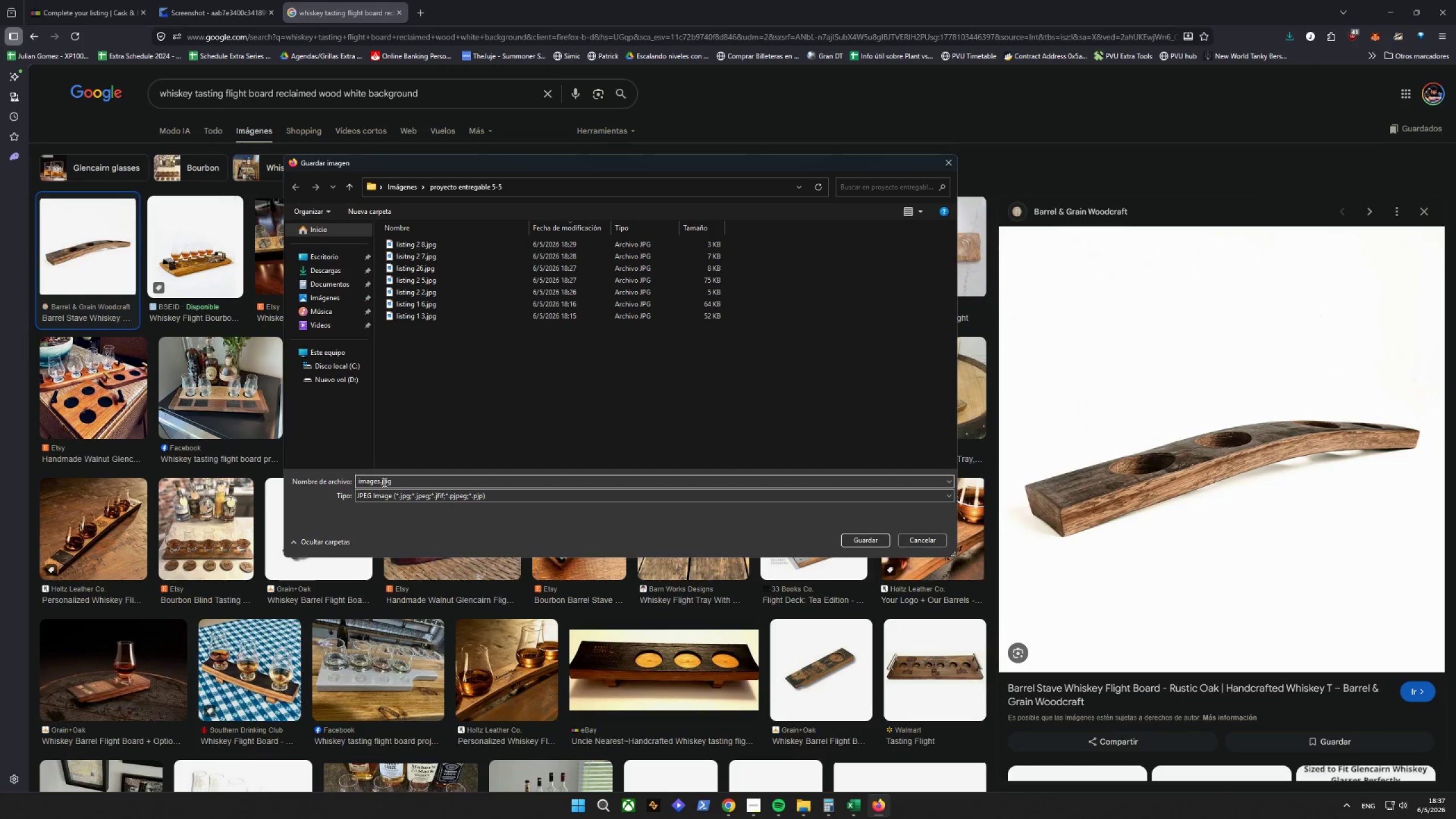 
left_click_drag(start_coordinate=[383, 482], to_coordinate=[251, 493])
 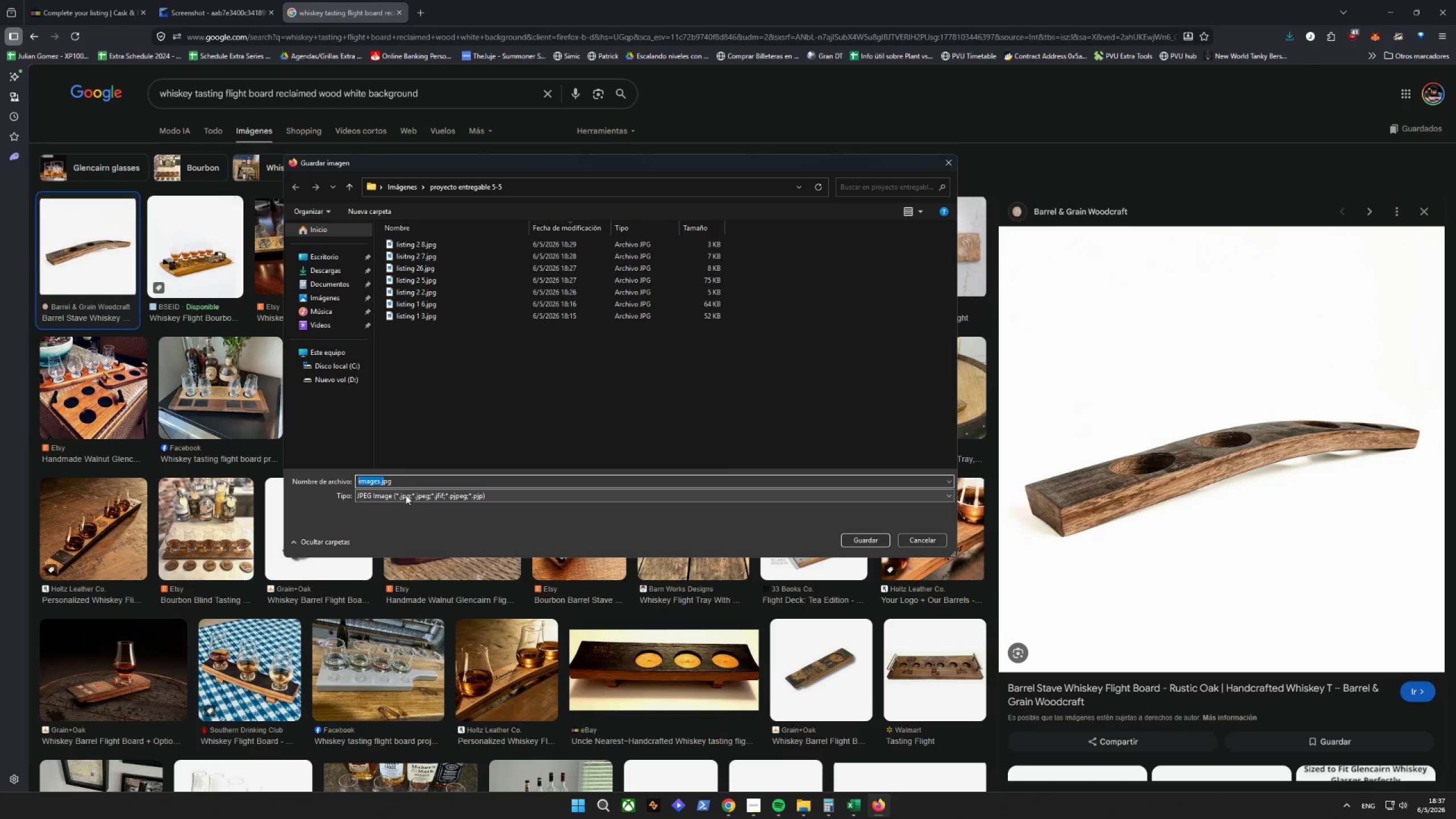 
left_click([379, 485])
 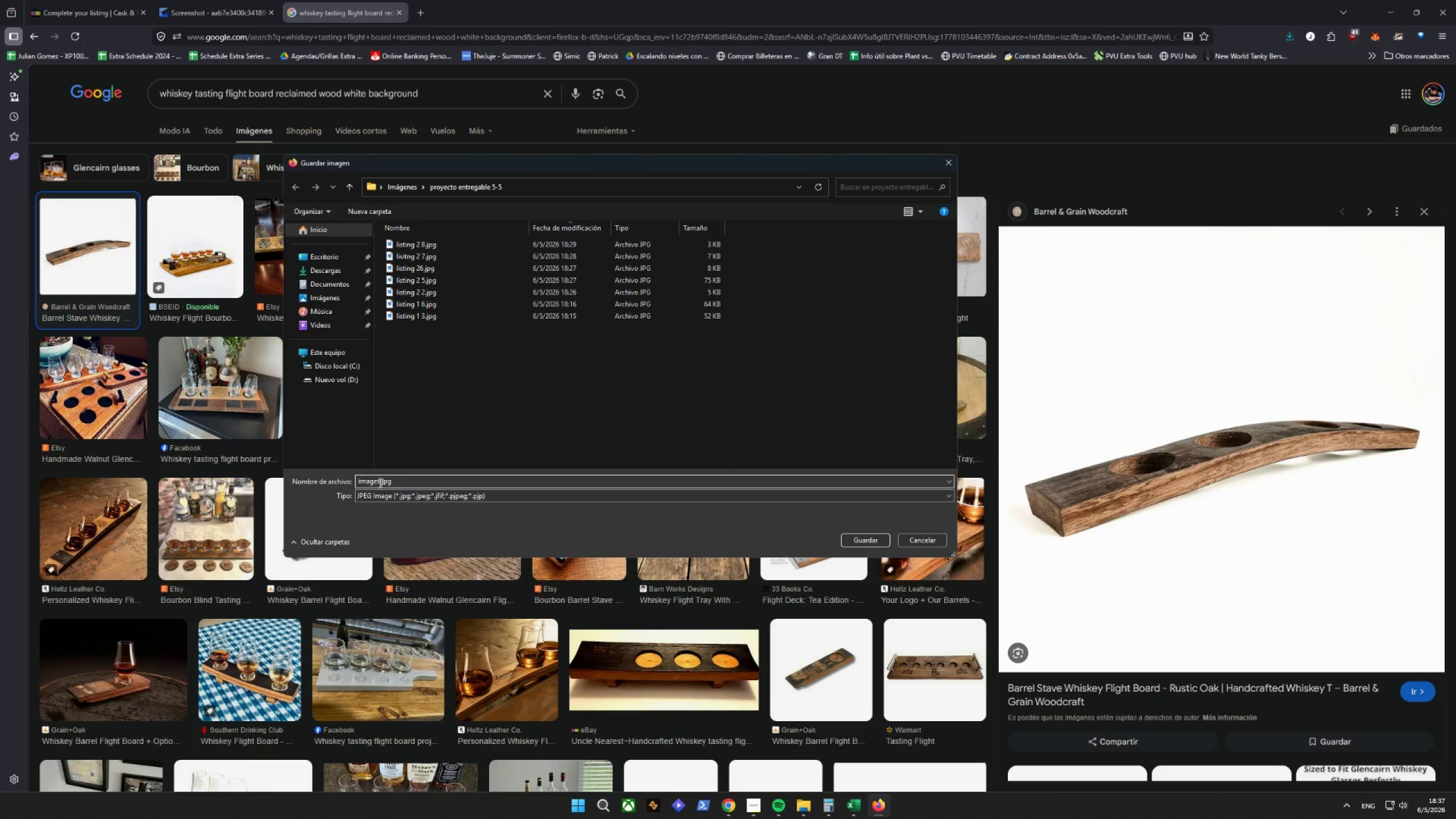 
left_click_drag(start_coordinate=[379, 483], to_coordinate=[264, 497])
 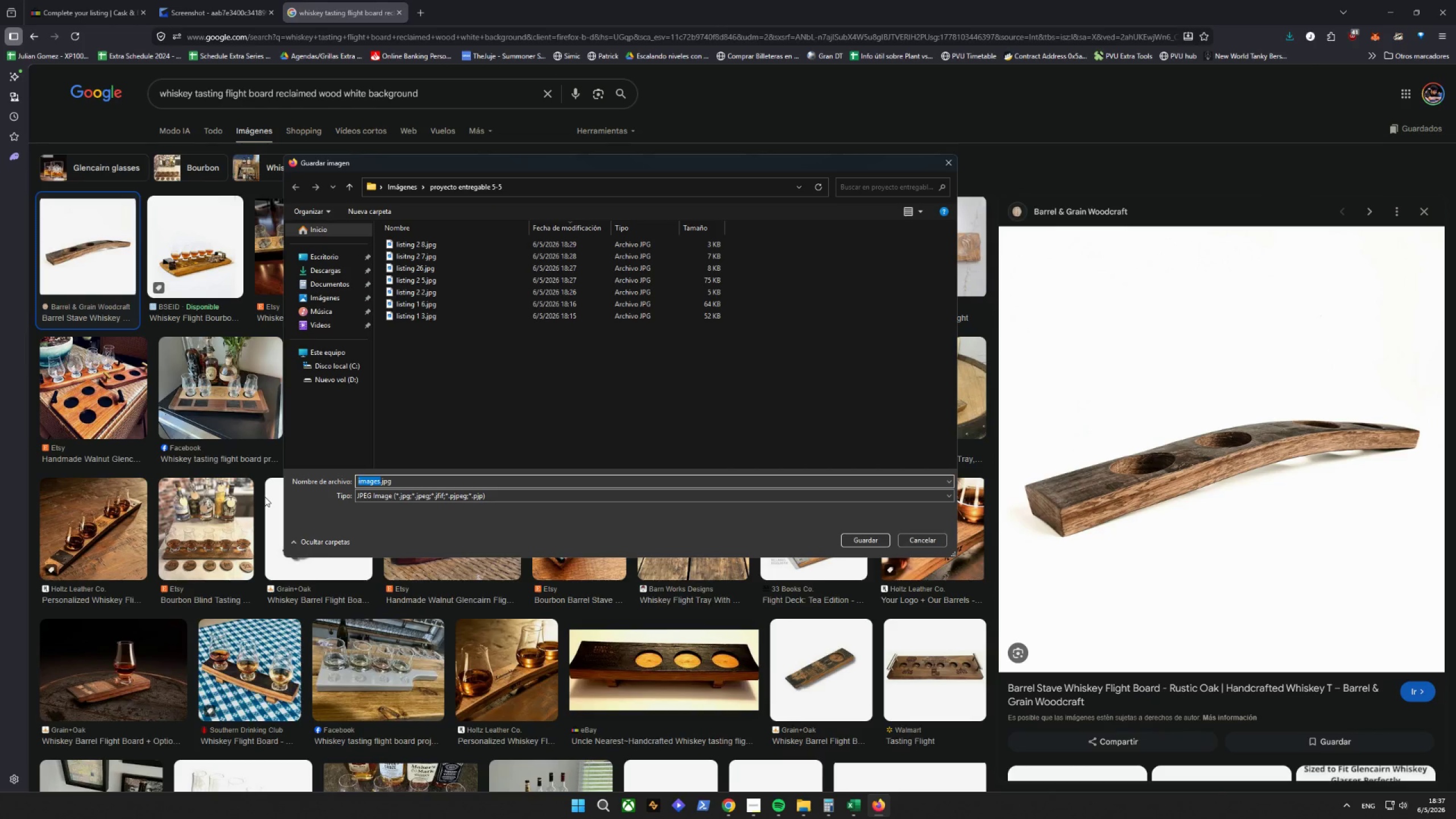 
type(listing 3 1)
 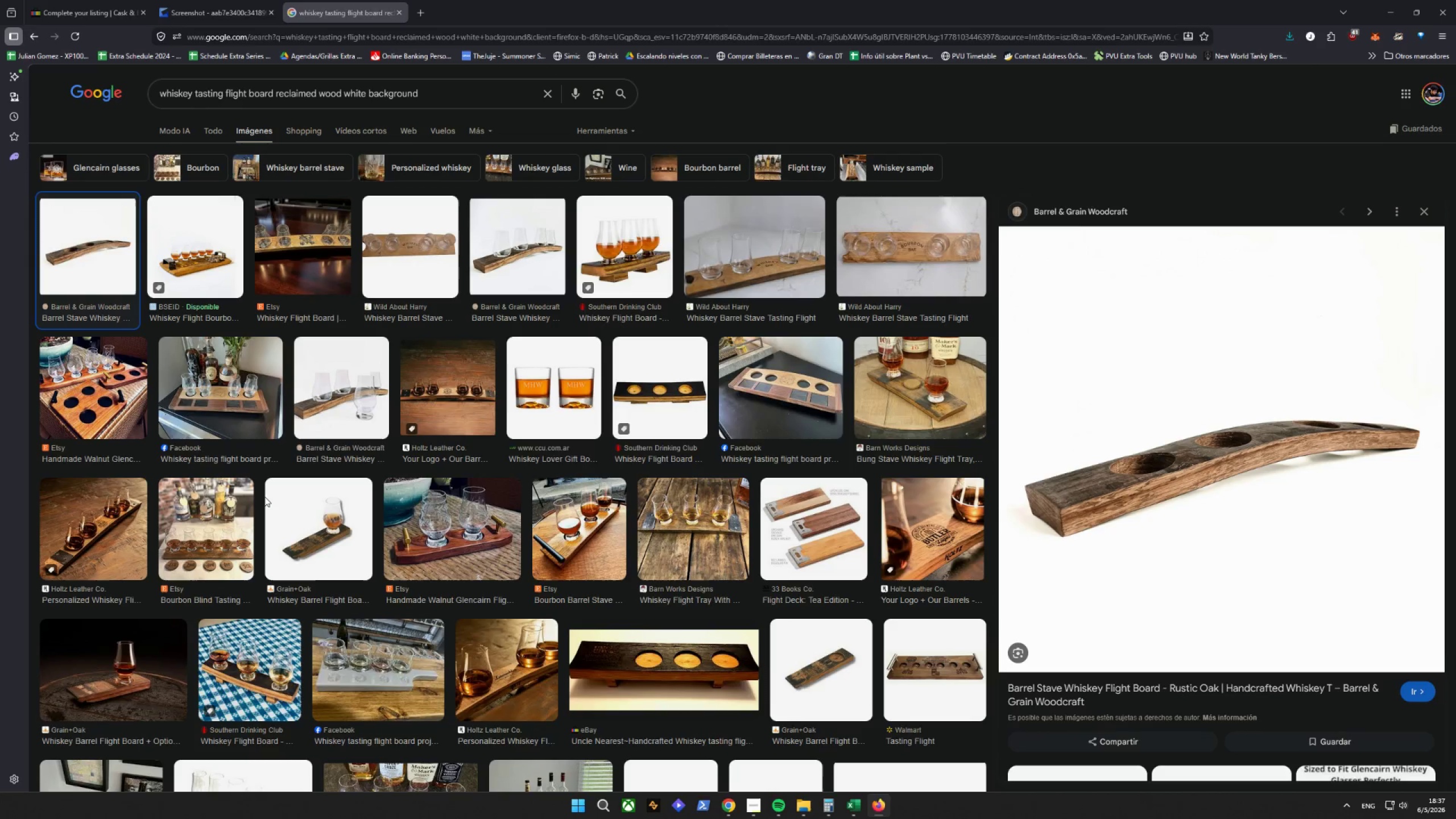 
key(Enter)
 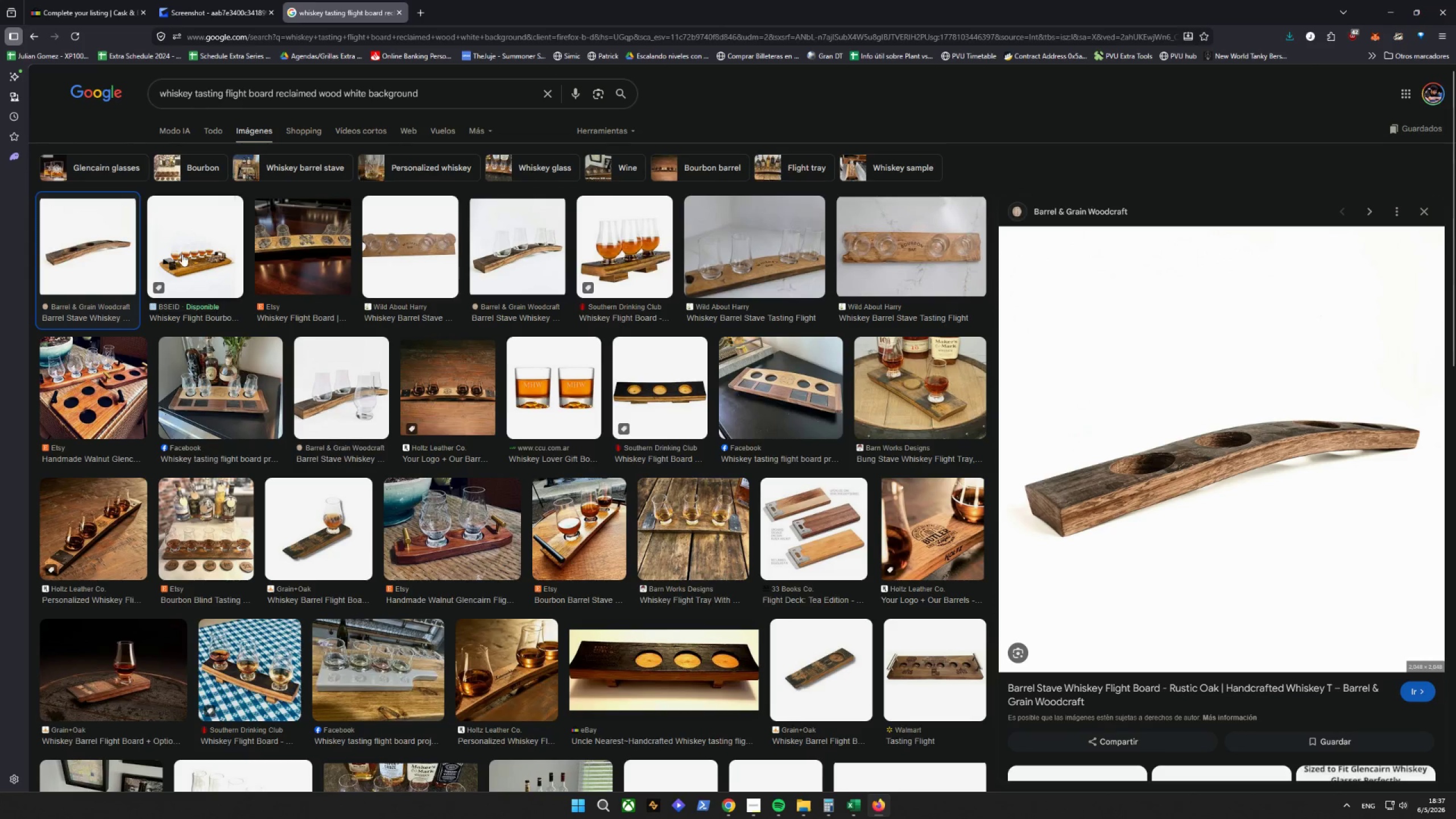 
left_click([185, 251])
 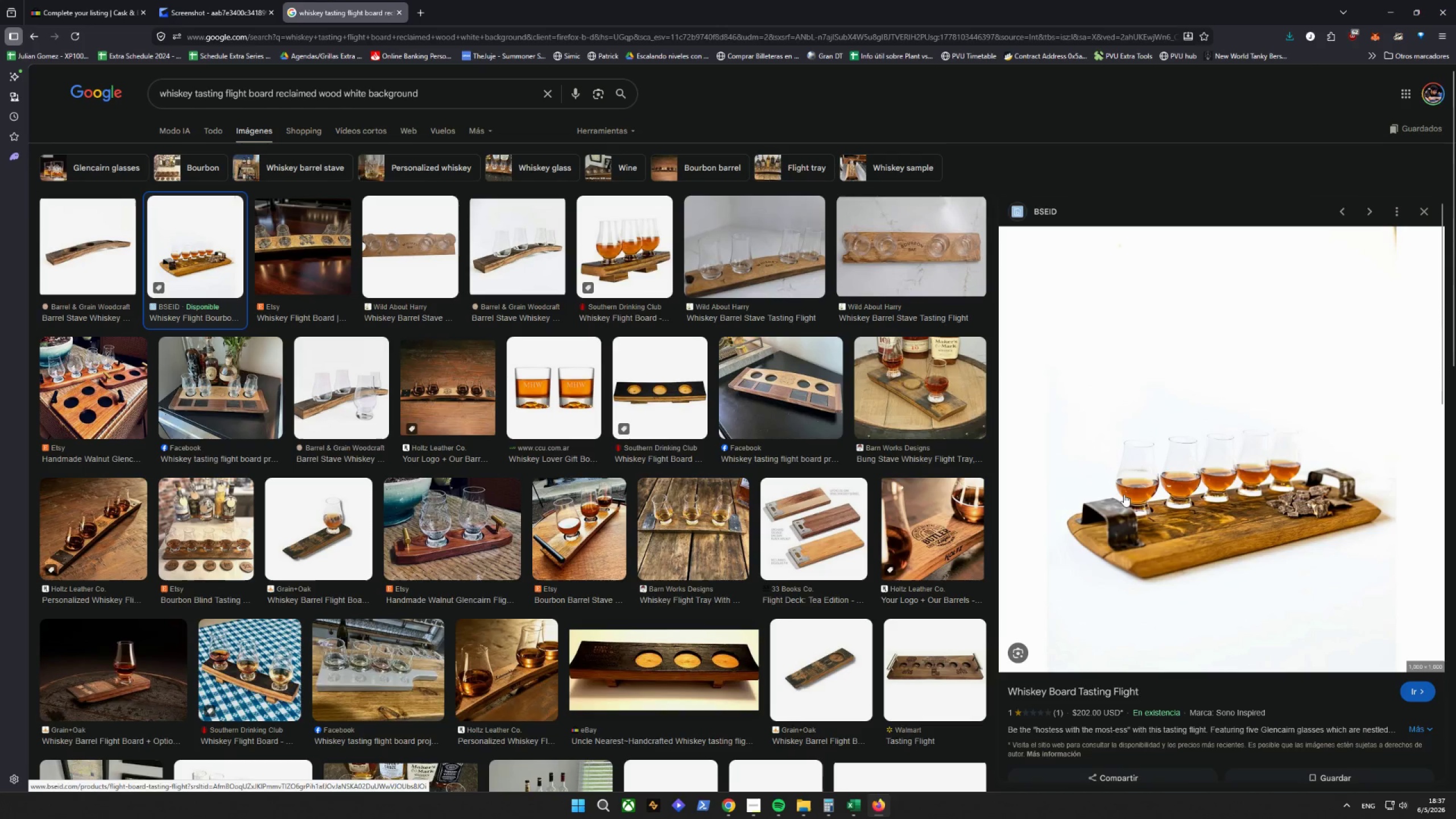 
left_click([433, 260])
 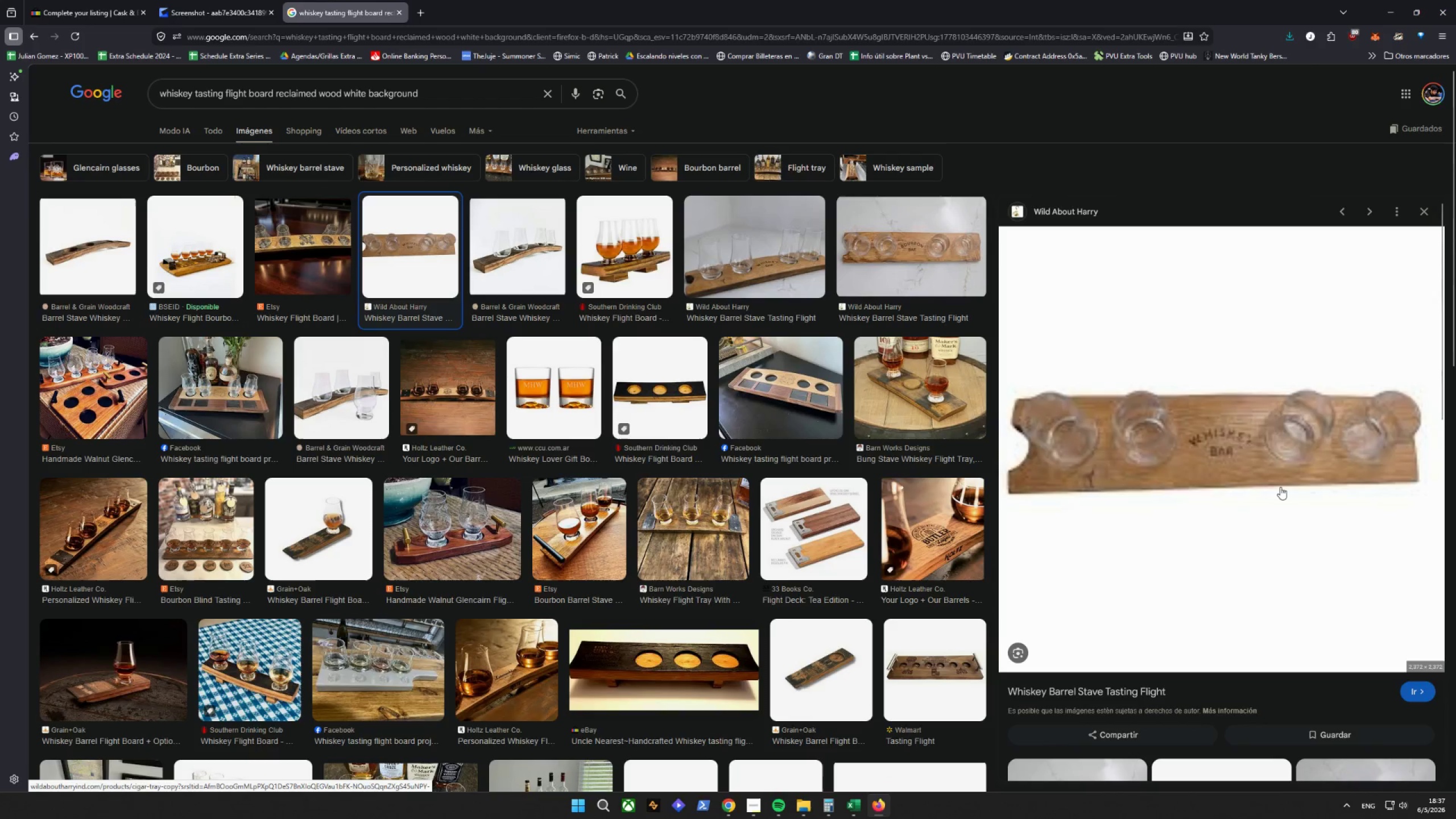 
right_click([1280, 487])
 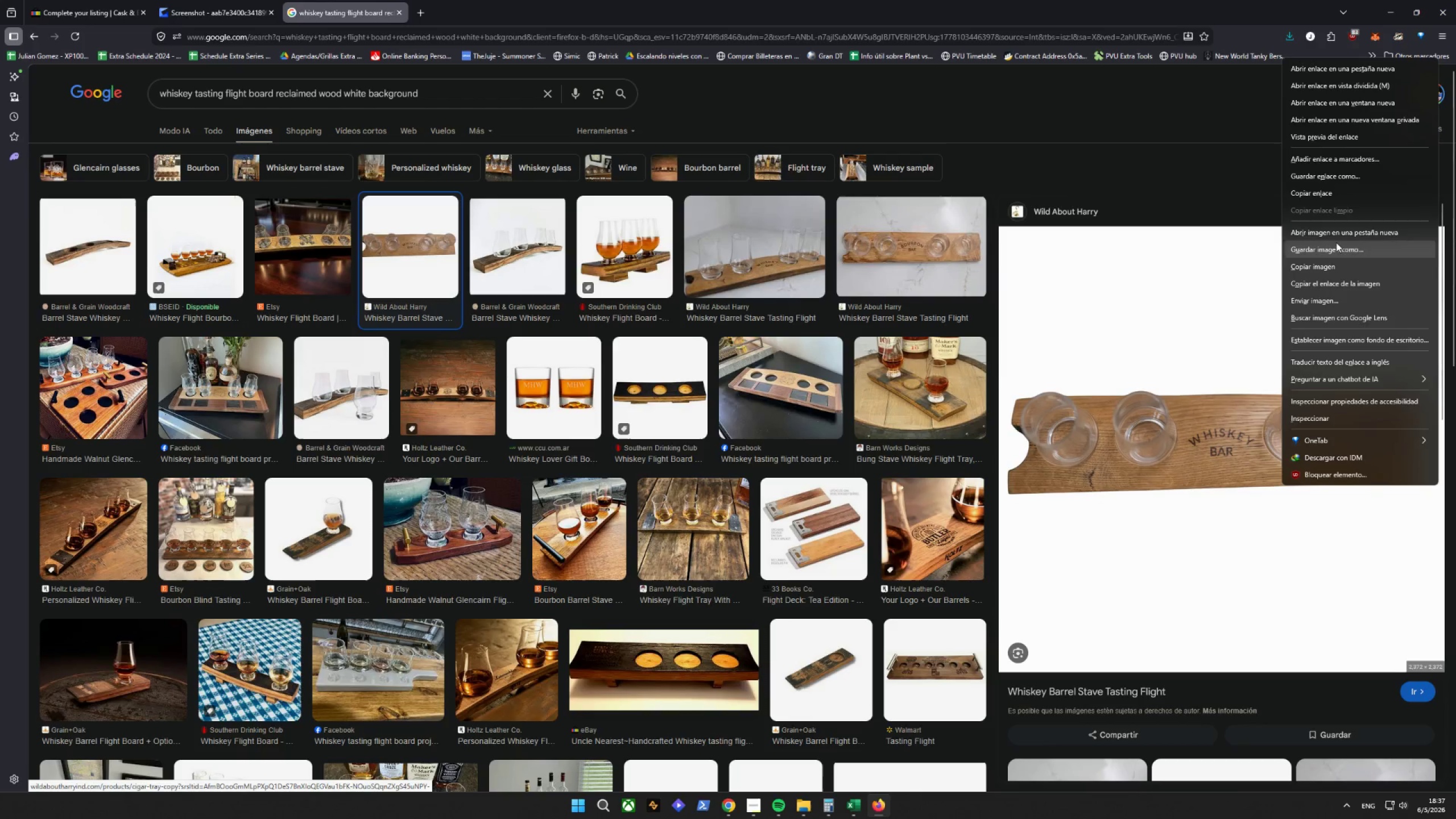 
left_click([1339, 252])
 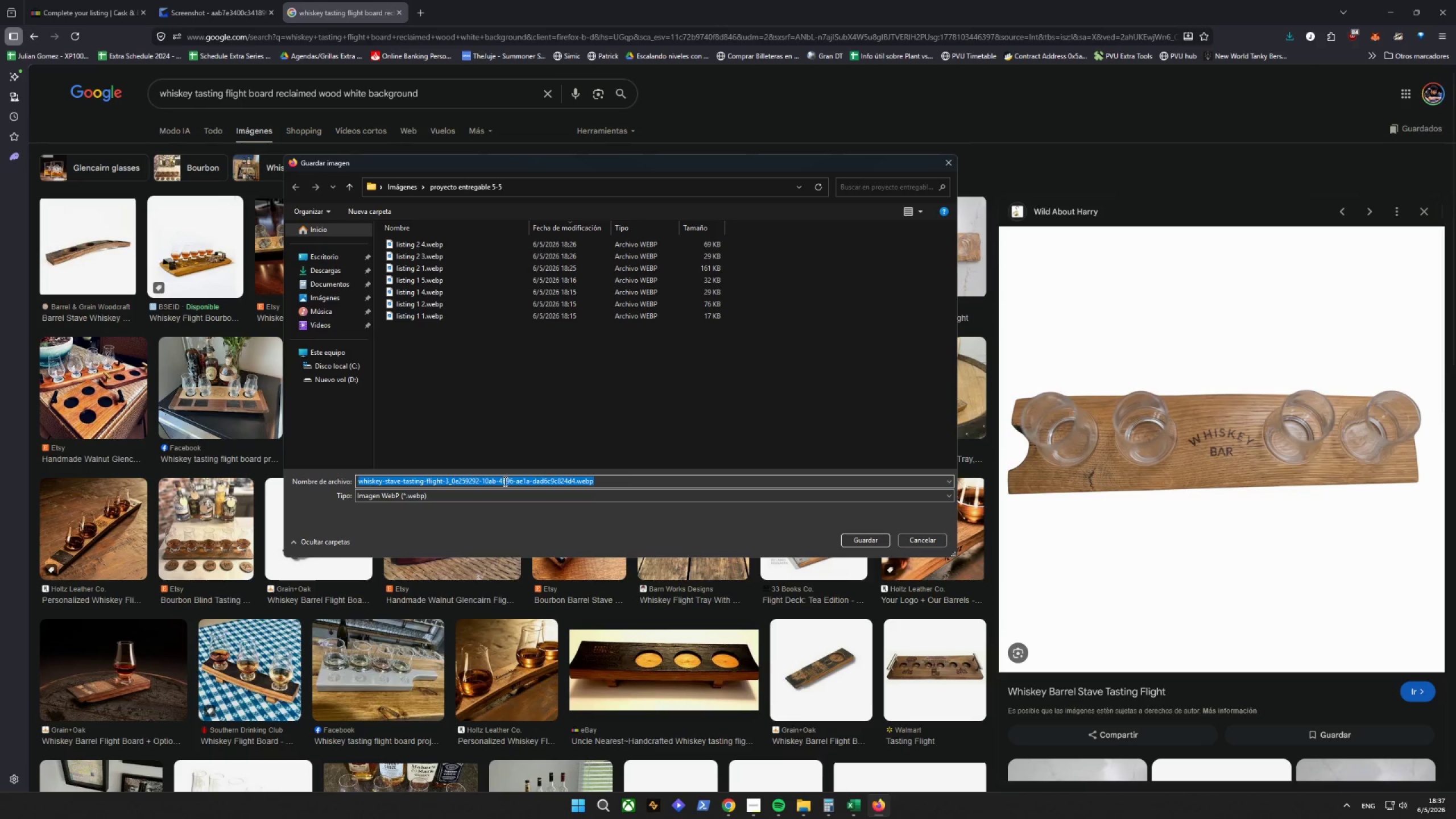 
type(listing 3 2)
 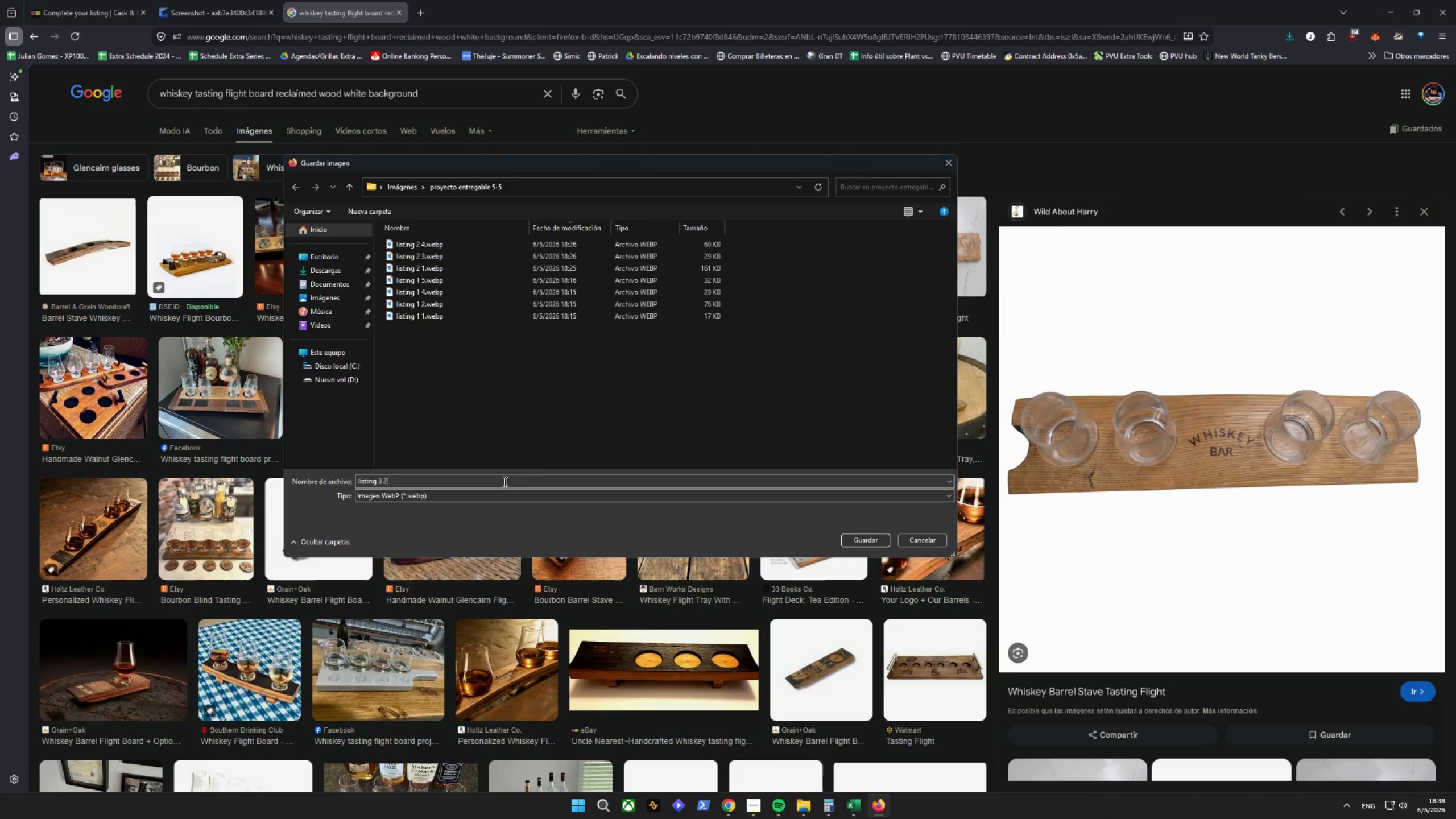 
key(Enter)
 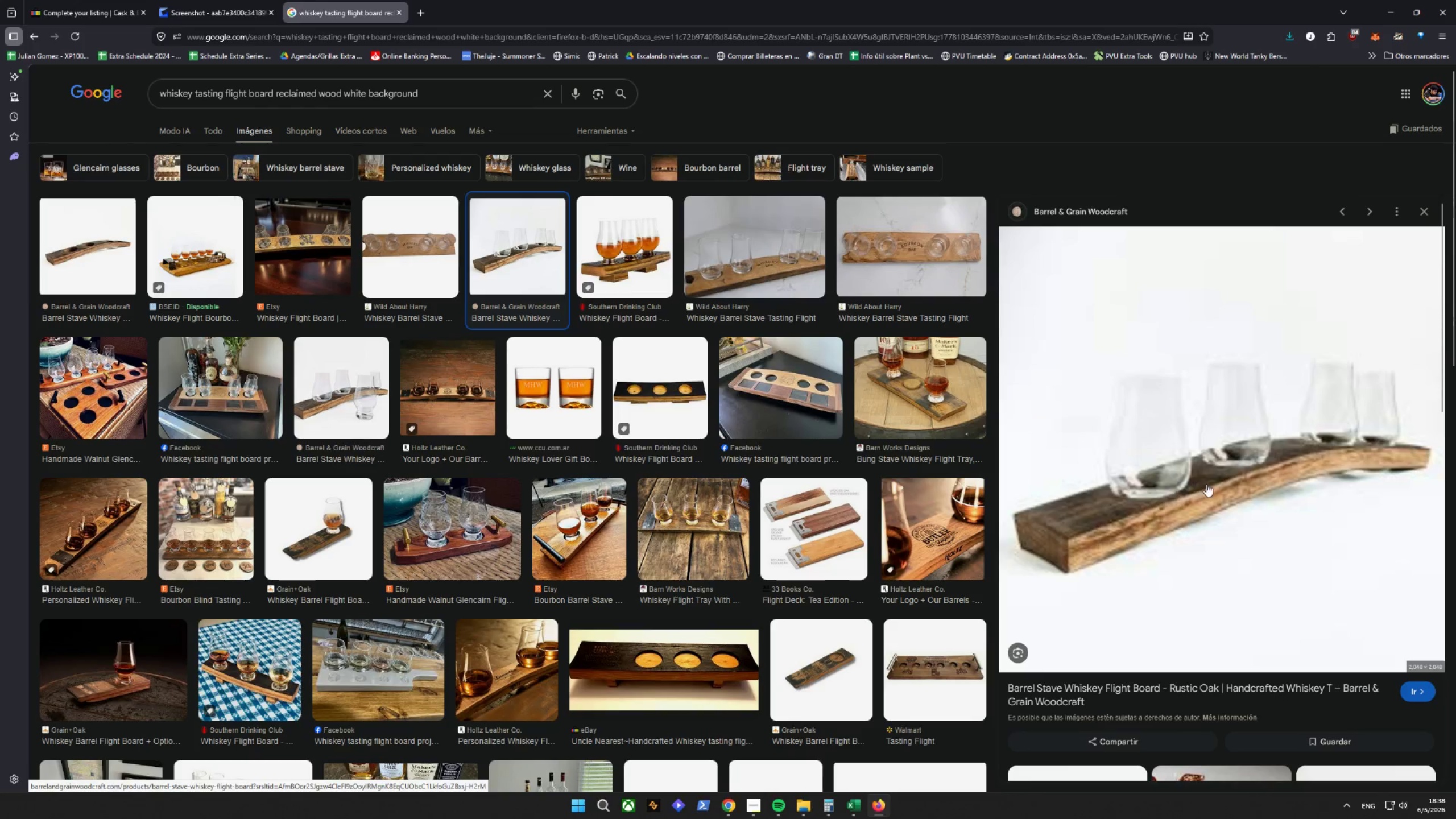 
right_click([1206, 484])
 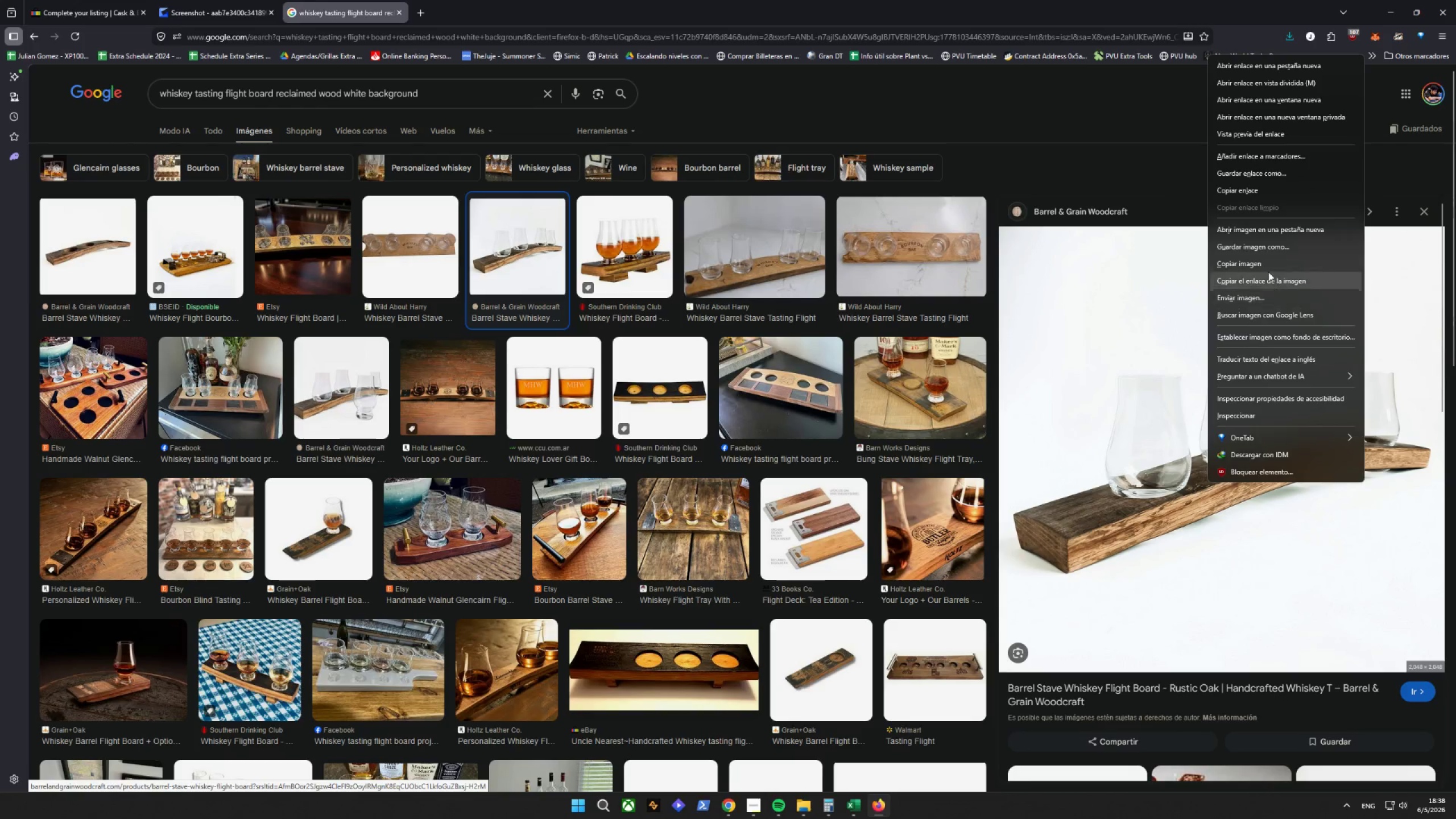 
left_click([1261, 246])
 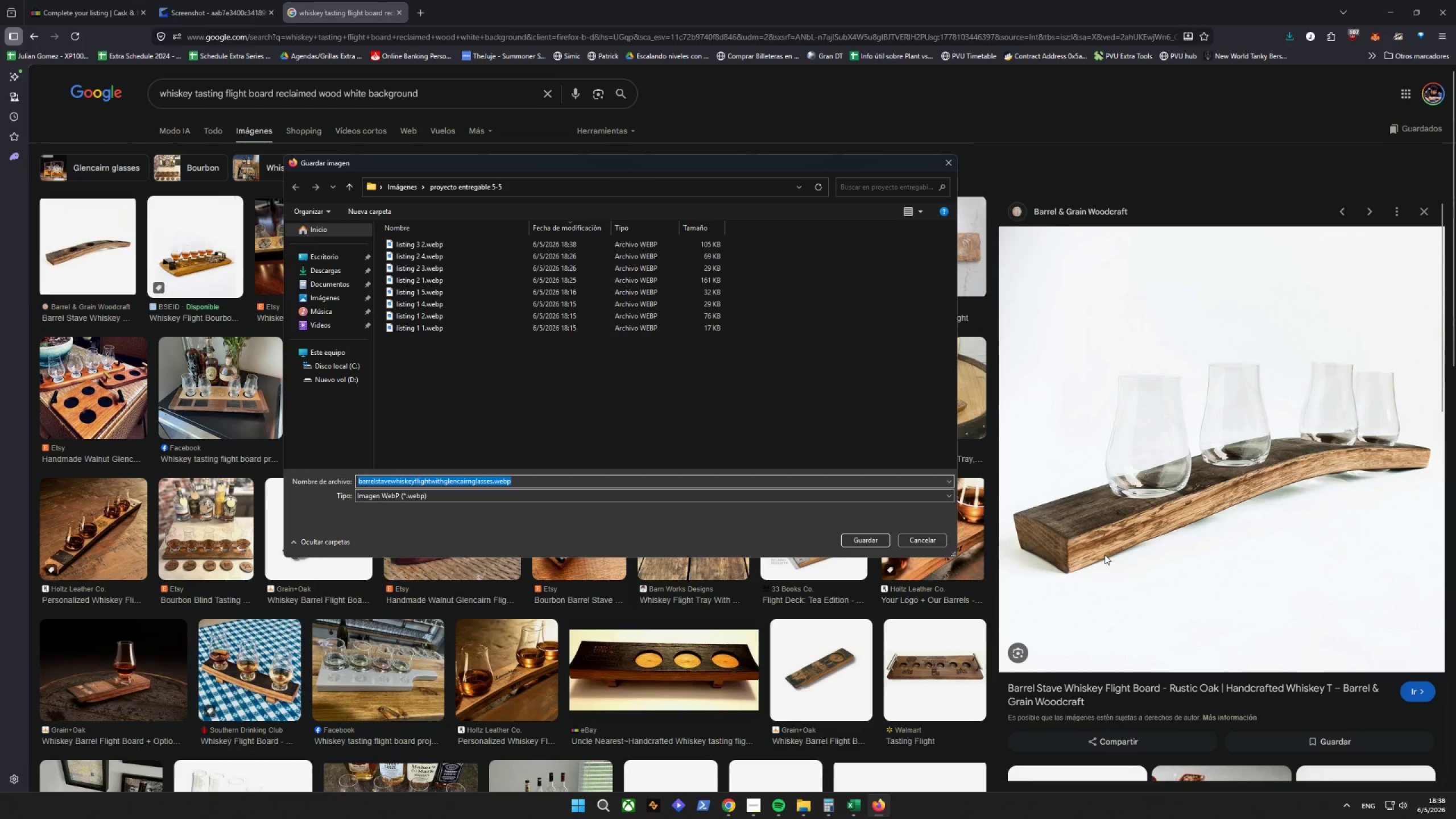 
type(listing 3 3)
 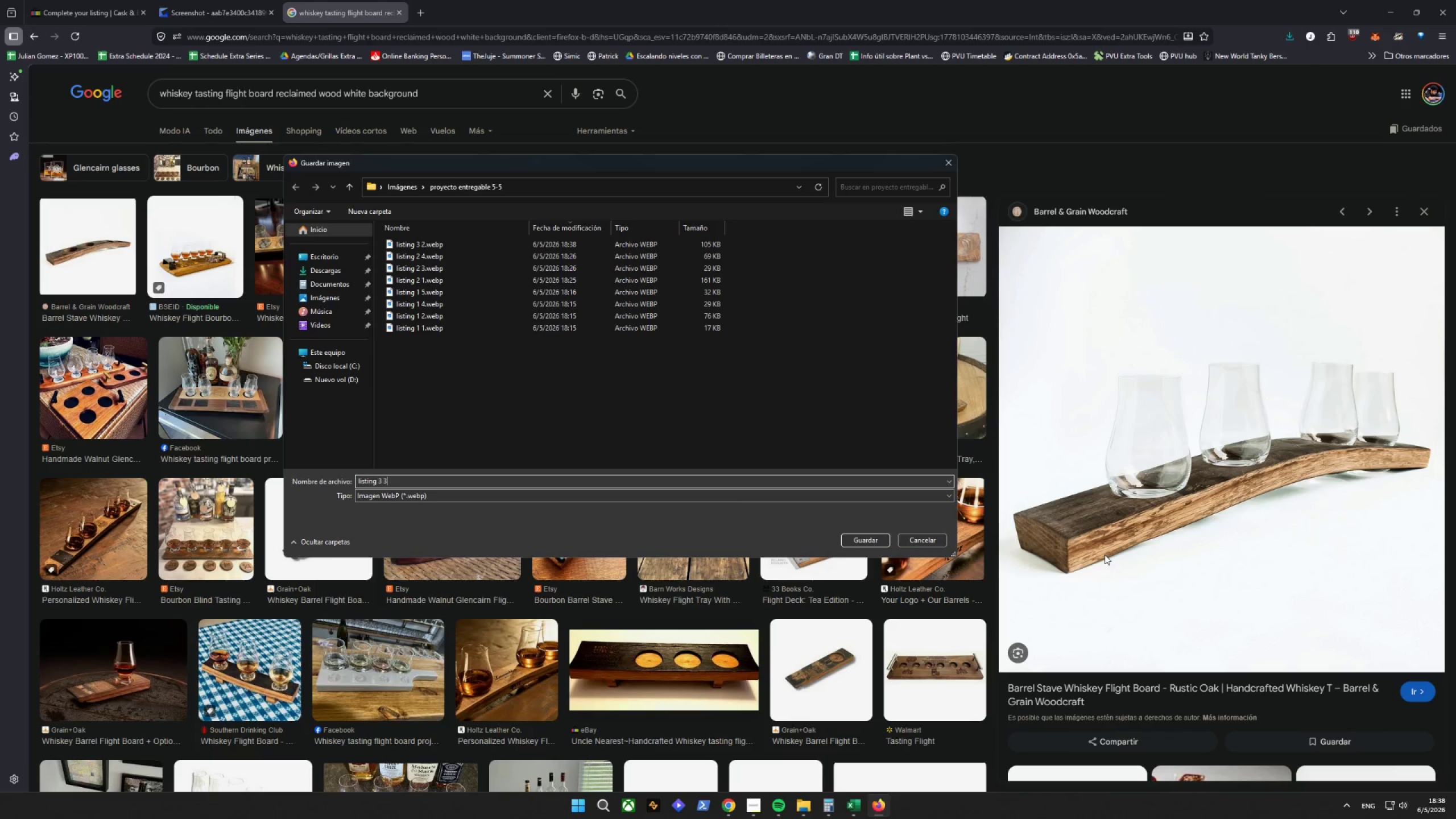 
key(Enter)
 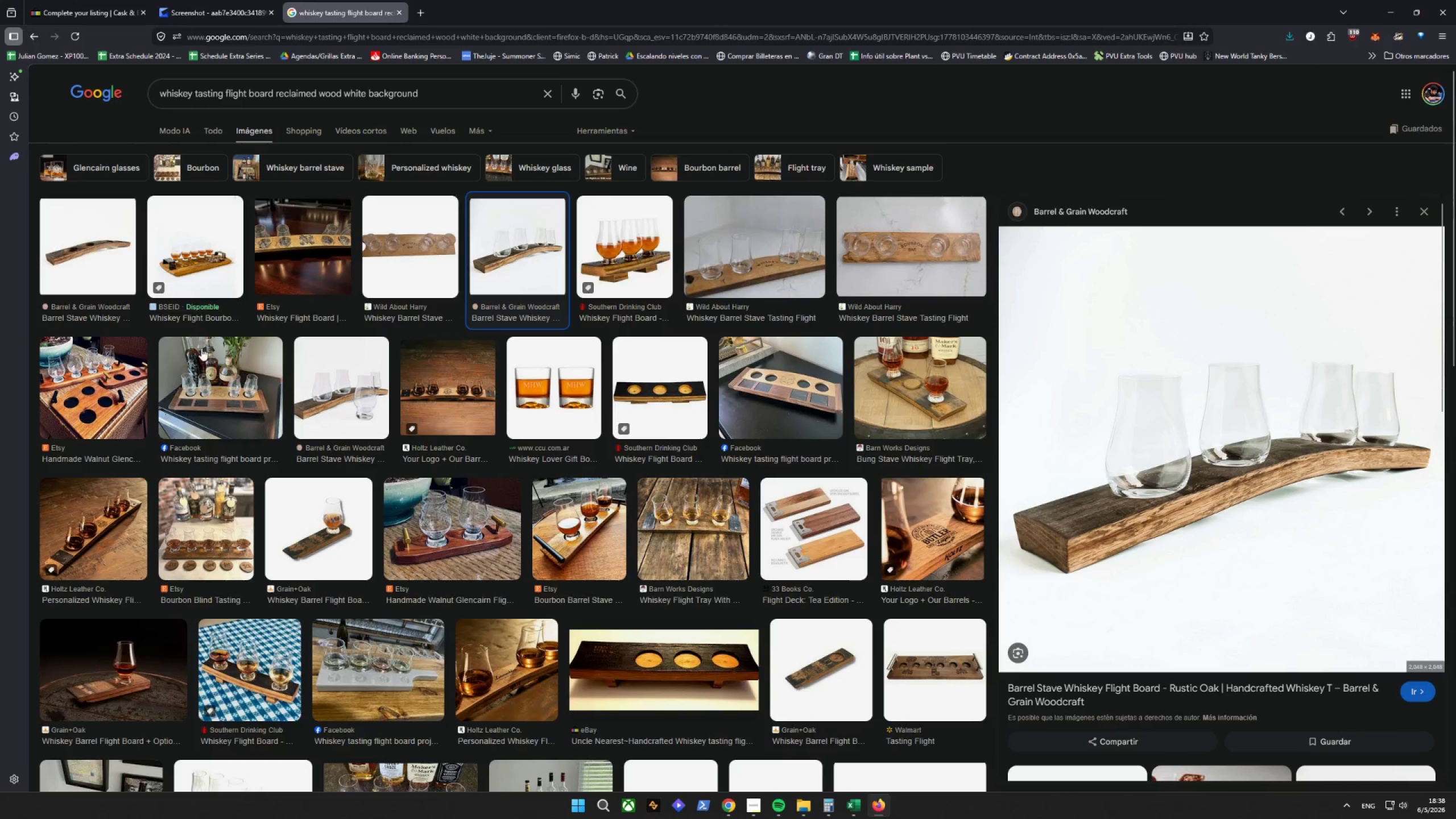 
left_click([56, 247])
 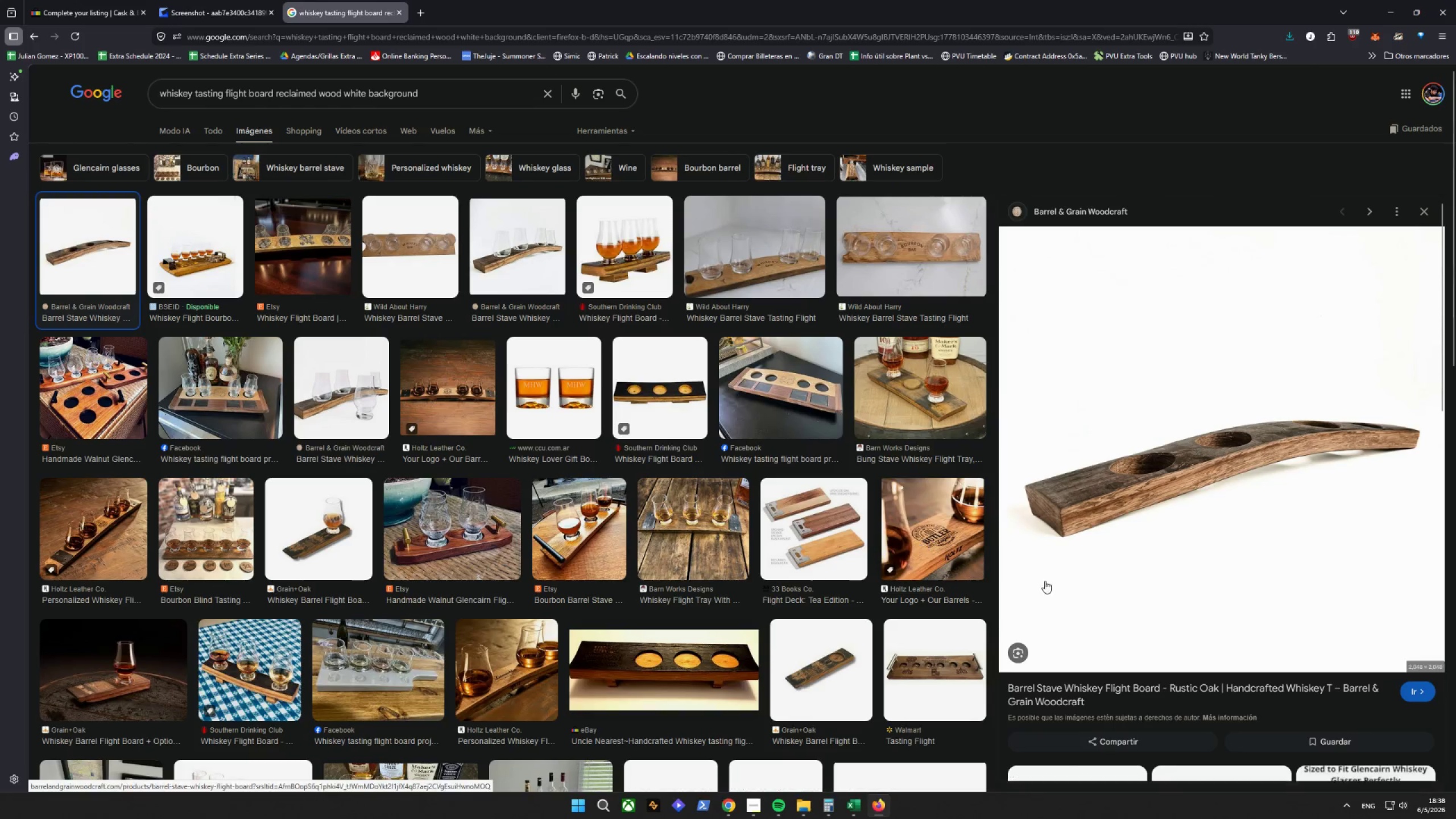 
scroll: coordinate [1219, 628], scroll_direction: down, amount: 2.0
 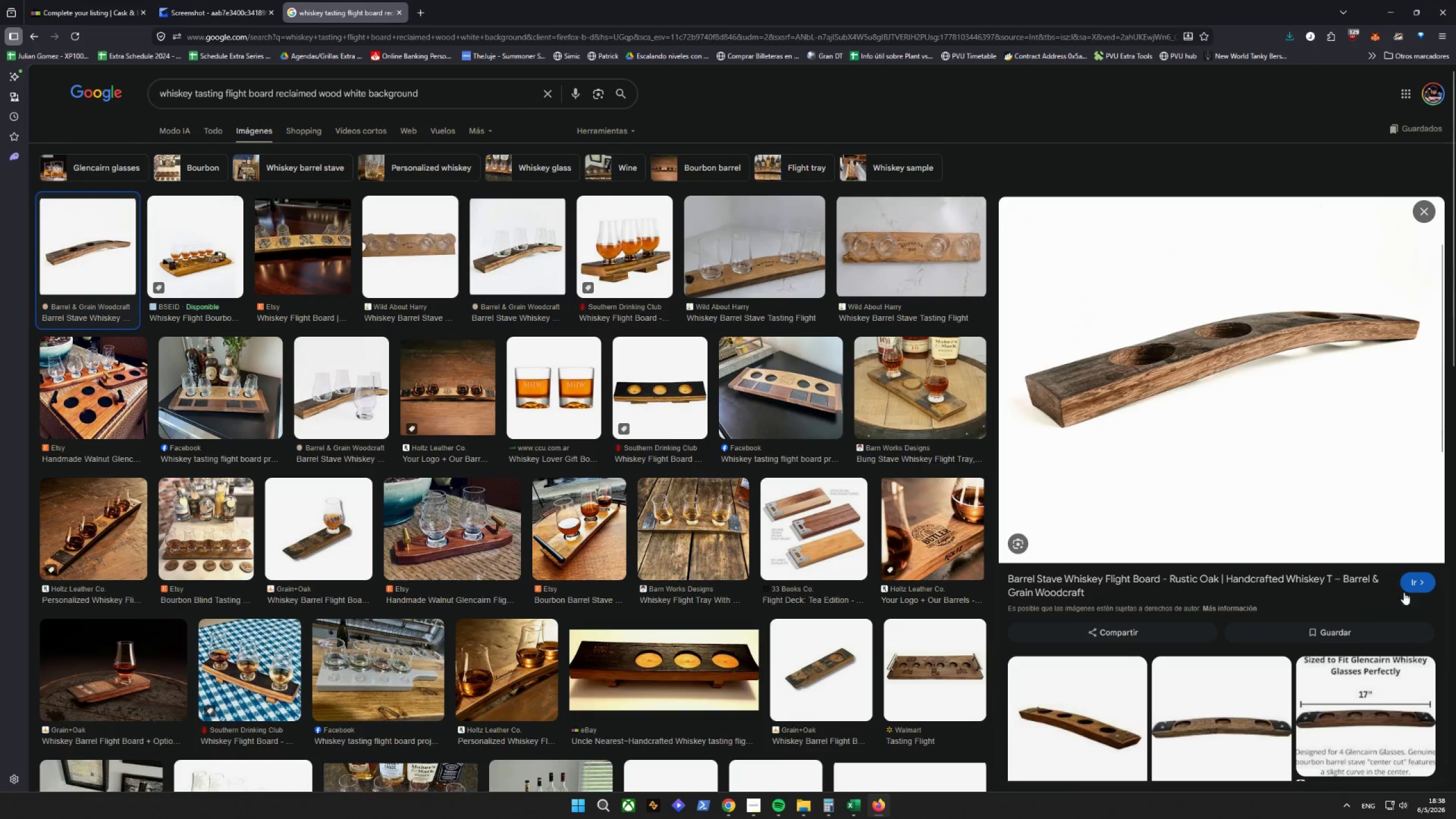 
left_click([1414, 589])
 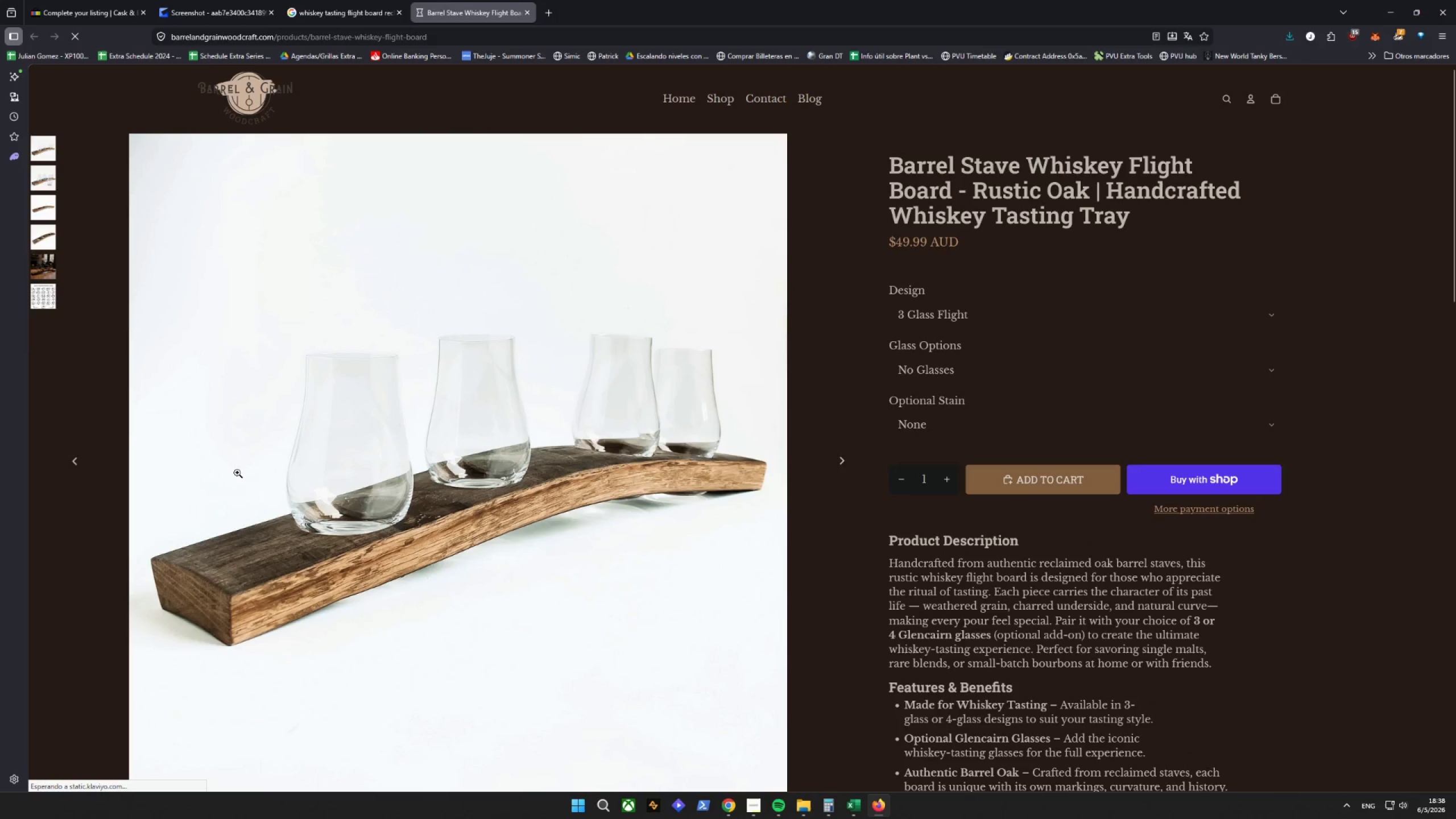 
left_click([51, 184])
 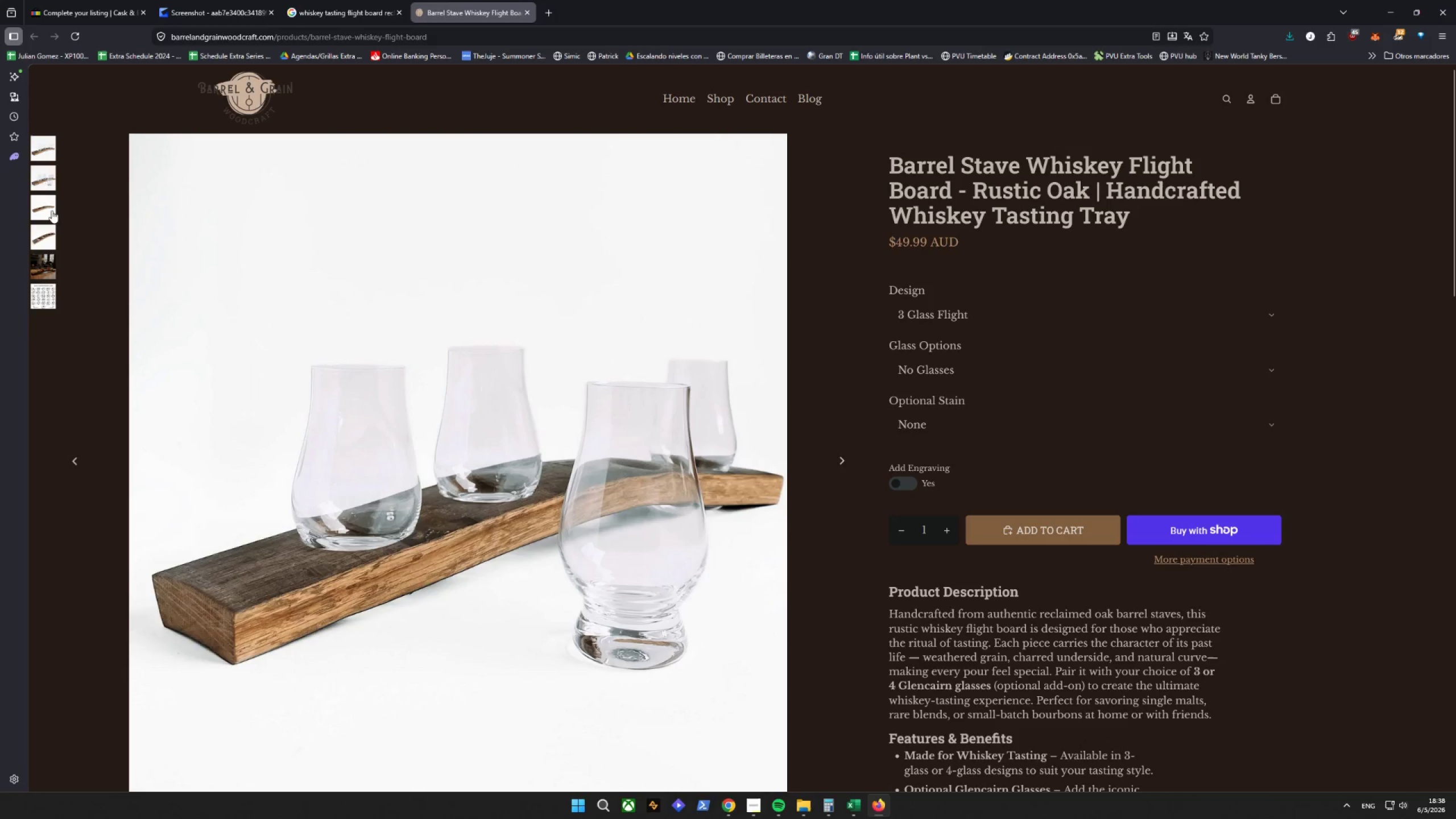 
right_click([491, 387])
 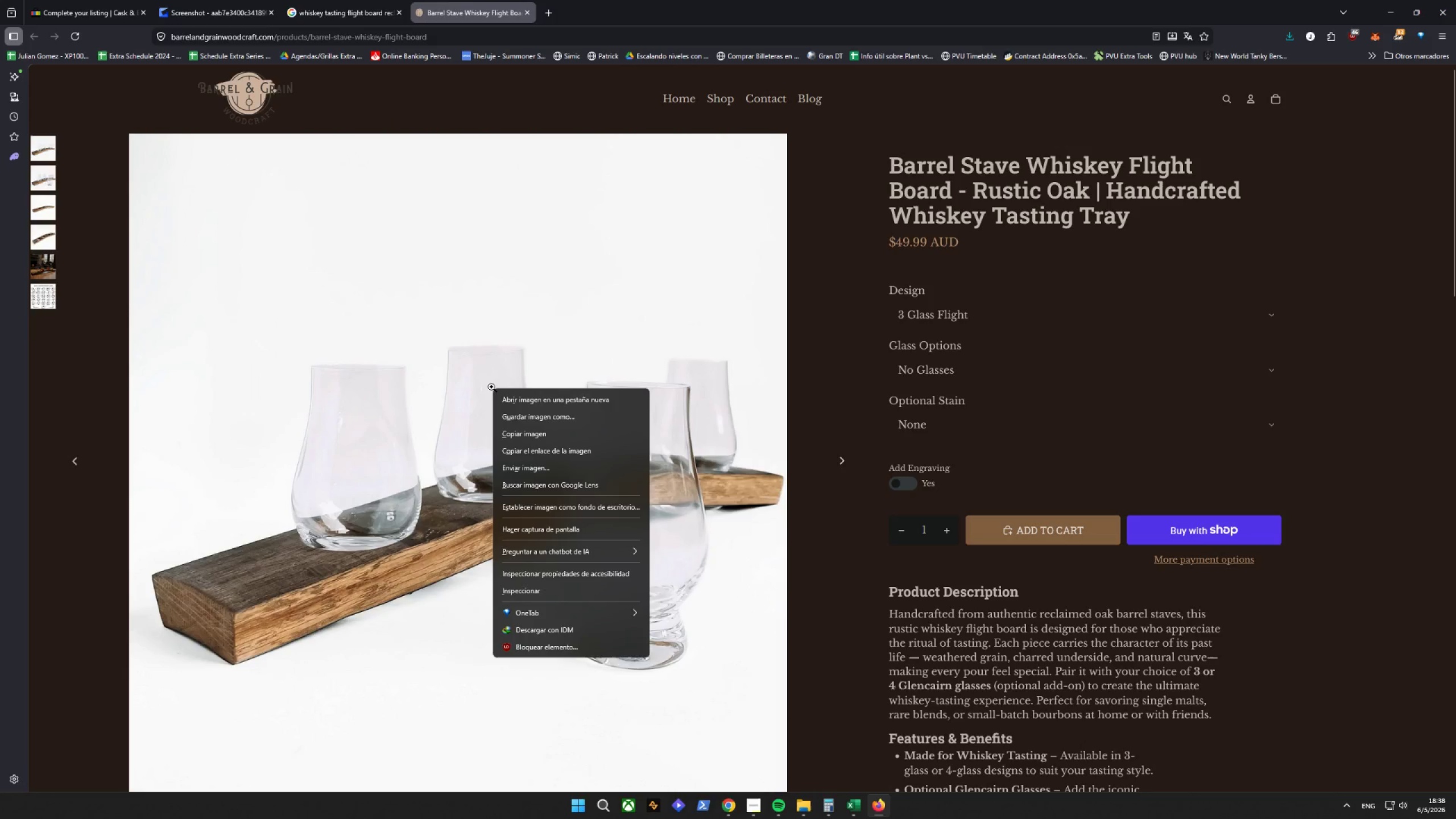 
scroll: coordinate [491, 387], scroll_direction: down, amount: 2.0
 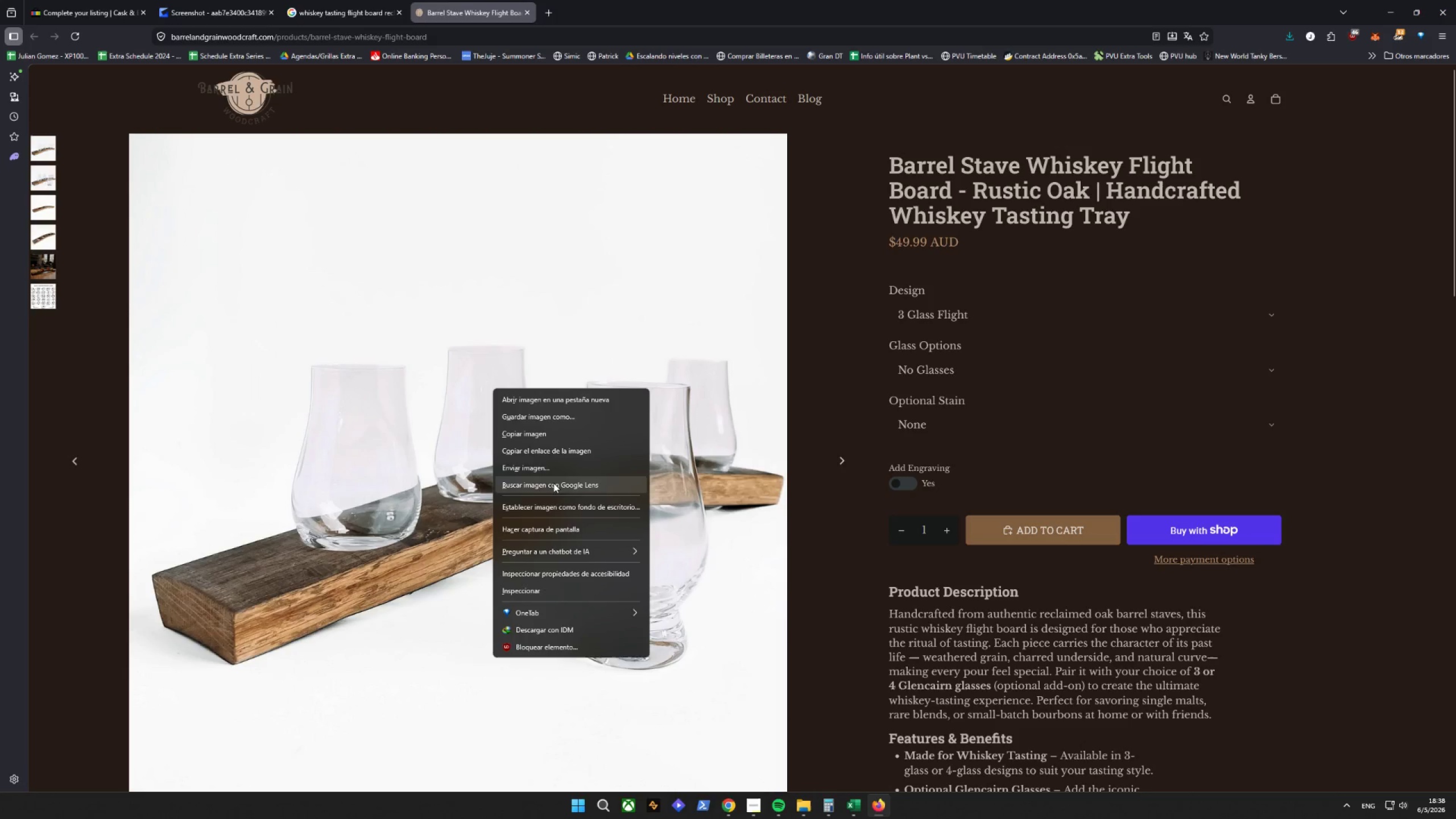 
left_click([550, 419])
 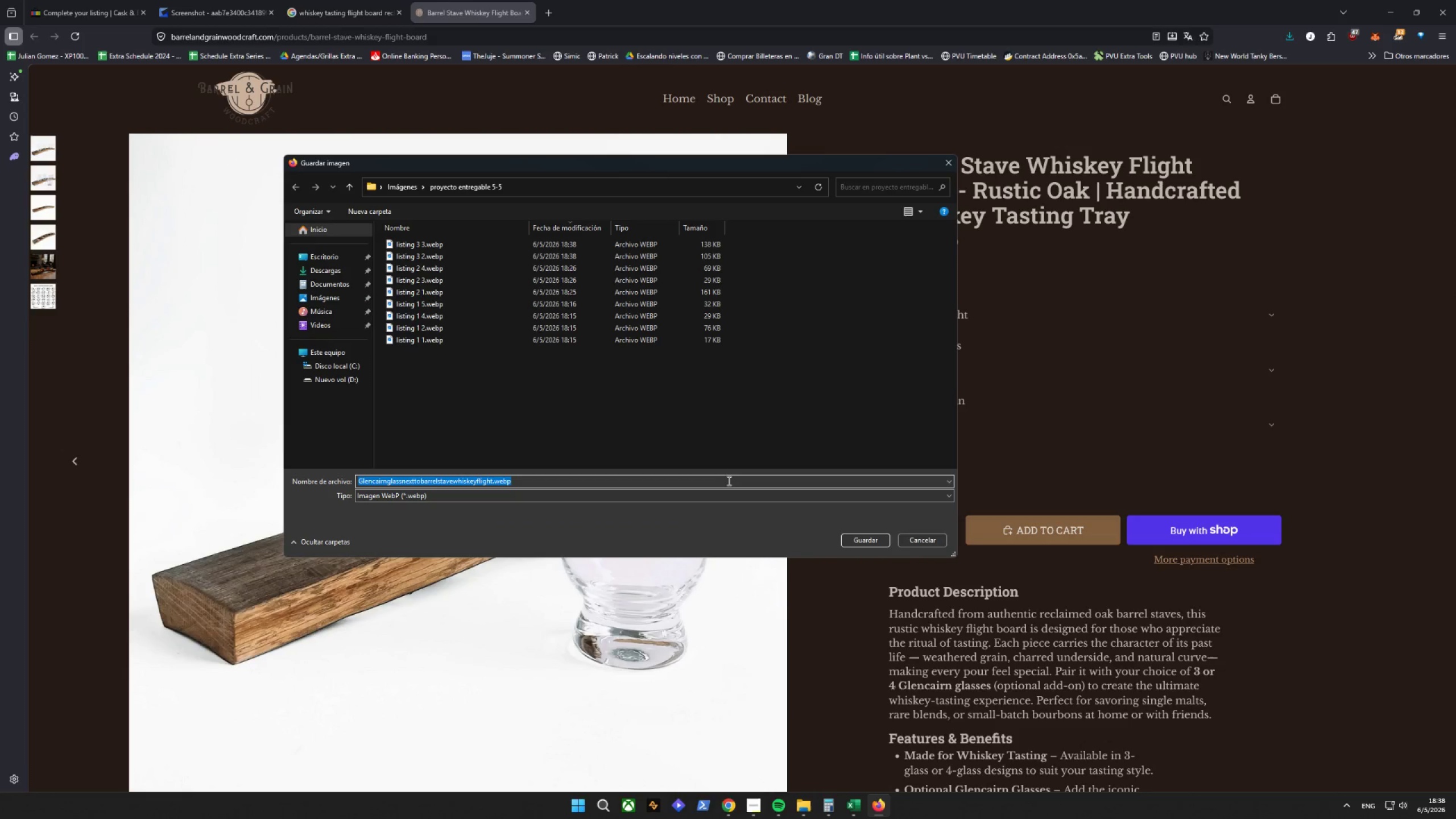 
type(listing 3 4)
 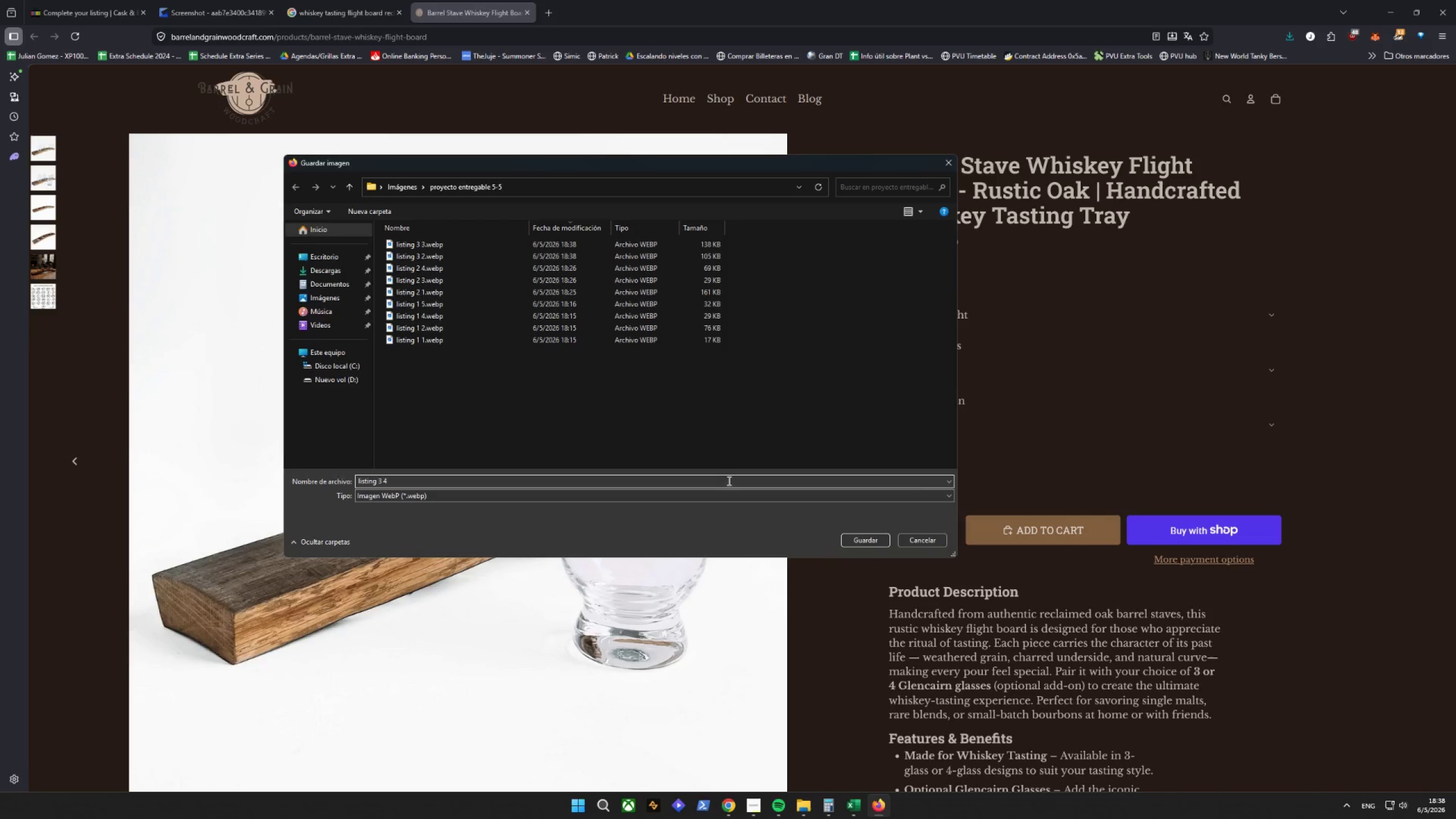 
key(Enter)
 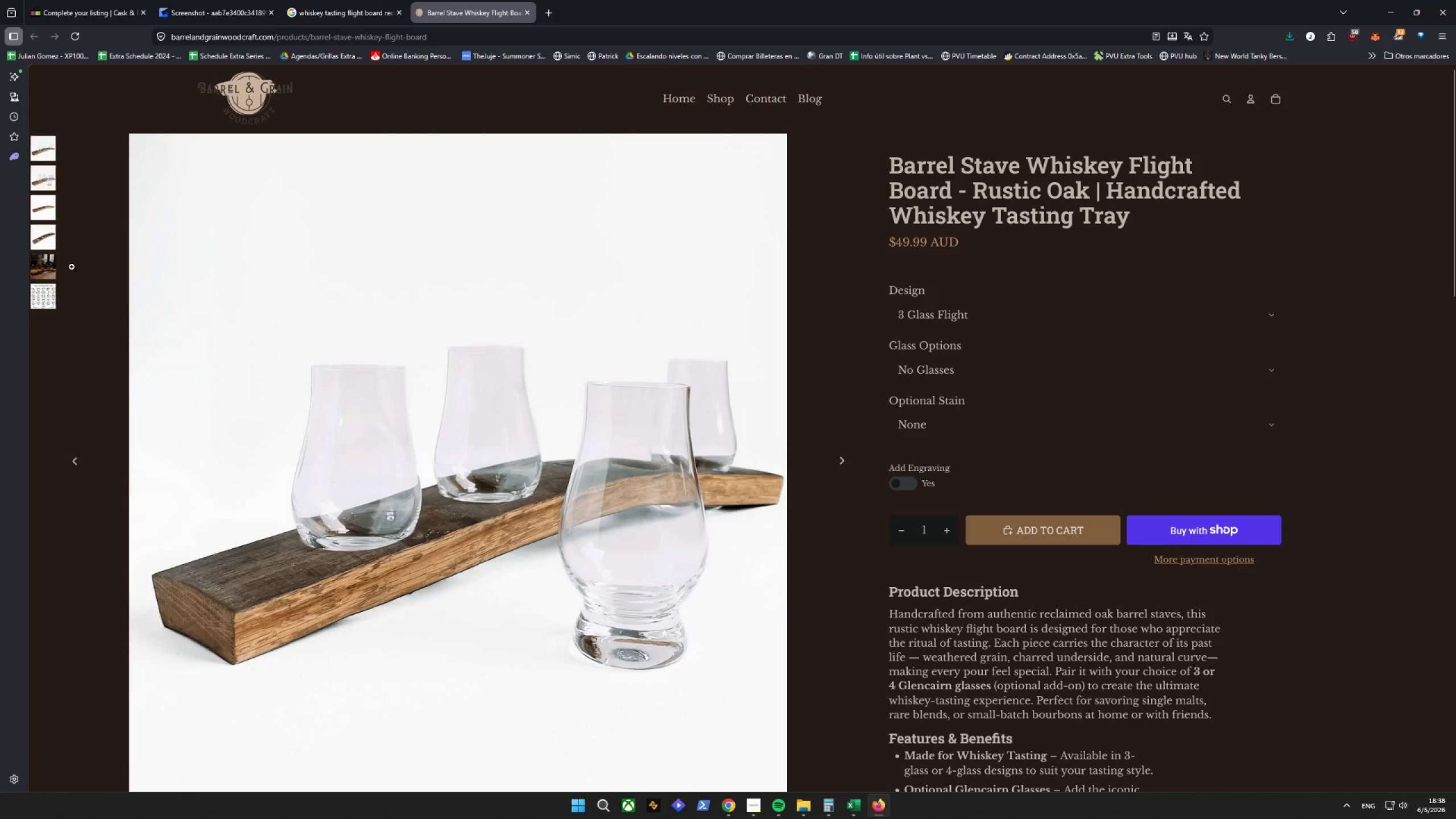 
left_click([40, 238])
 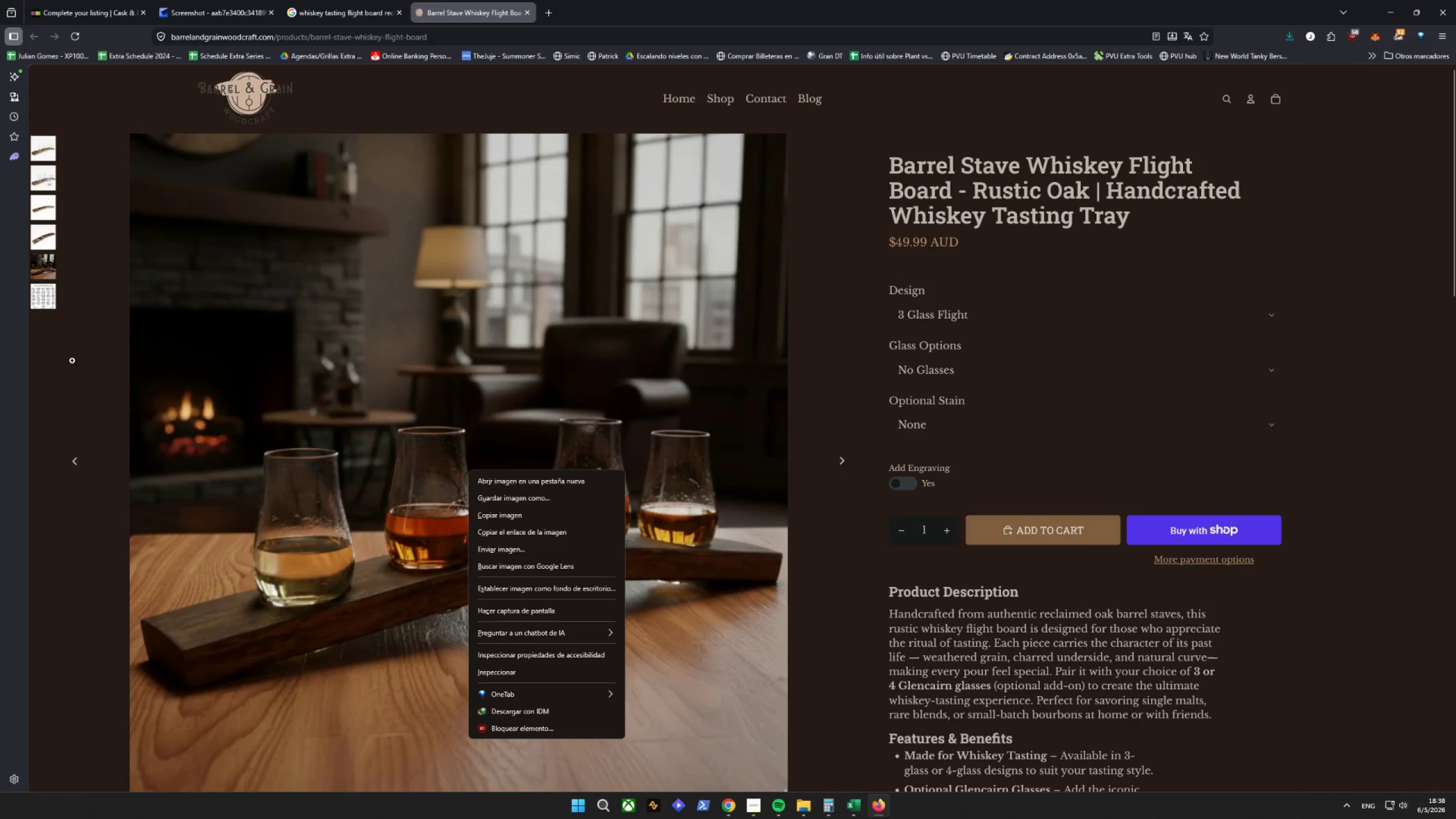 
left_click([51, 233])
 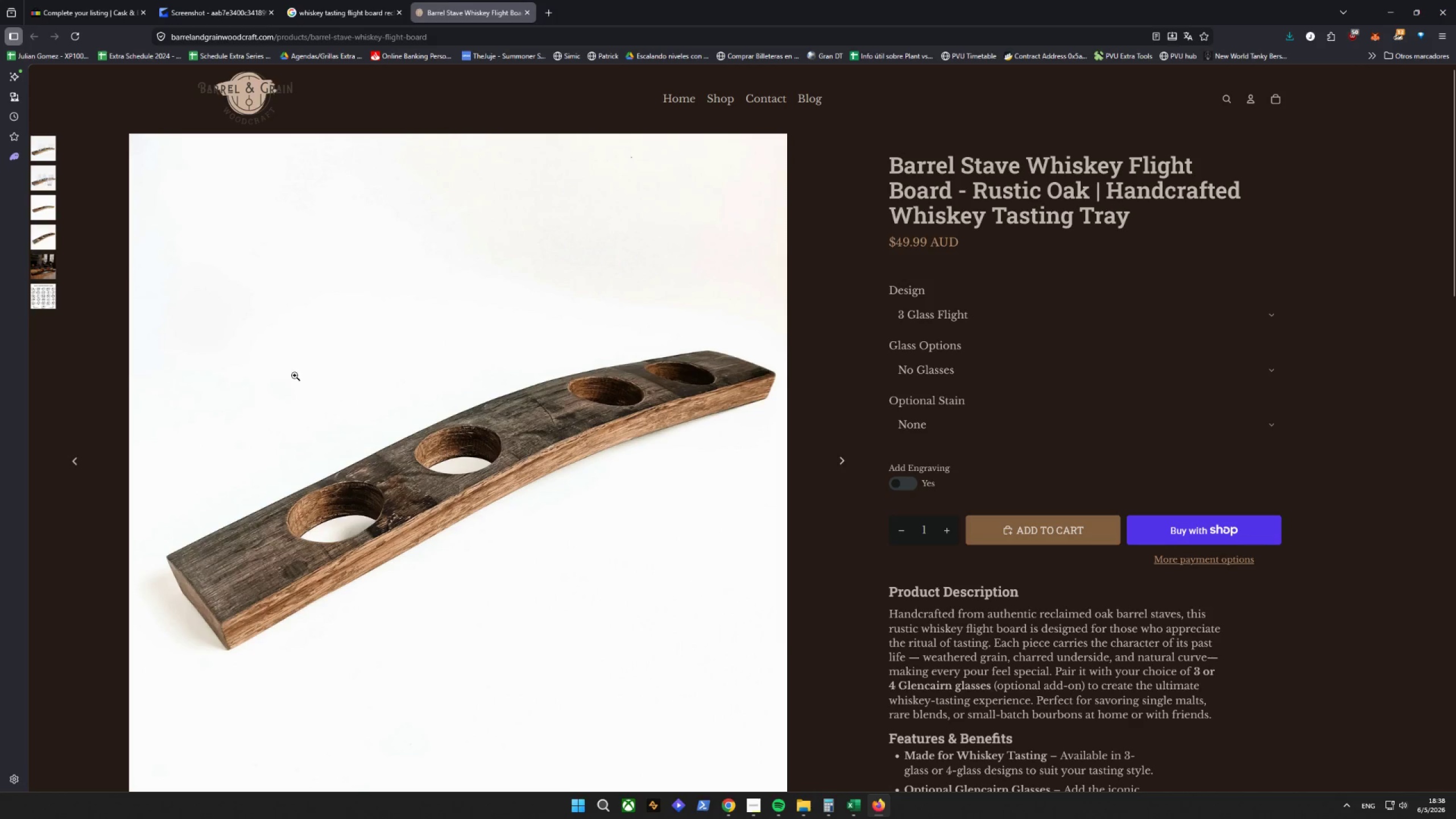 
right_click([375, 391])
 